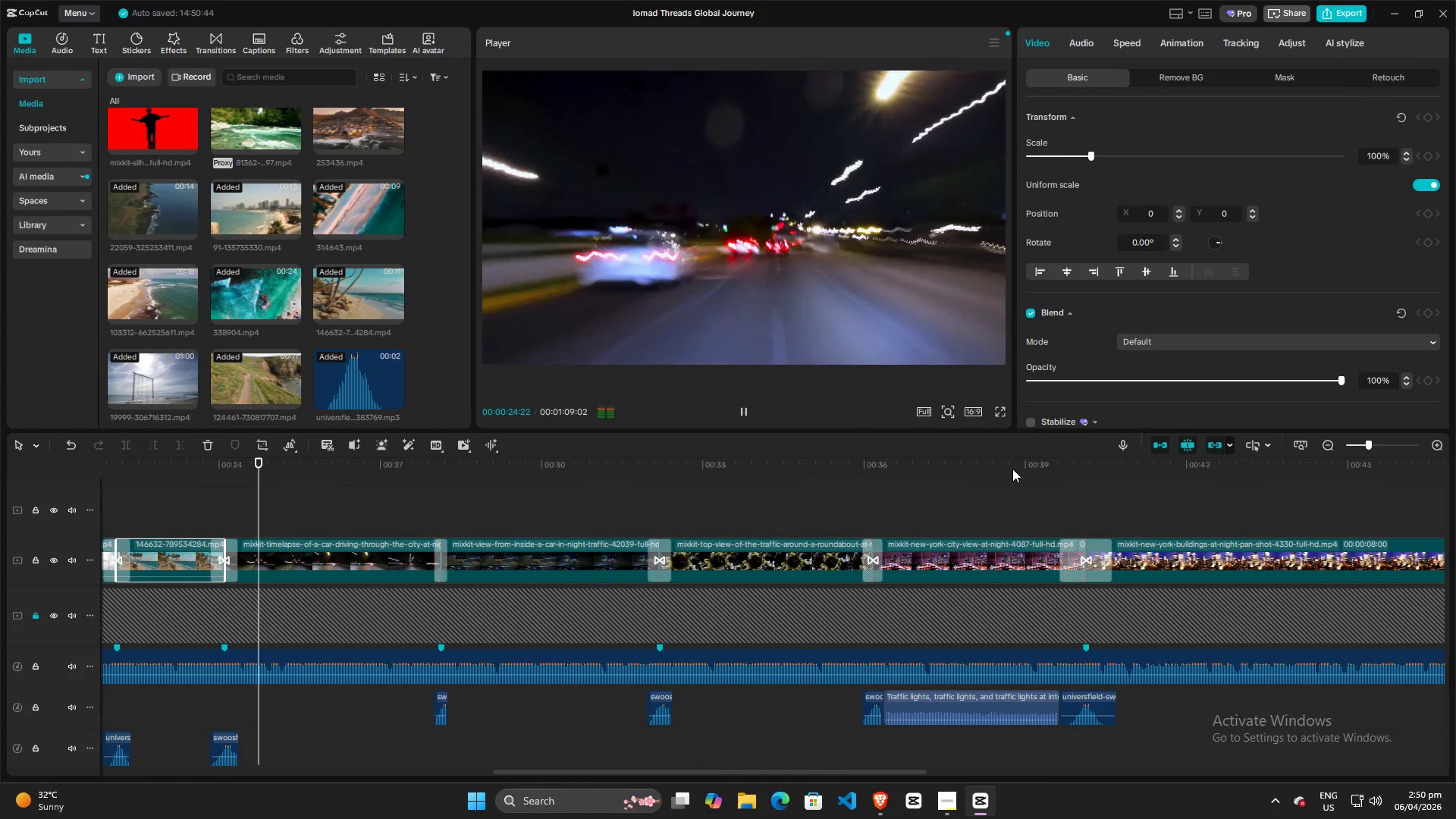 
key(Space)
 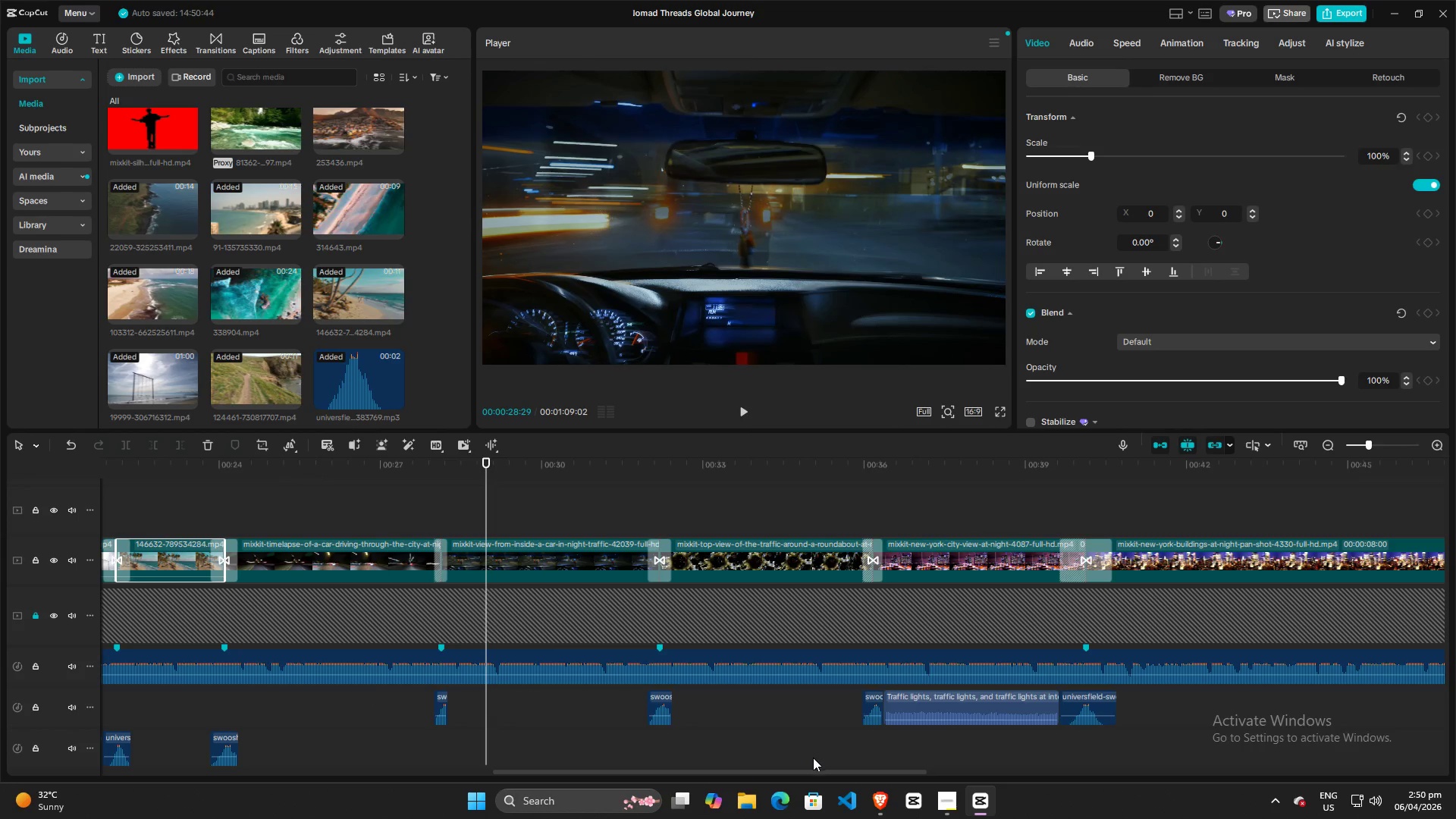 
left_click_drag(start_coordinate=[809, 768], to_coordinate=[460, 791])
 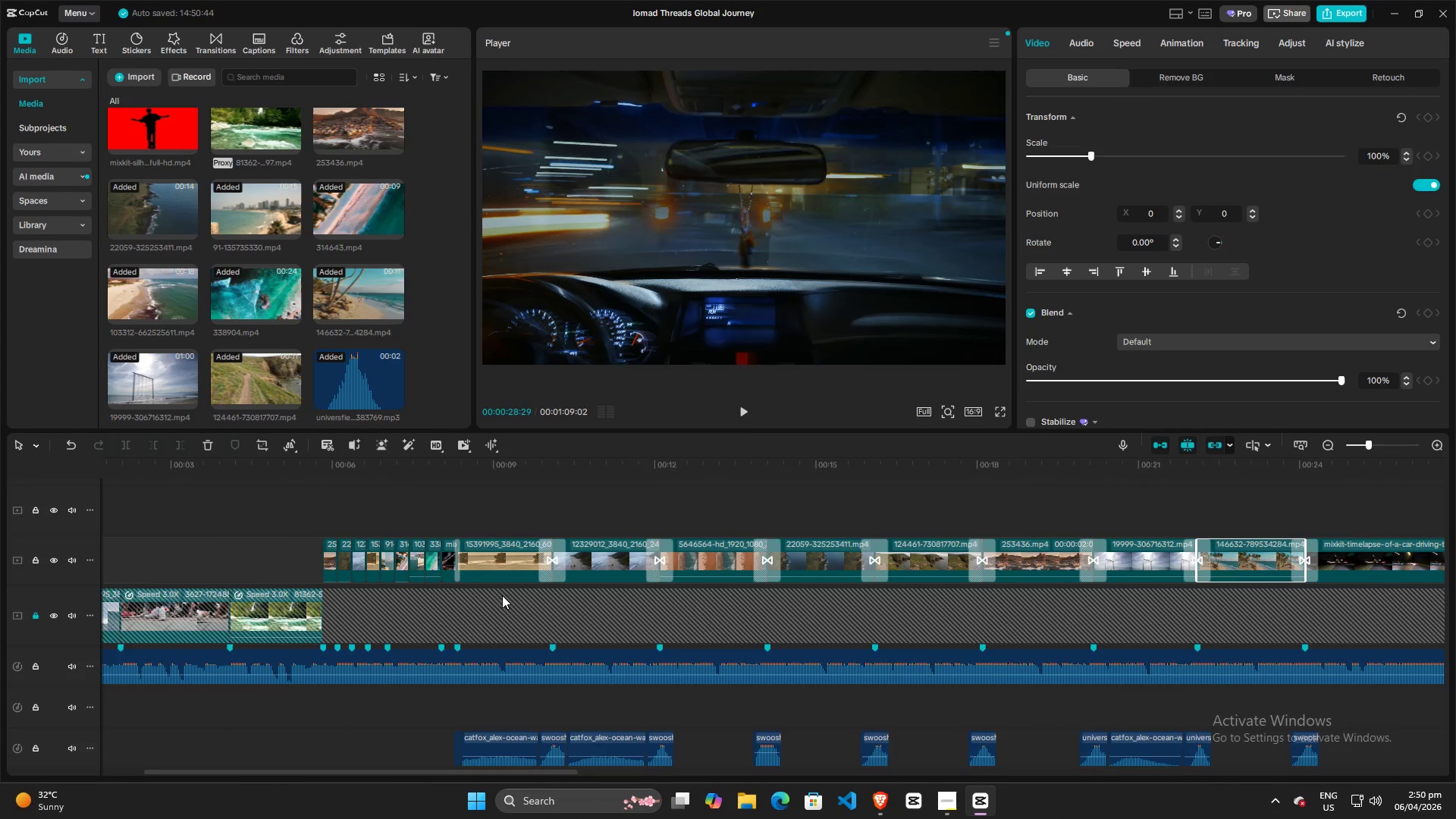 
left_click([510, 572])
 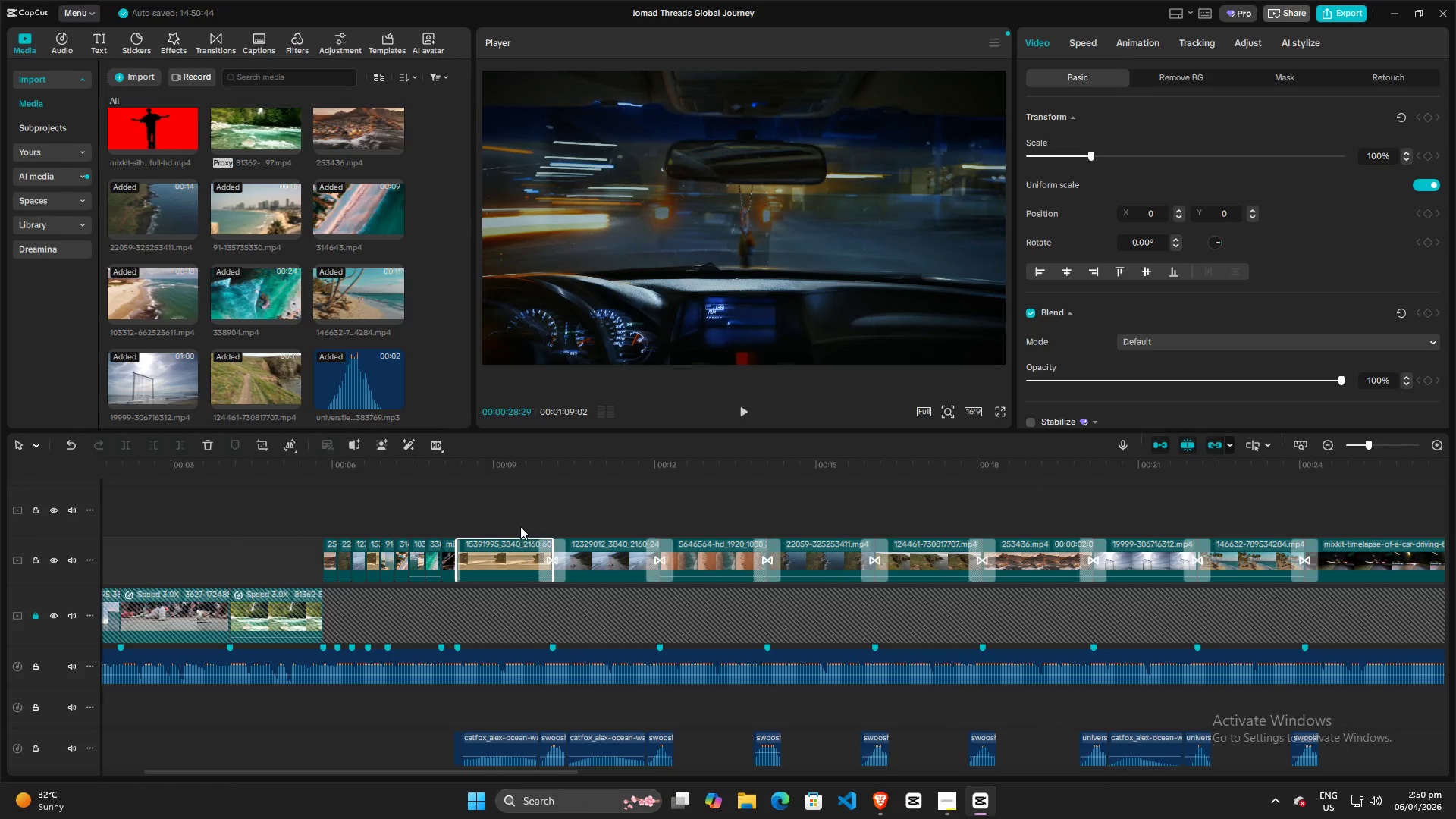 
left_click([515, 513])
 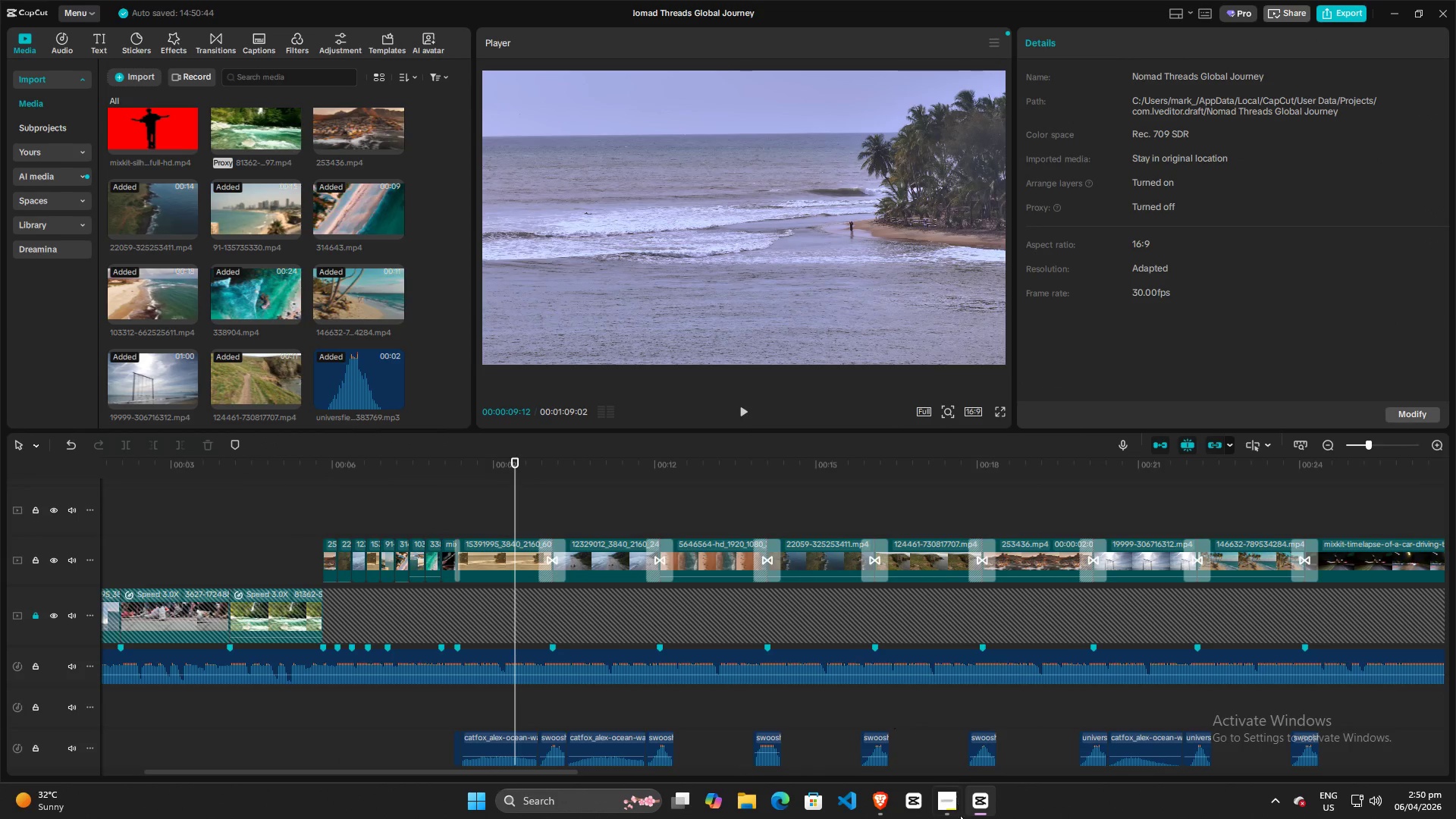 
left_click([883, 800])
 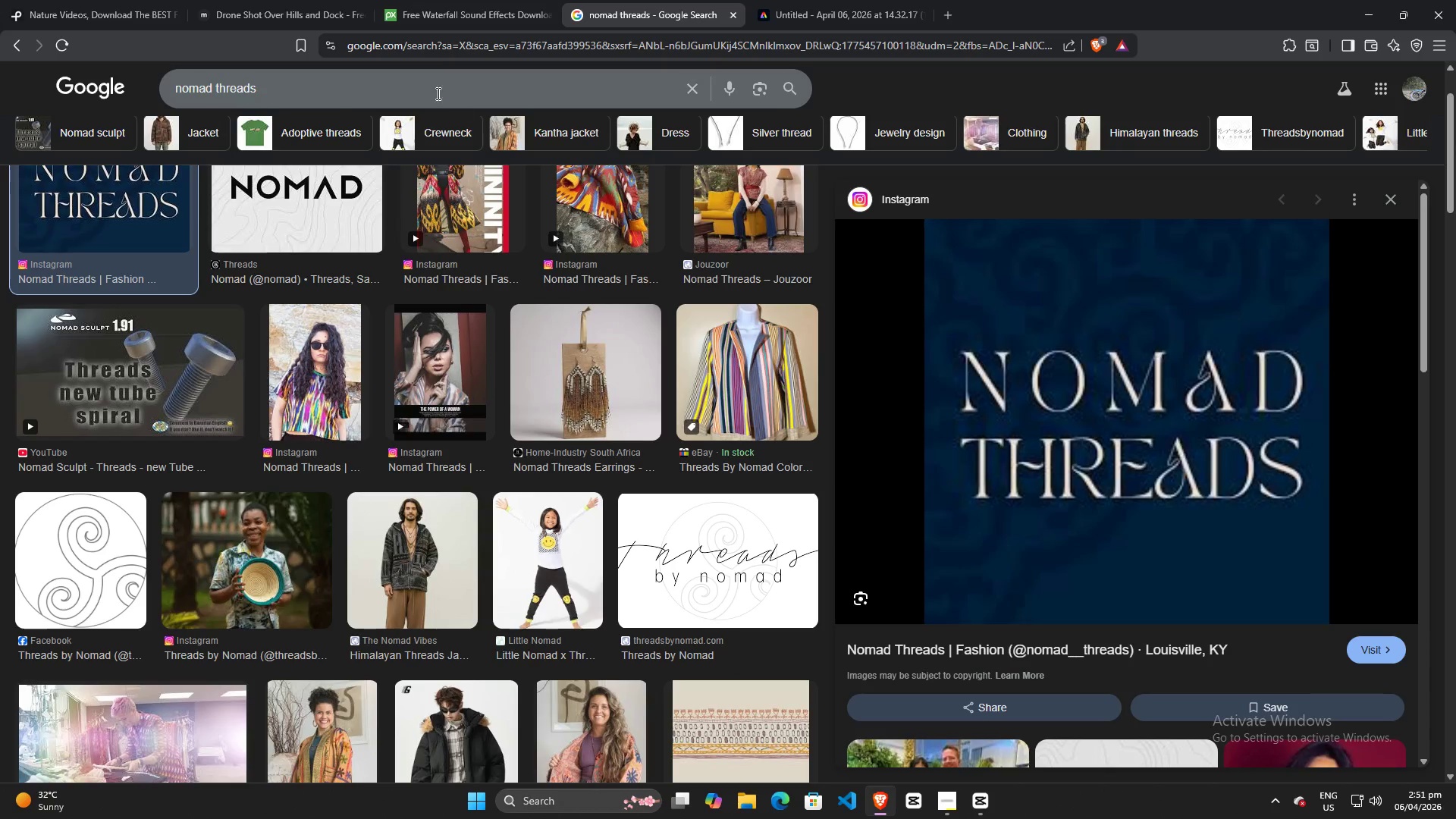 
left_click_drag(start_coordinate=[411, 80], to_coordinate=[116, 85])
 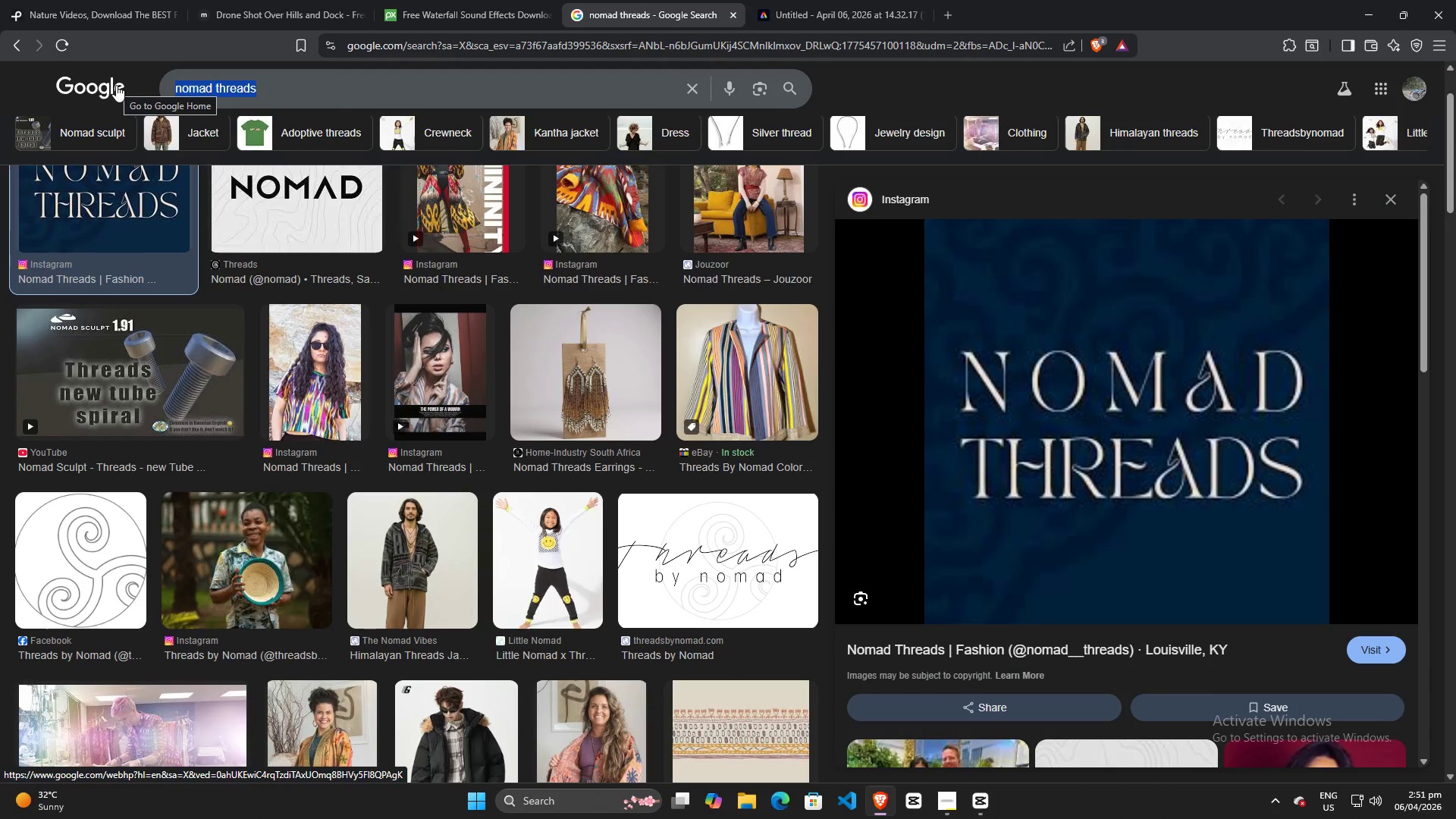 
type(sanb)
key(Backspace)
type(dbars in europe)
 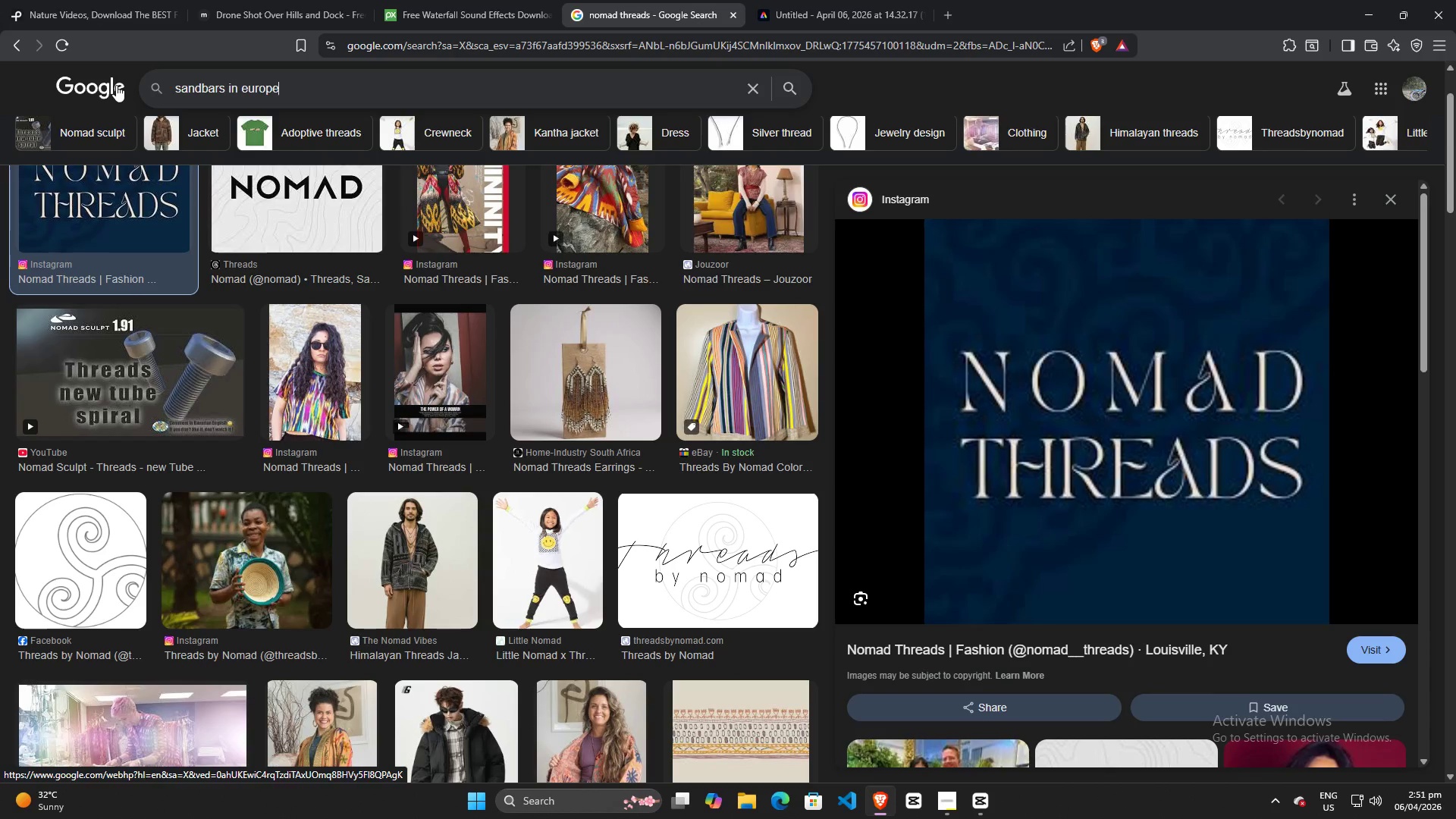 
key(Enter)
 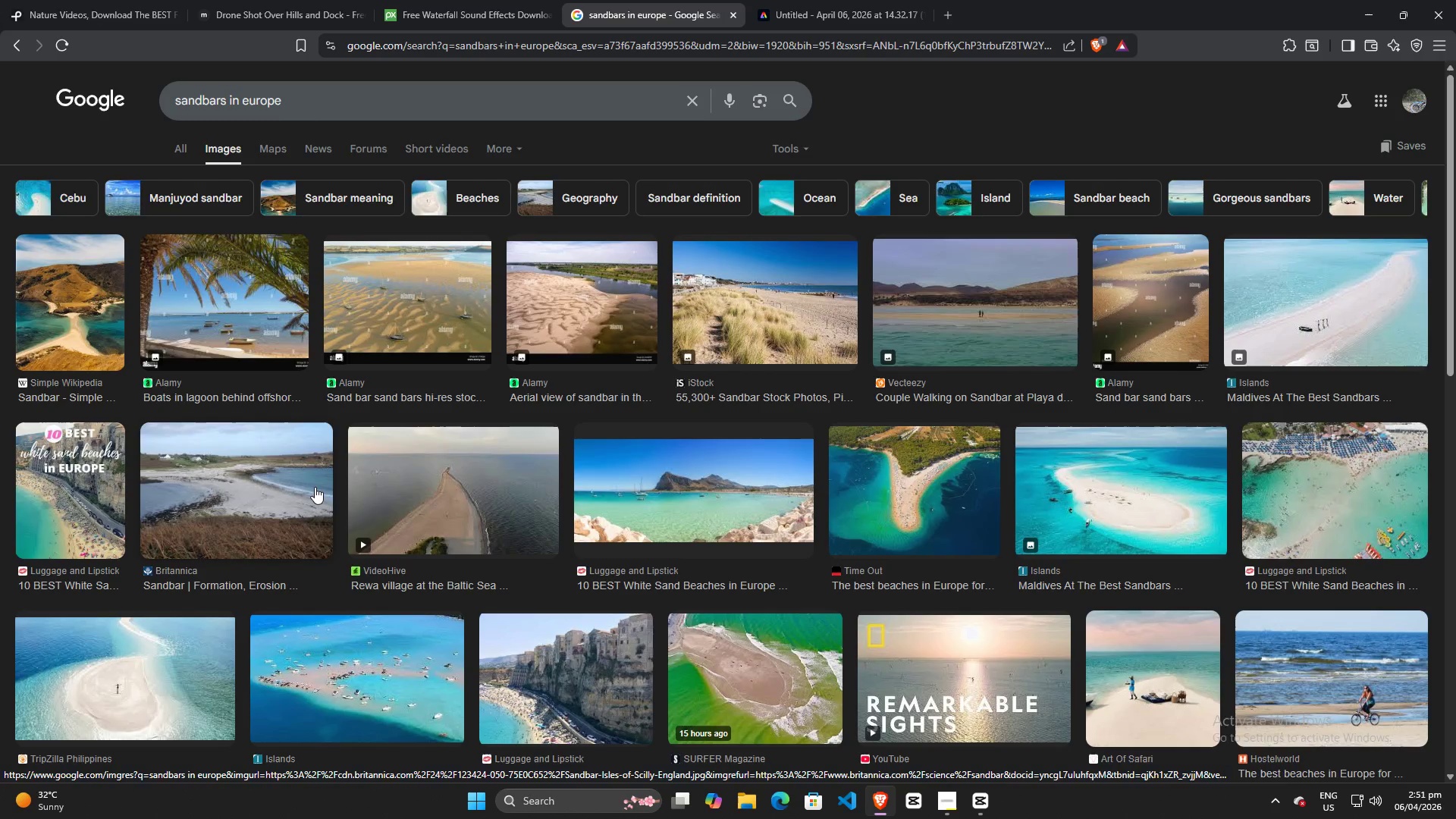 
wait(14.28)
 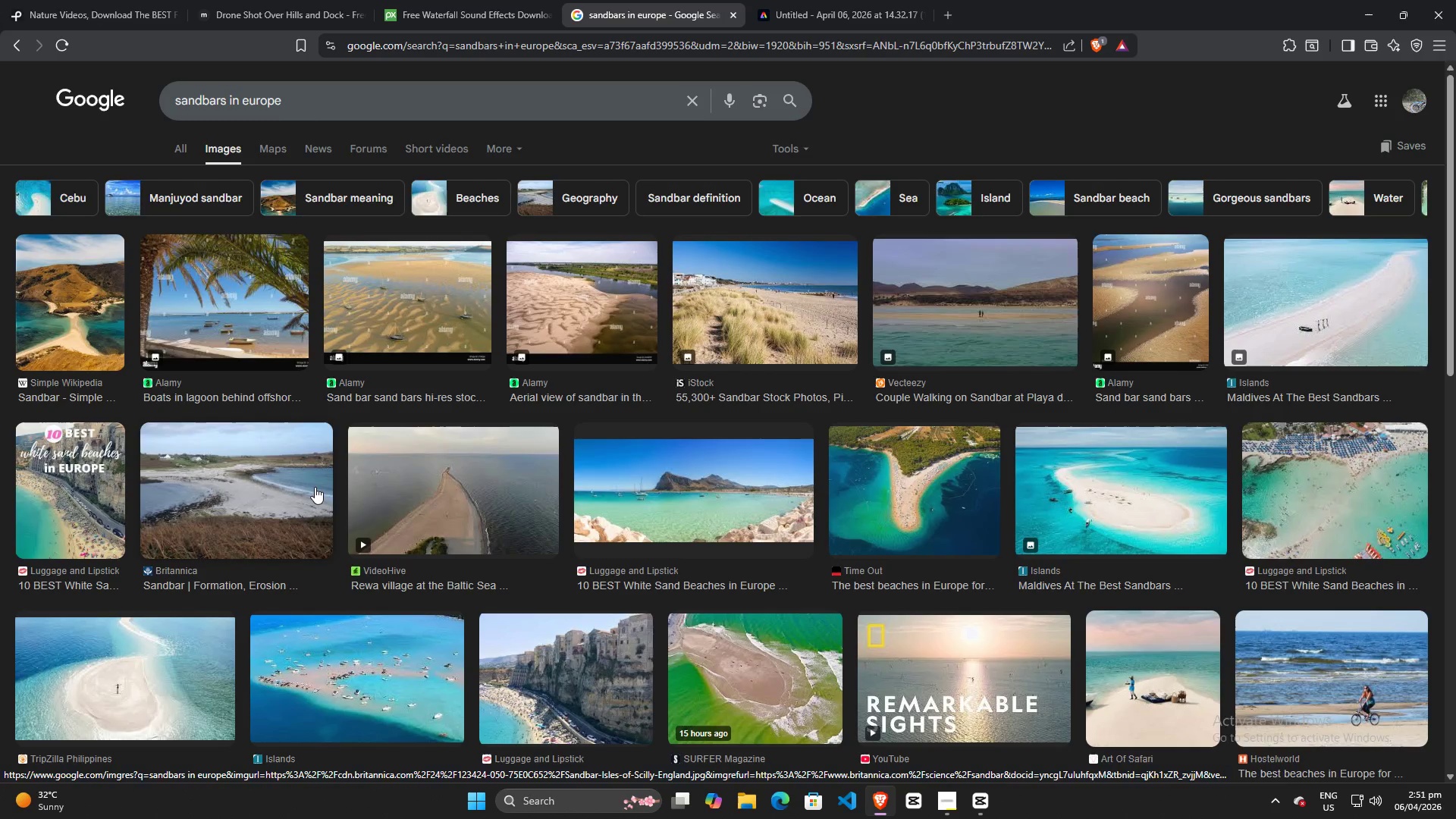 
left_click([242, 488])
 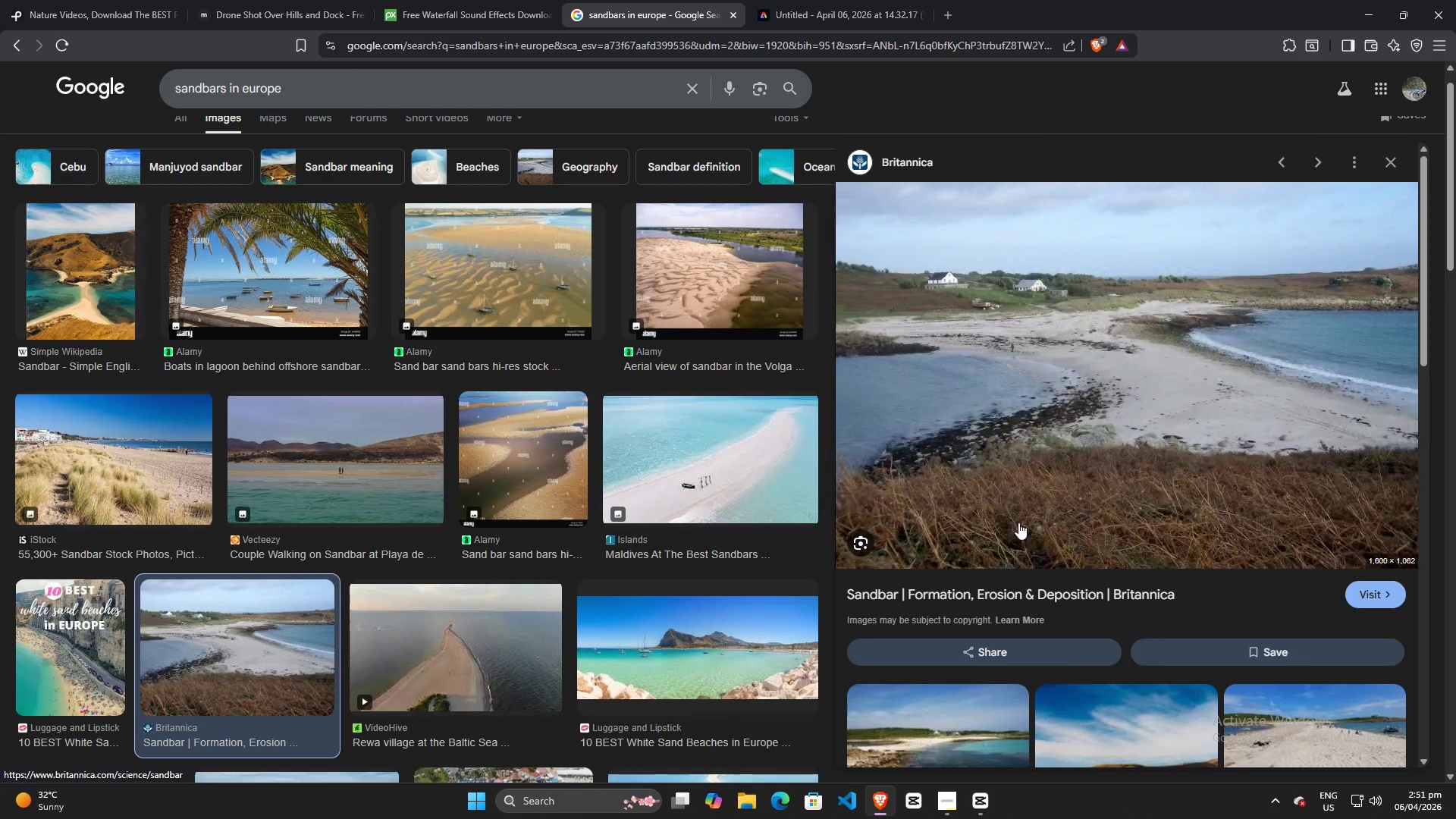 
scroll: coordinate [1027, 521], scroll_direction: down, amount: 4.0
 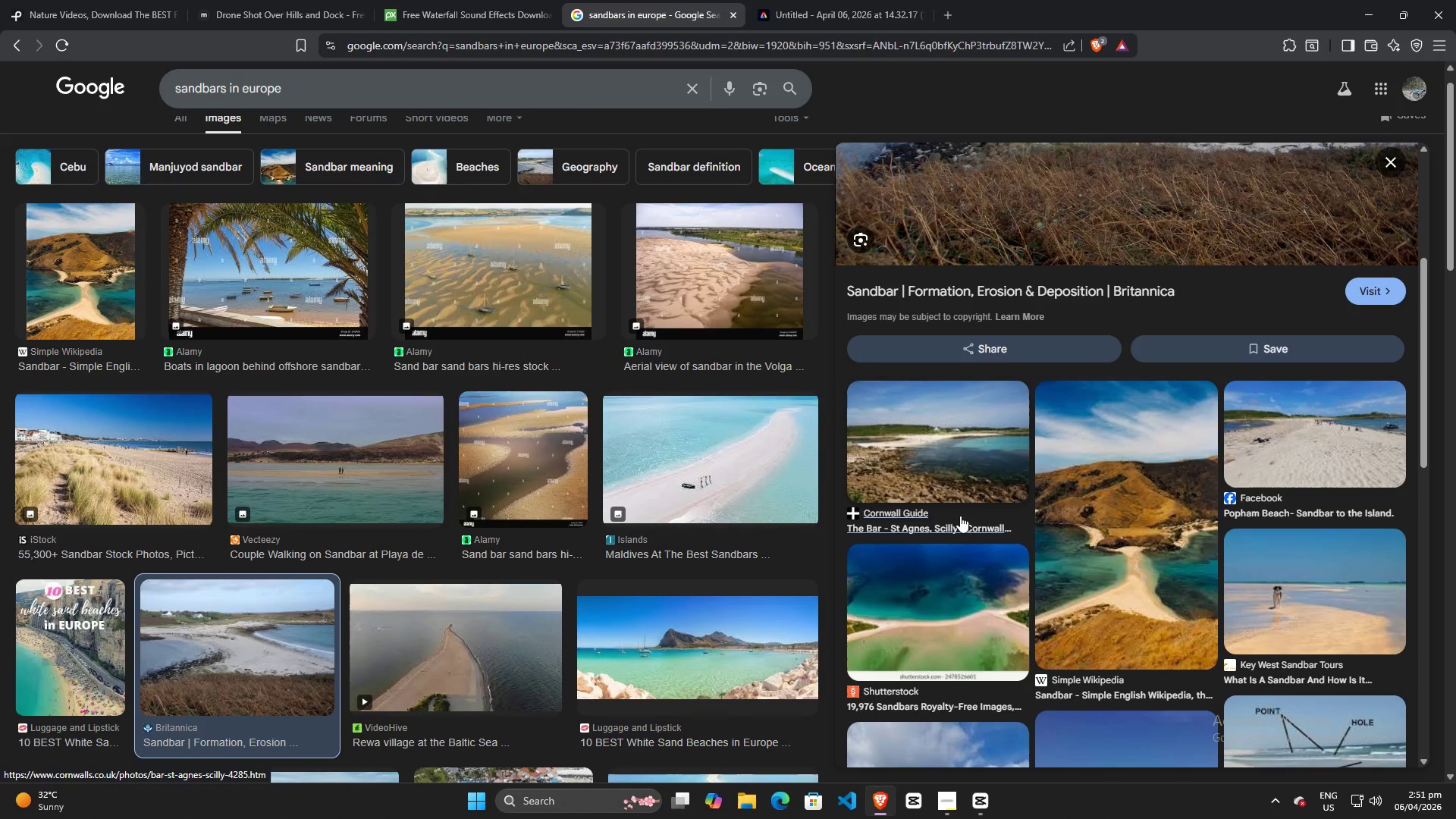 
key(Alt+AltLeft)
 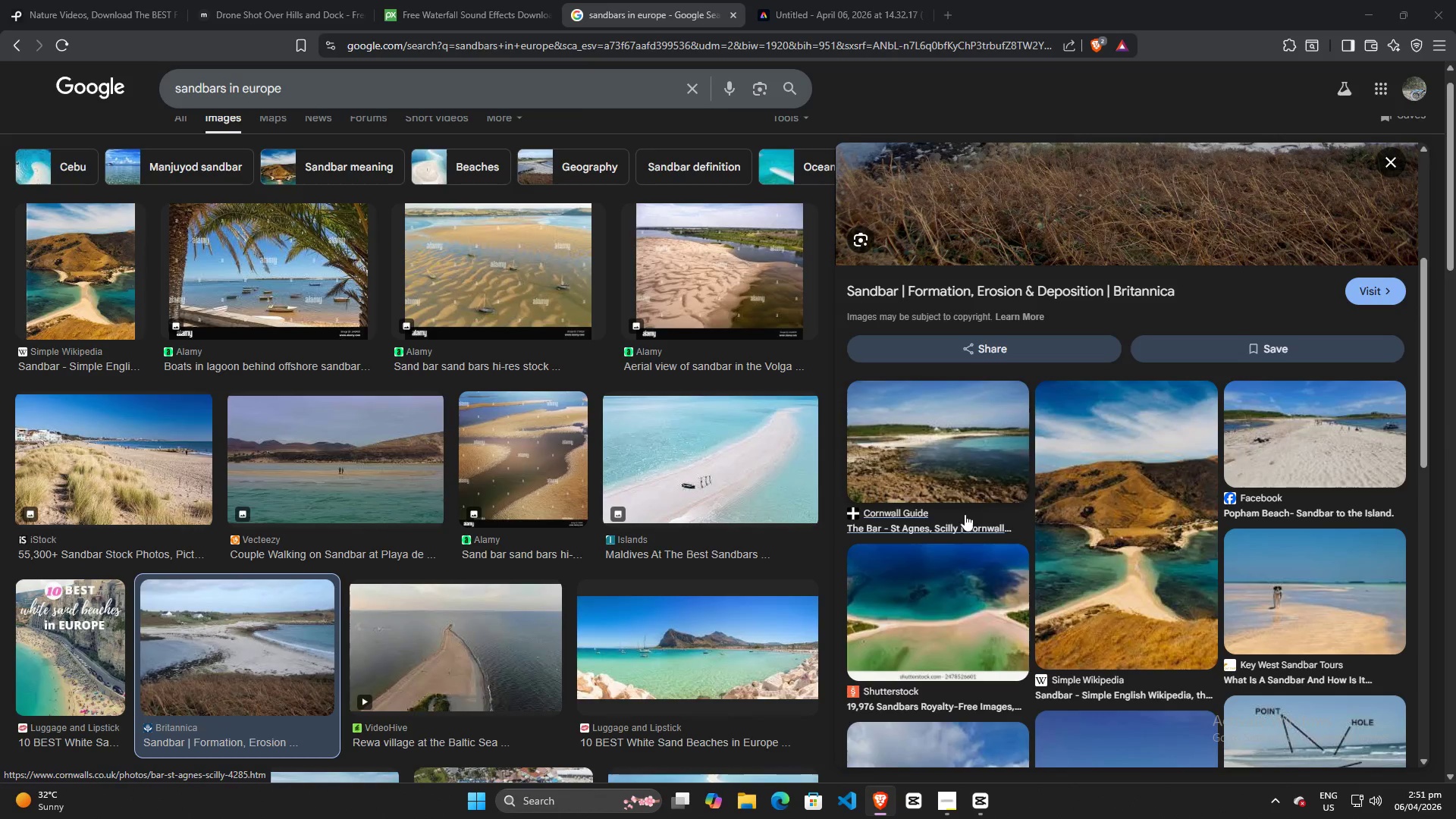 
left_click([613, 511])
 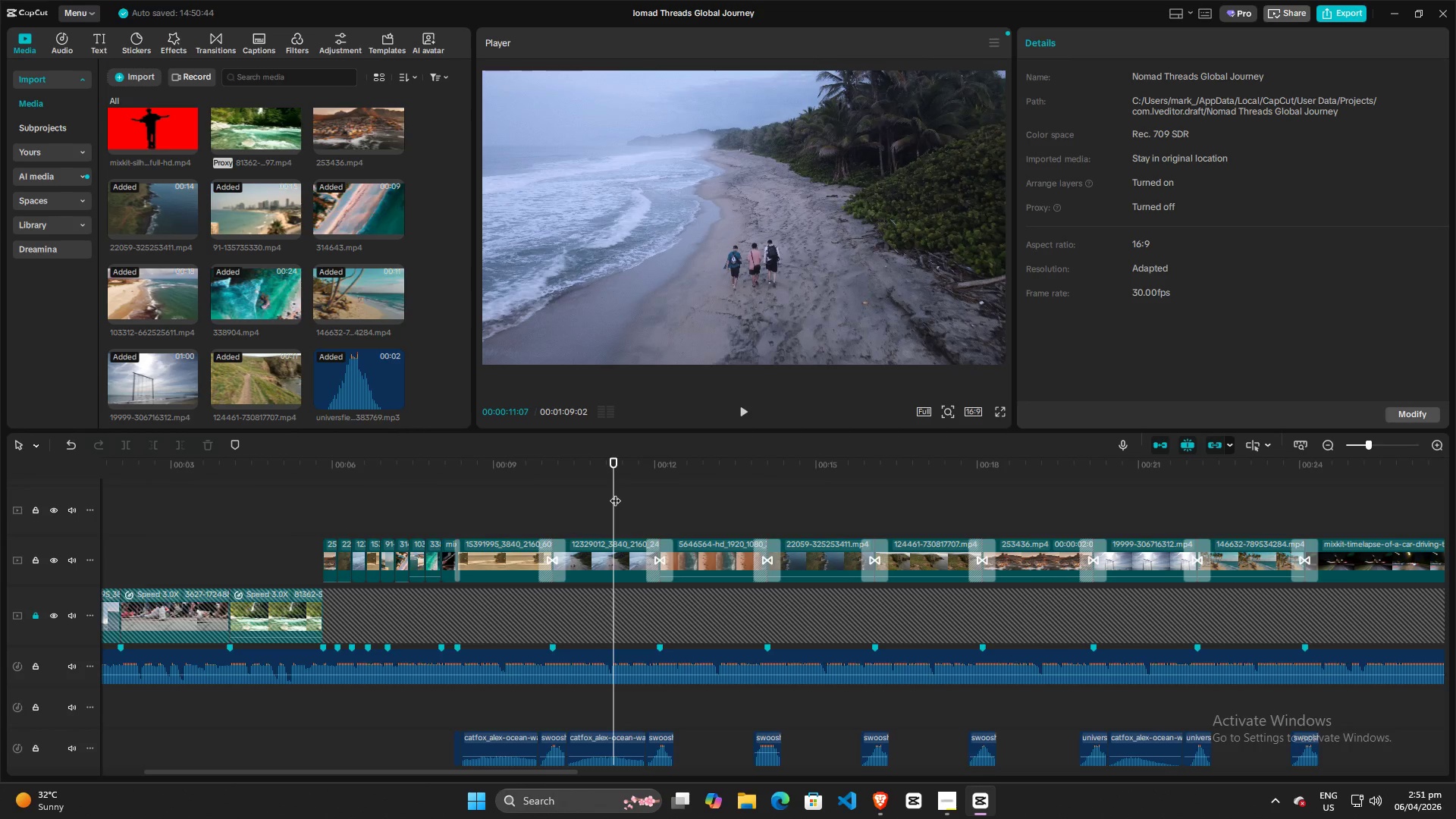 
left_click_drag(start_coordinate=[615, 493], to_coordinate=[668, 492])
 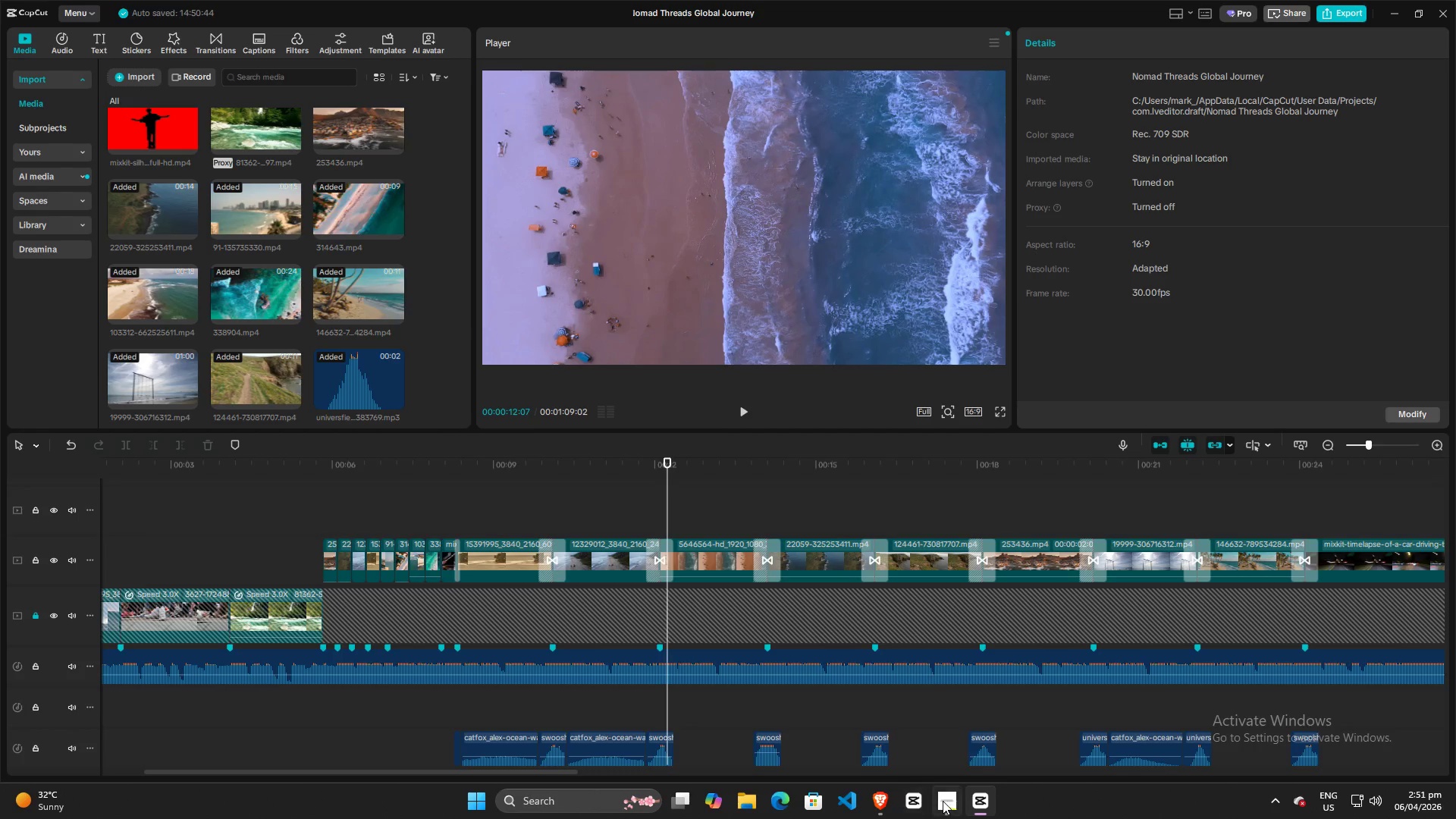 
left_click([886, 801])
 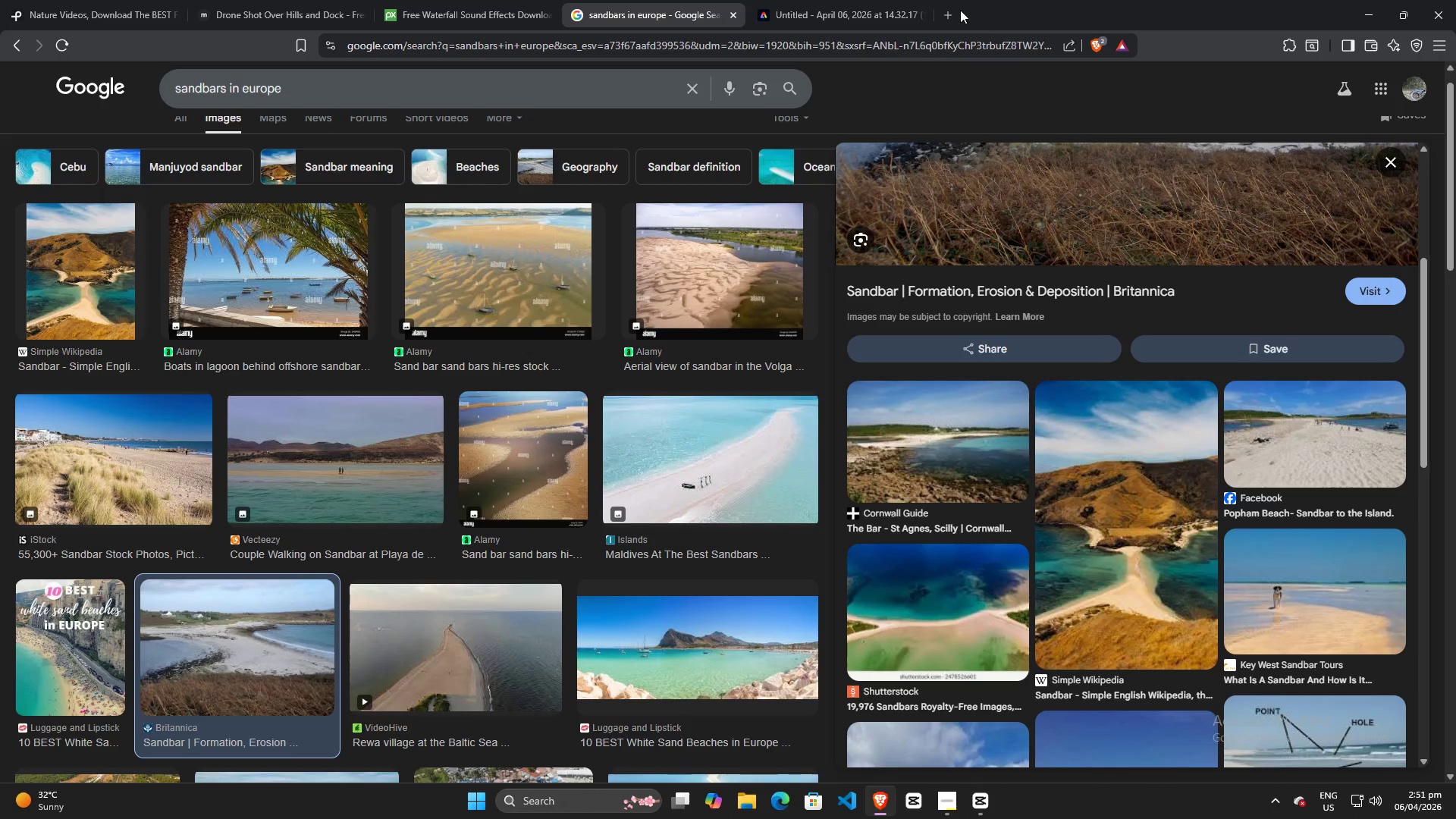 
left_click([949, 16])
 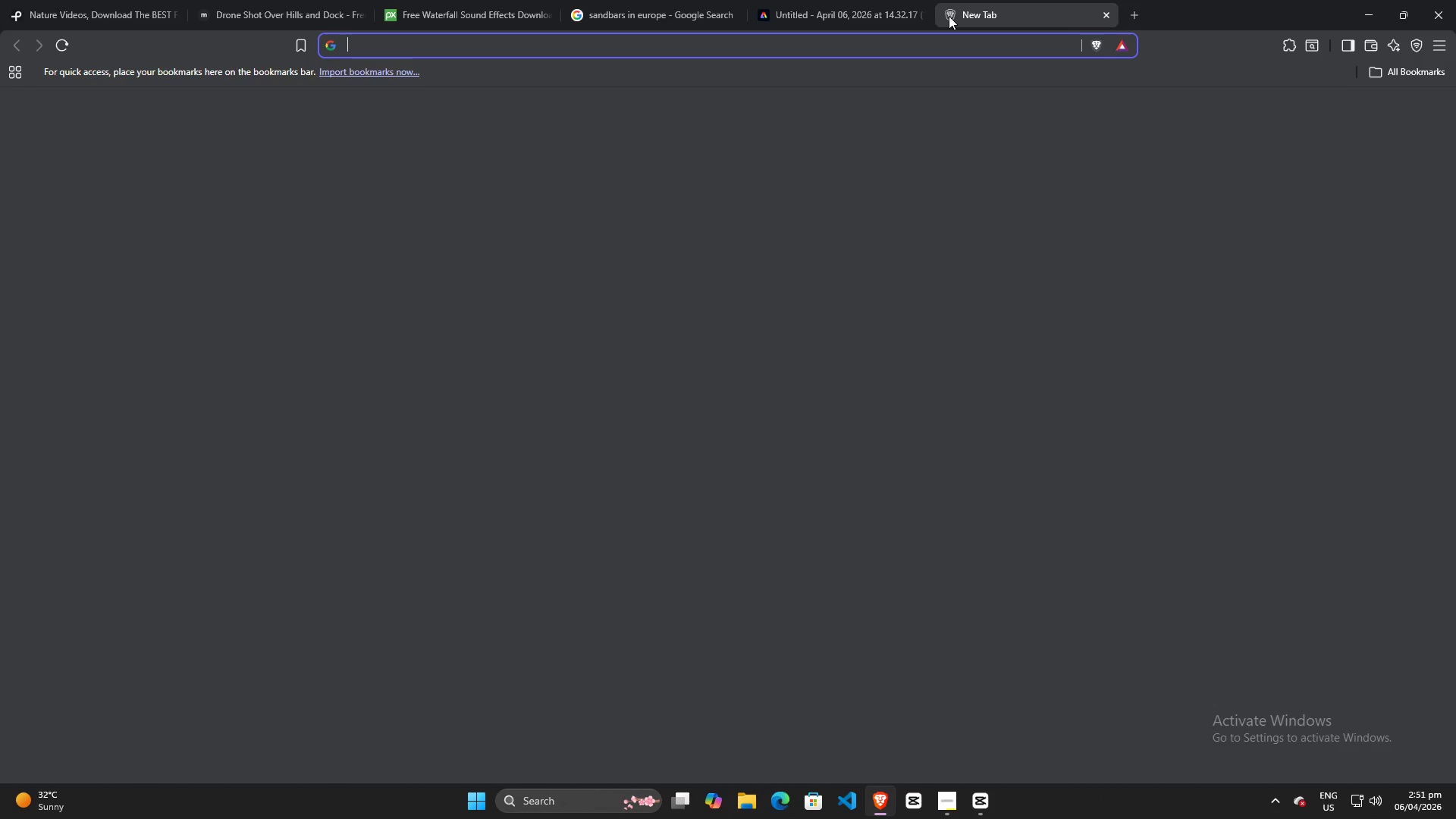 
type(locaft)
key(Backspace)
key(Backspace)
type(tion logo)
 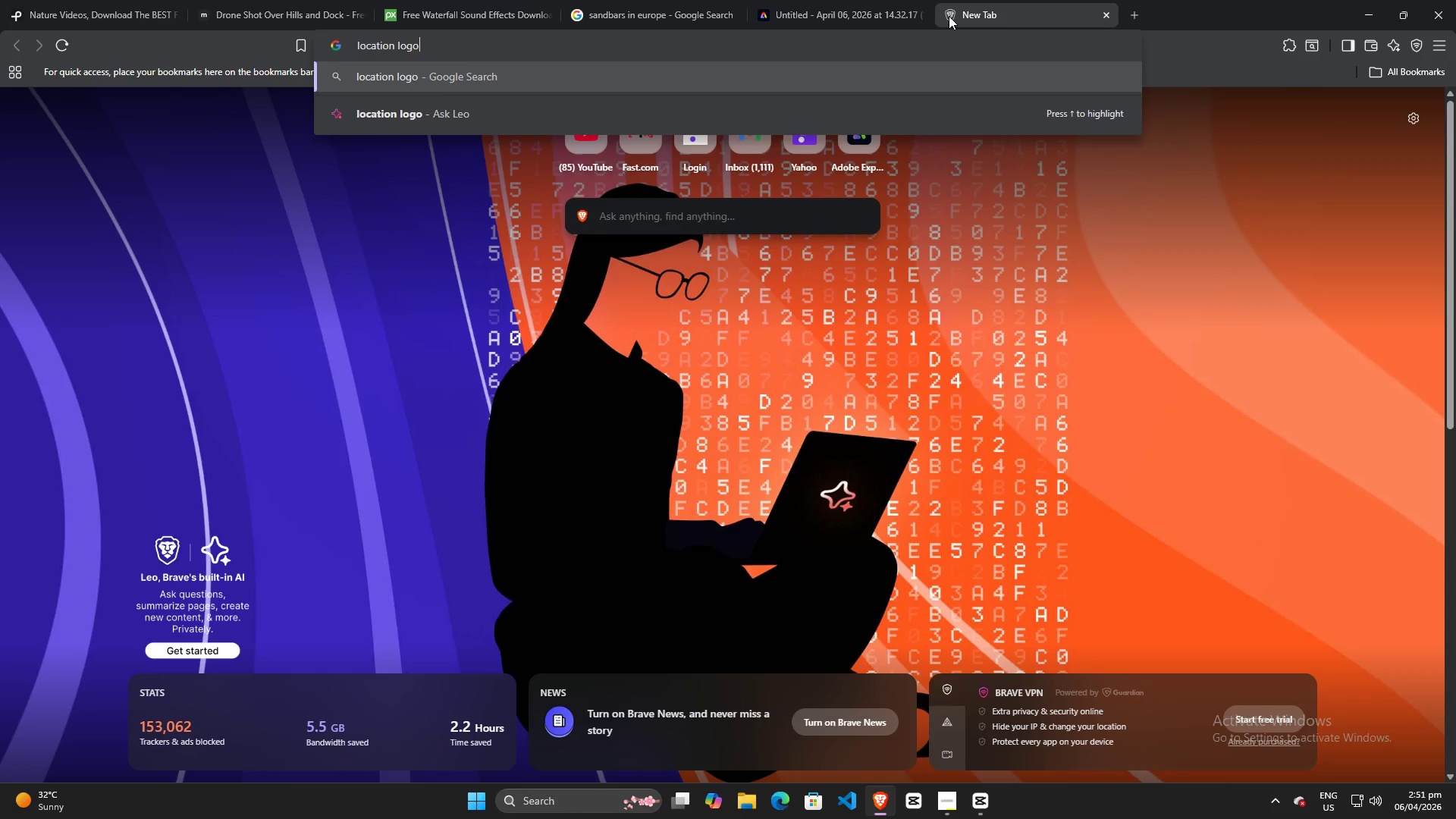 
key(Enter)
 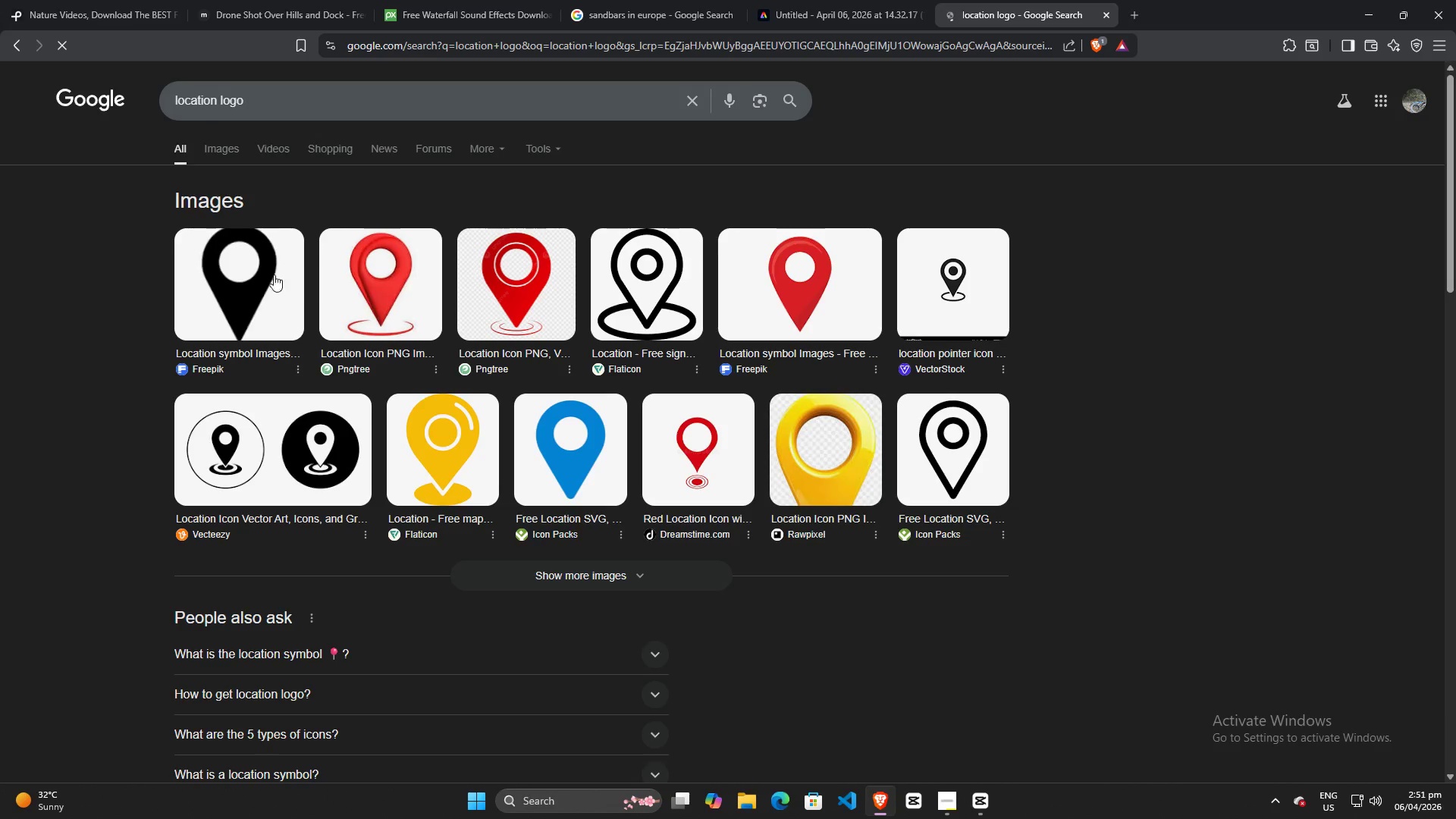 
left_click([234, 275])
 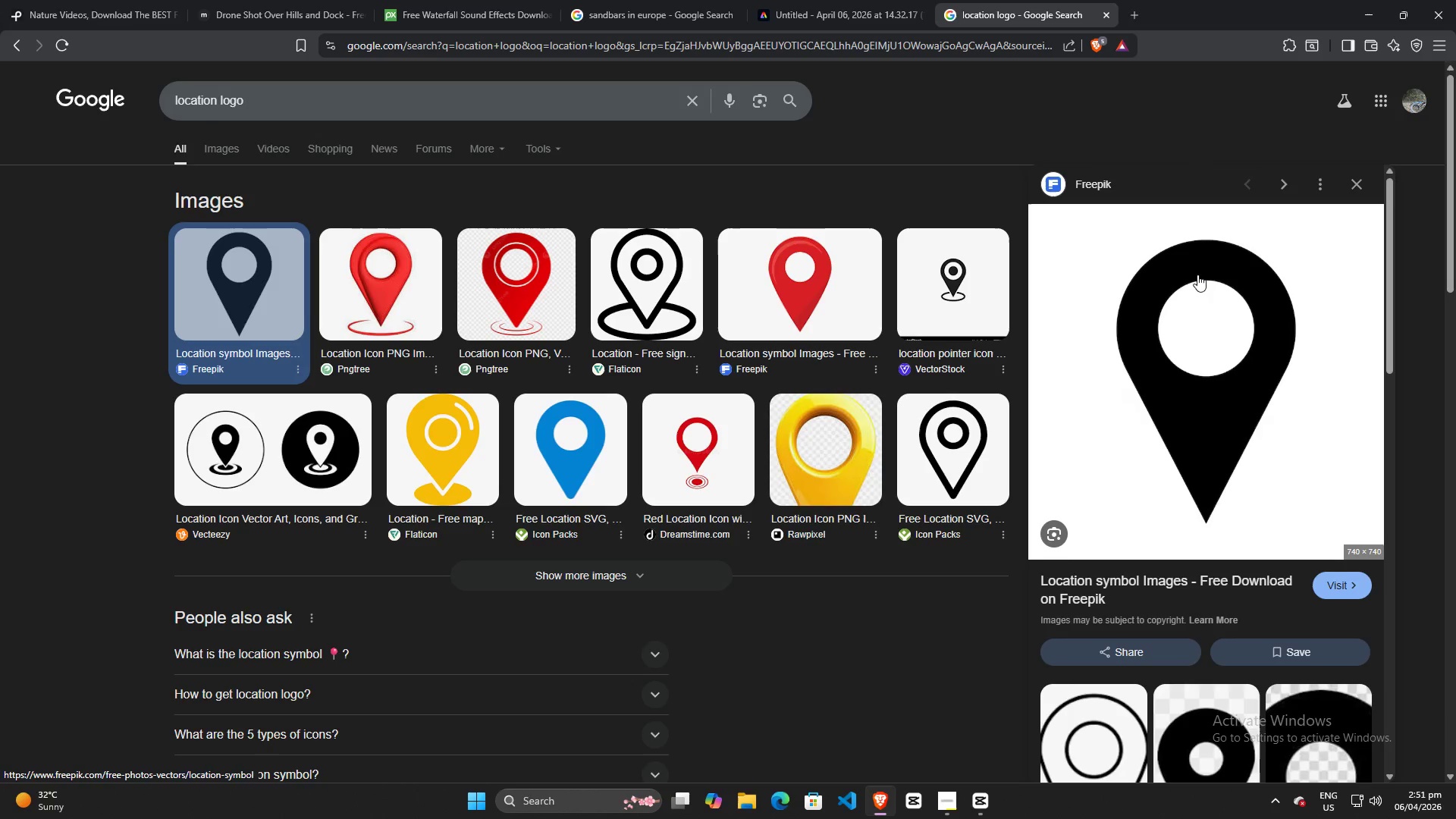 
right_click([1196, 328])
 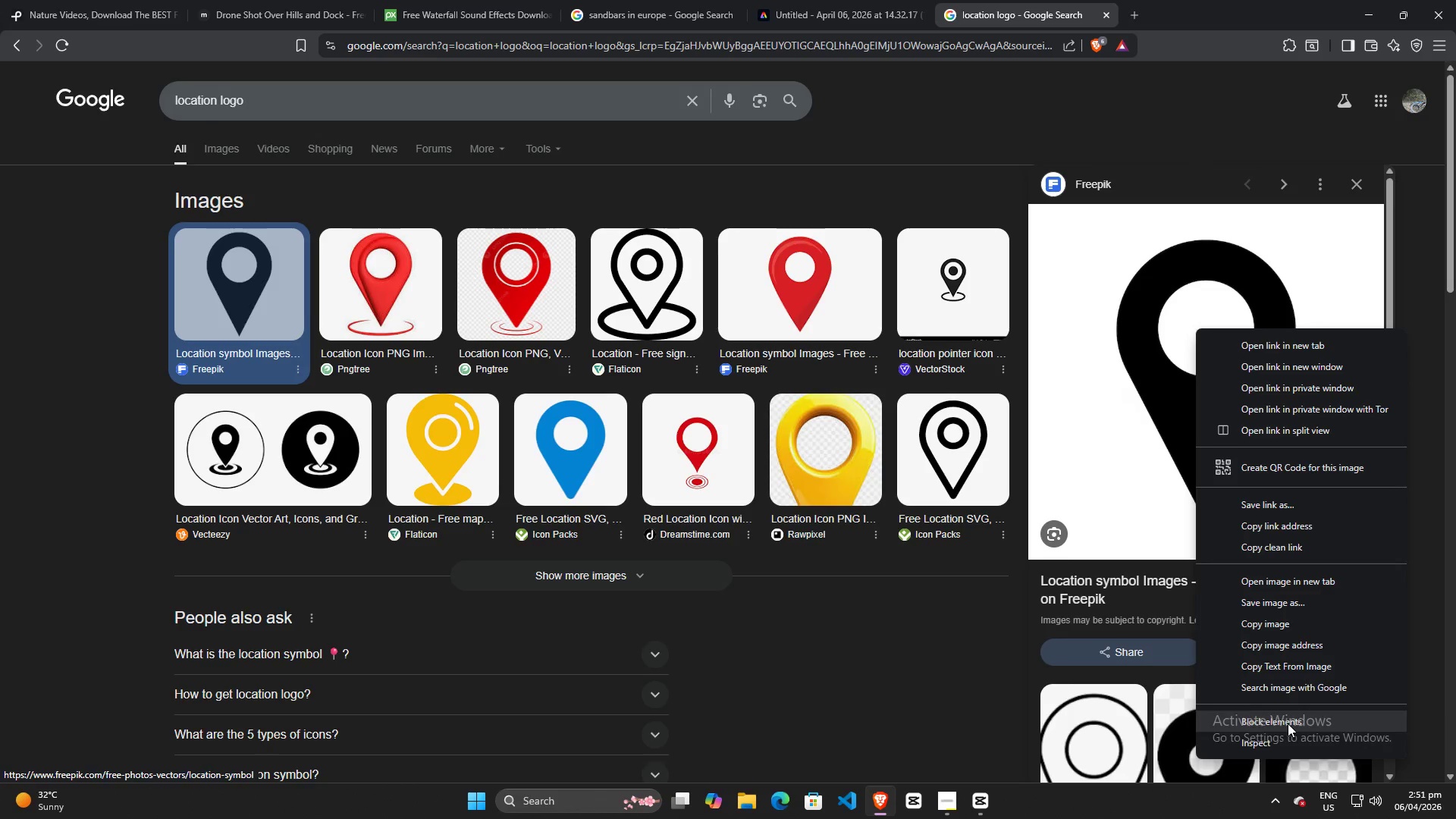 
left_click([1286, 745])
 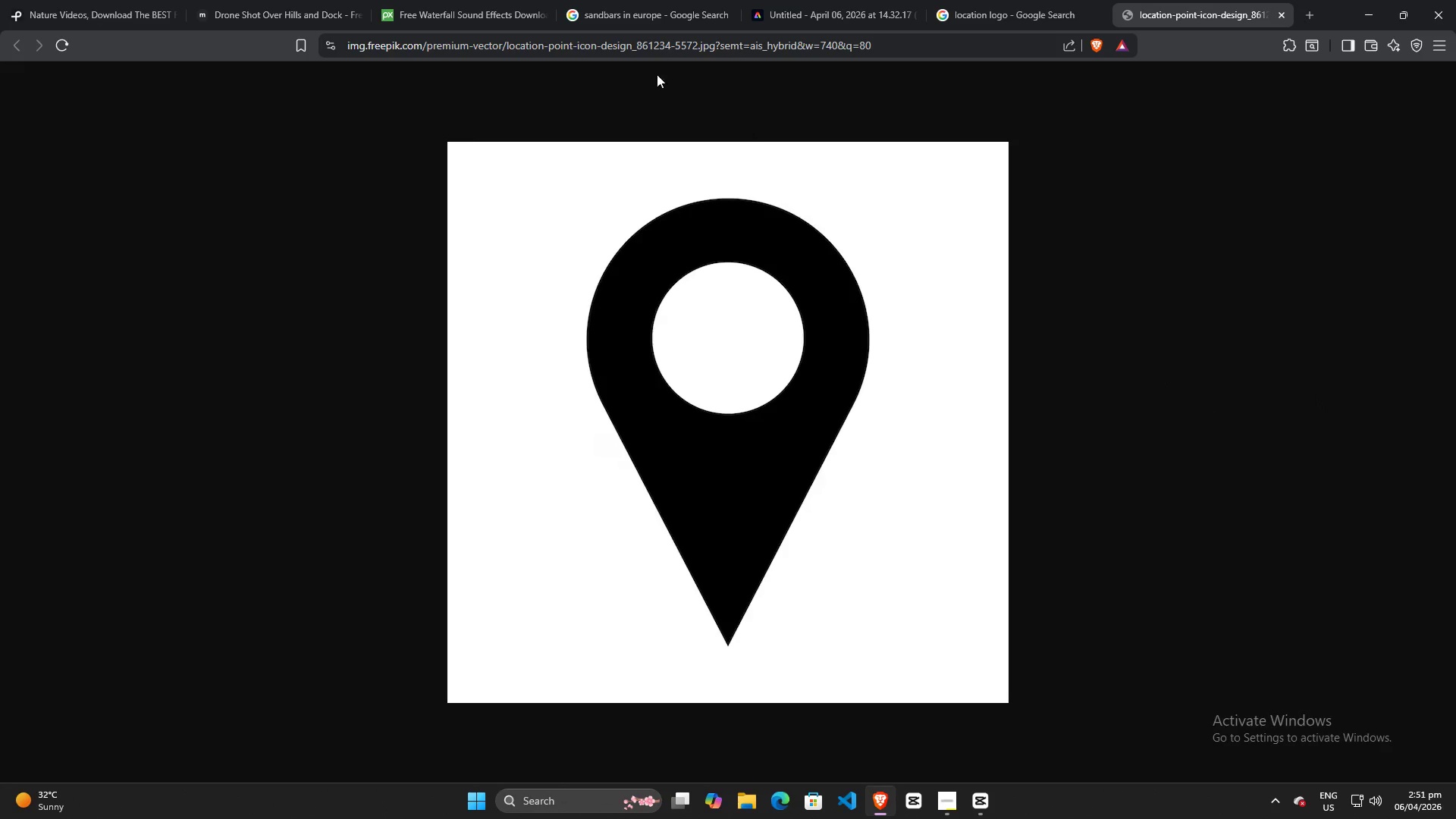 
wait(5.51)
 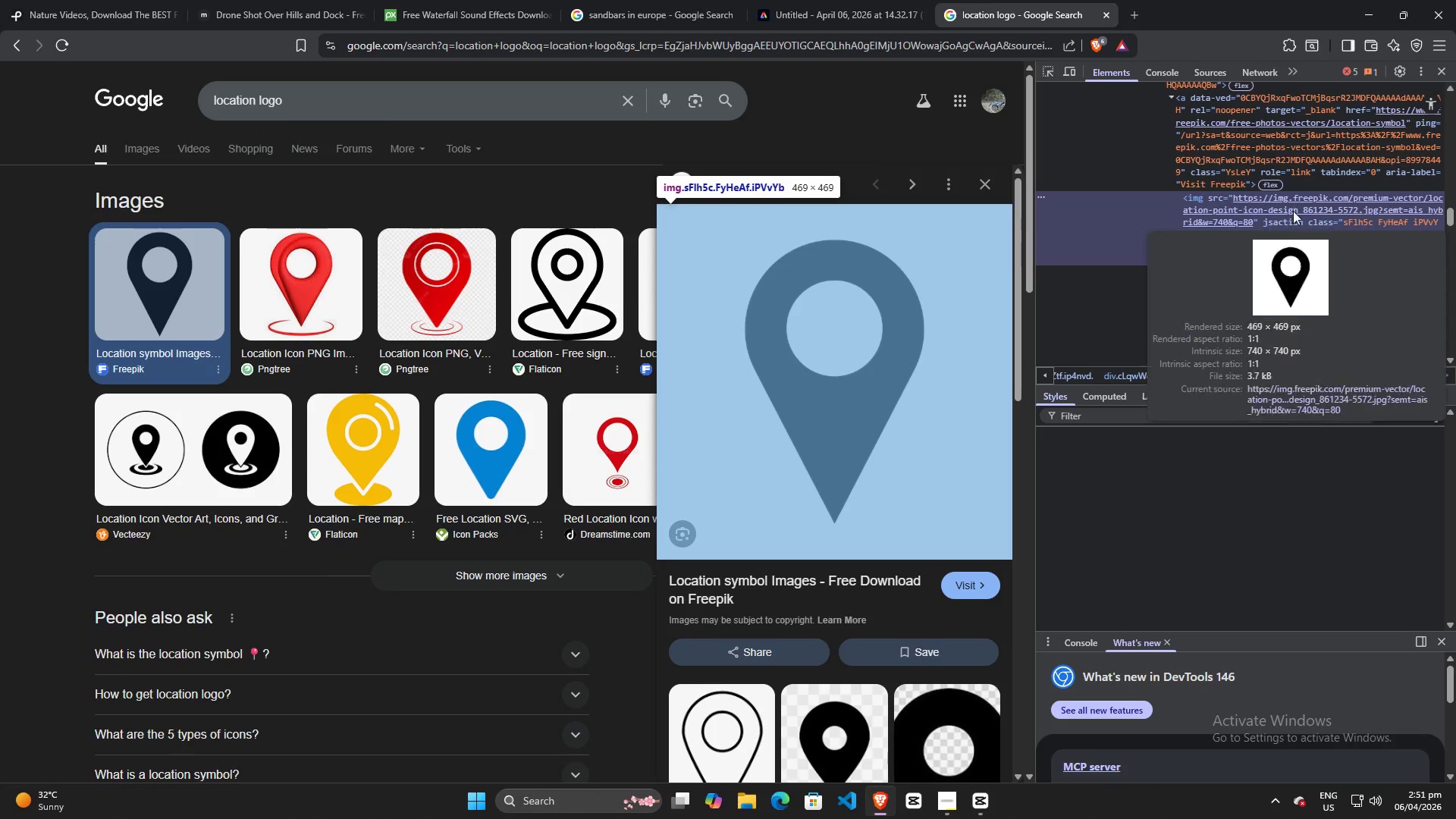 
left_click([839, 378])
 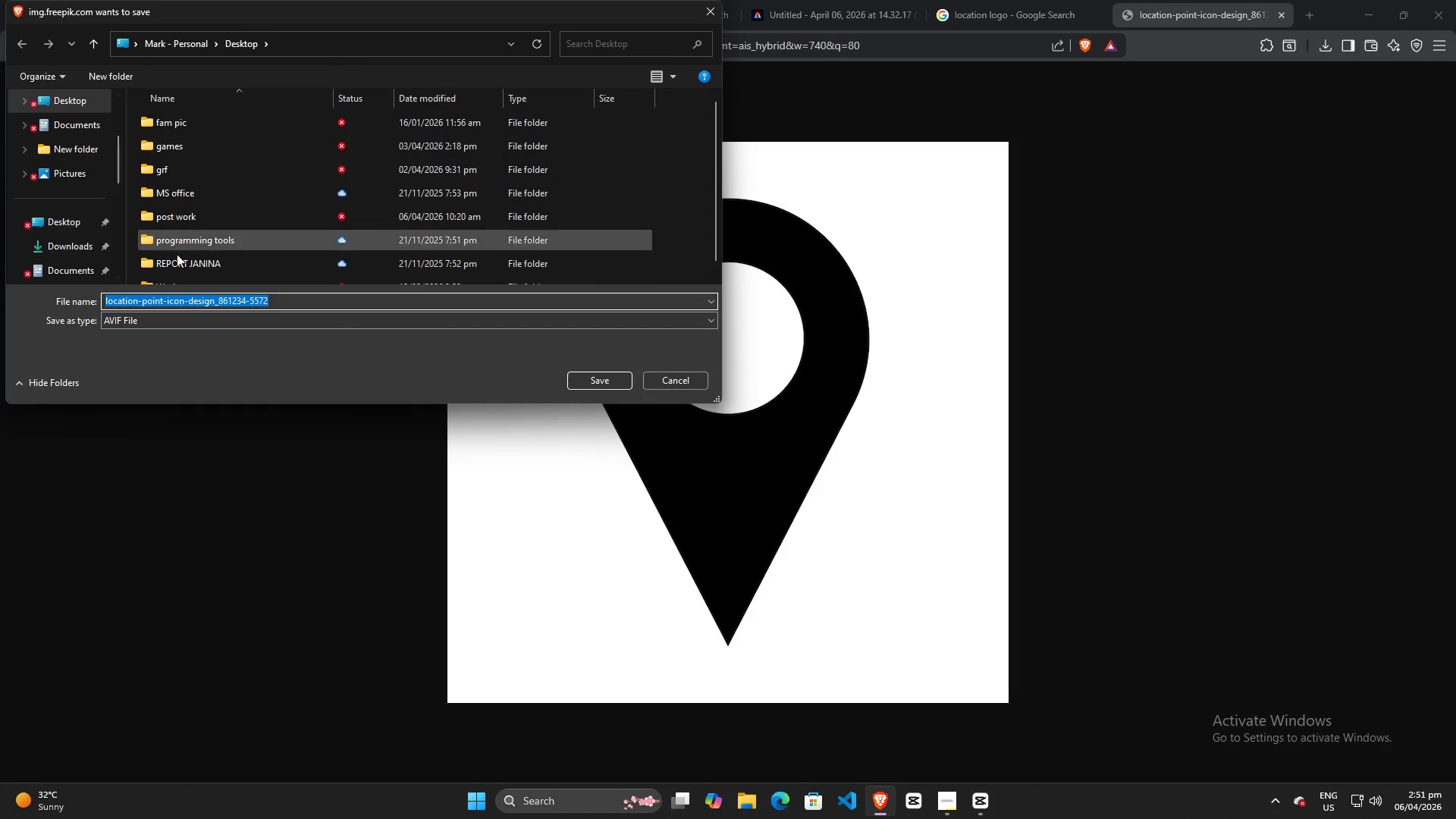 
left_click([585, 382])
 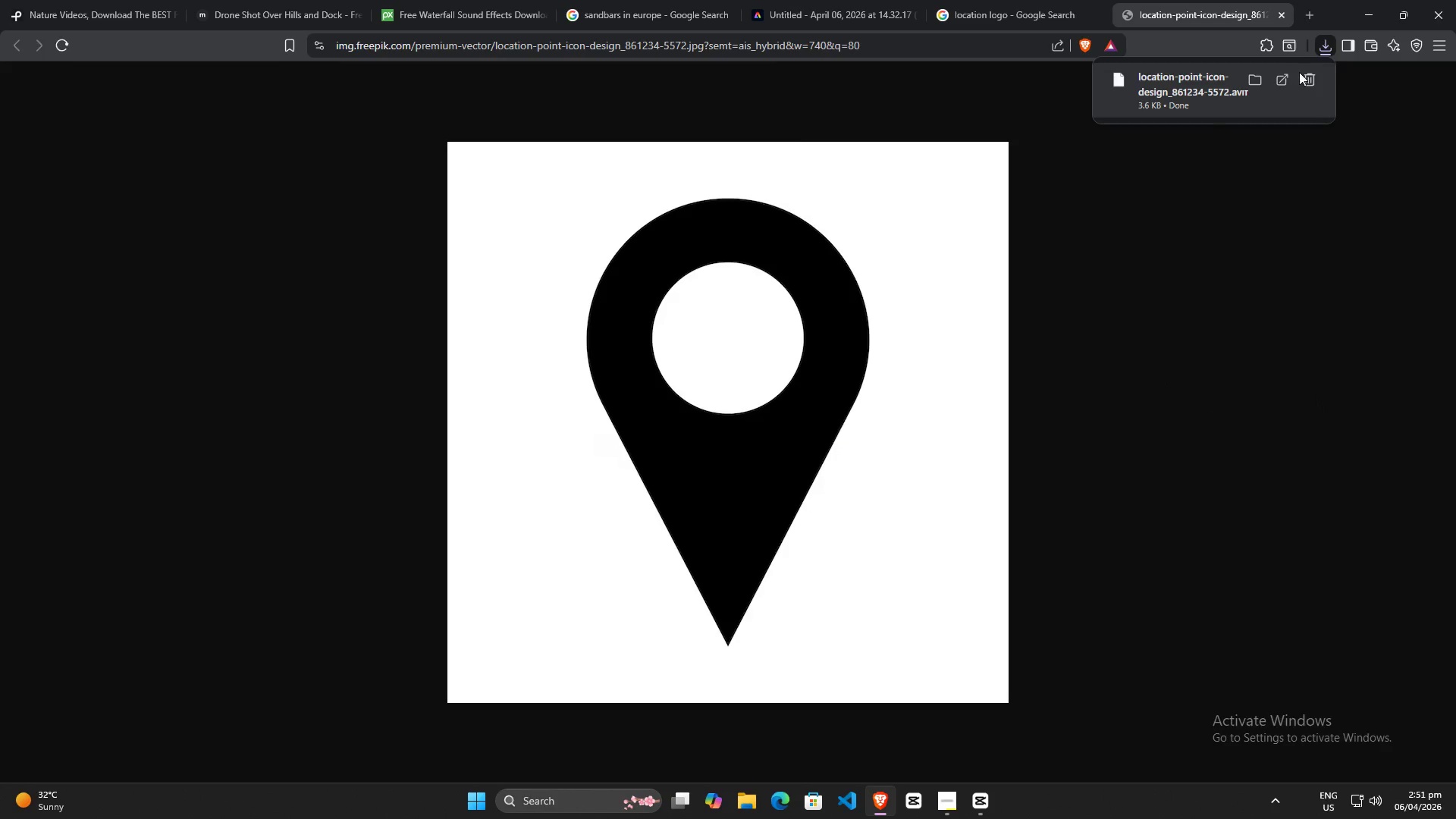 
left_click([1307, 80])
 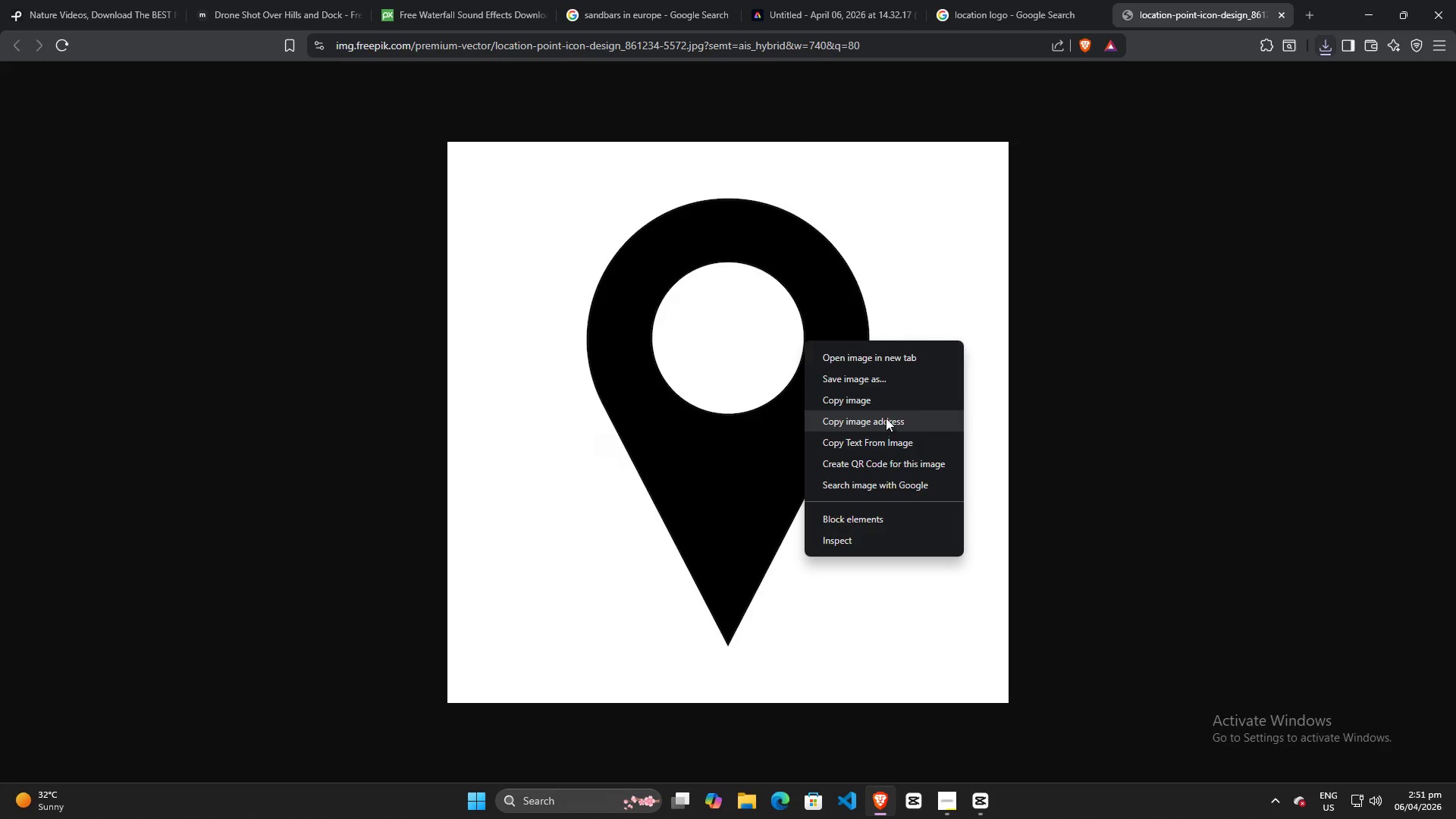 
left_click([883, 383])
 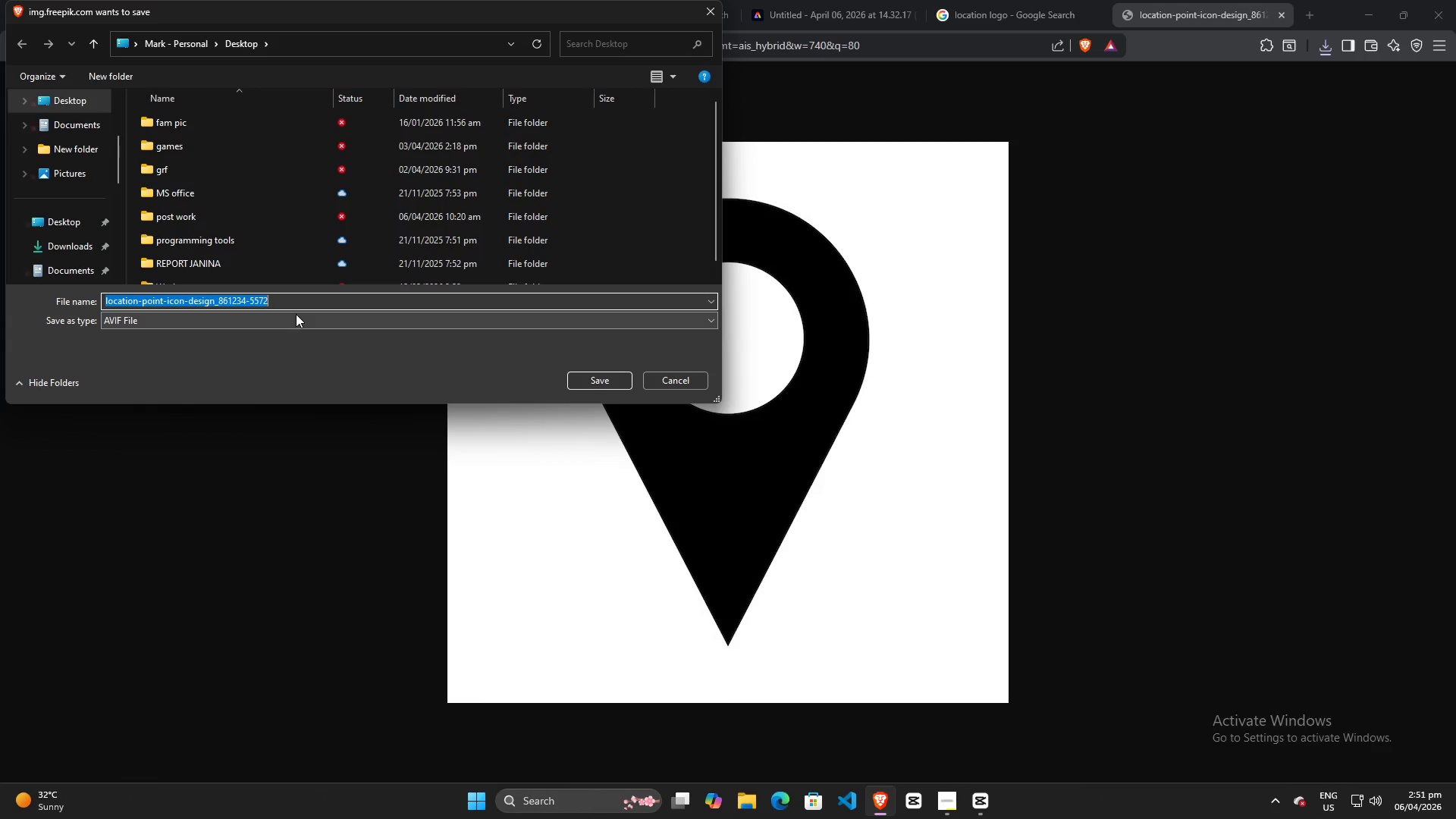 
left_click([299, 306])
 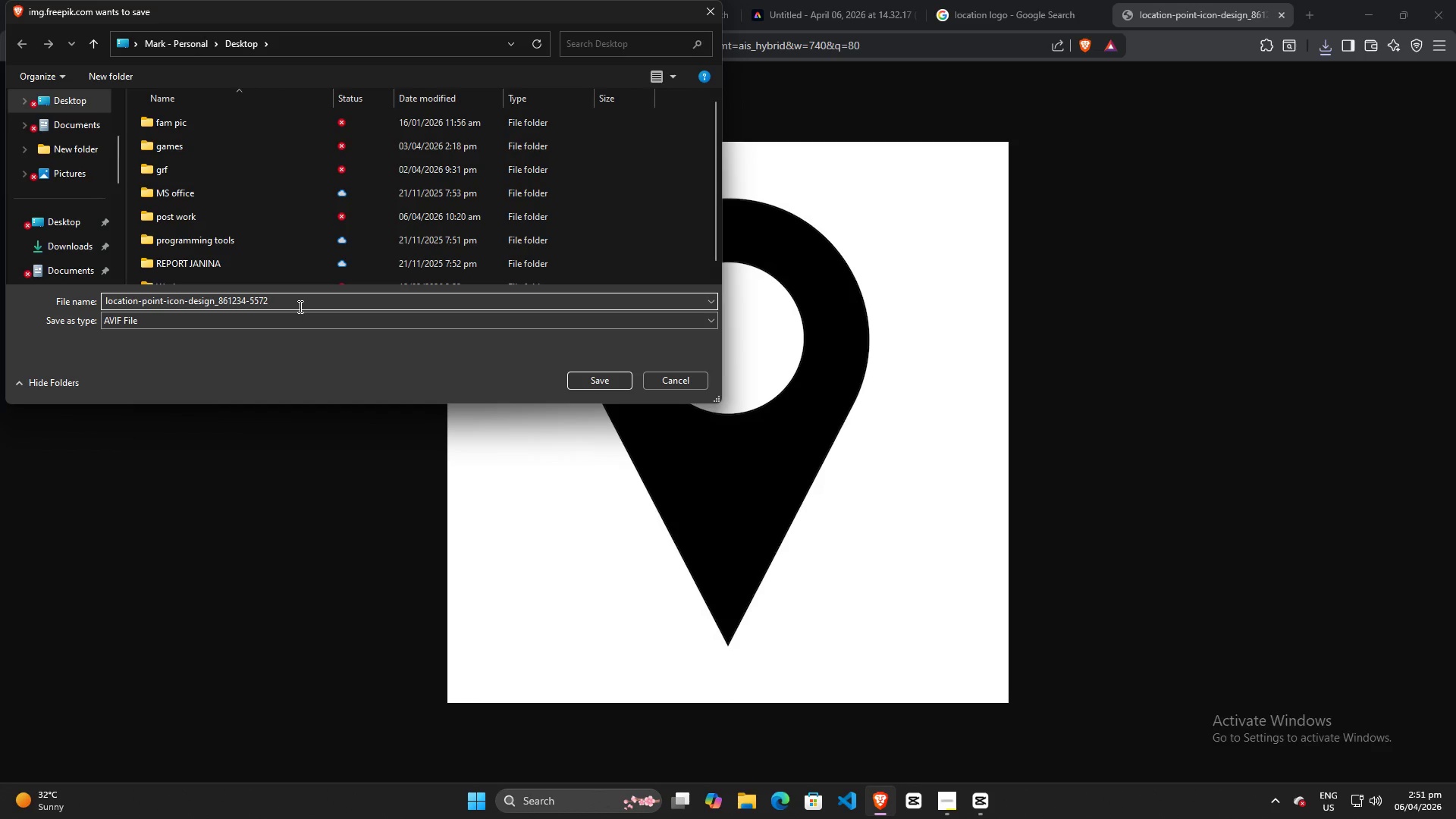 
type(.png)
 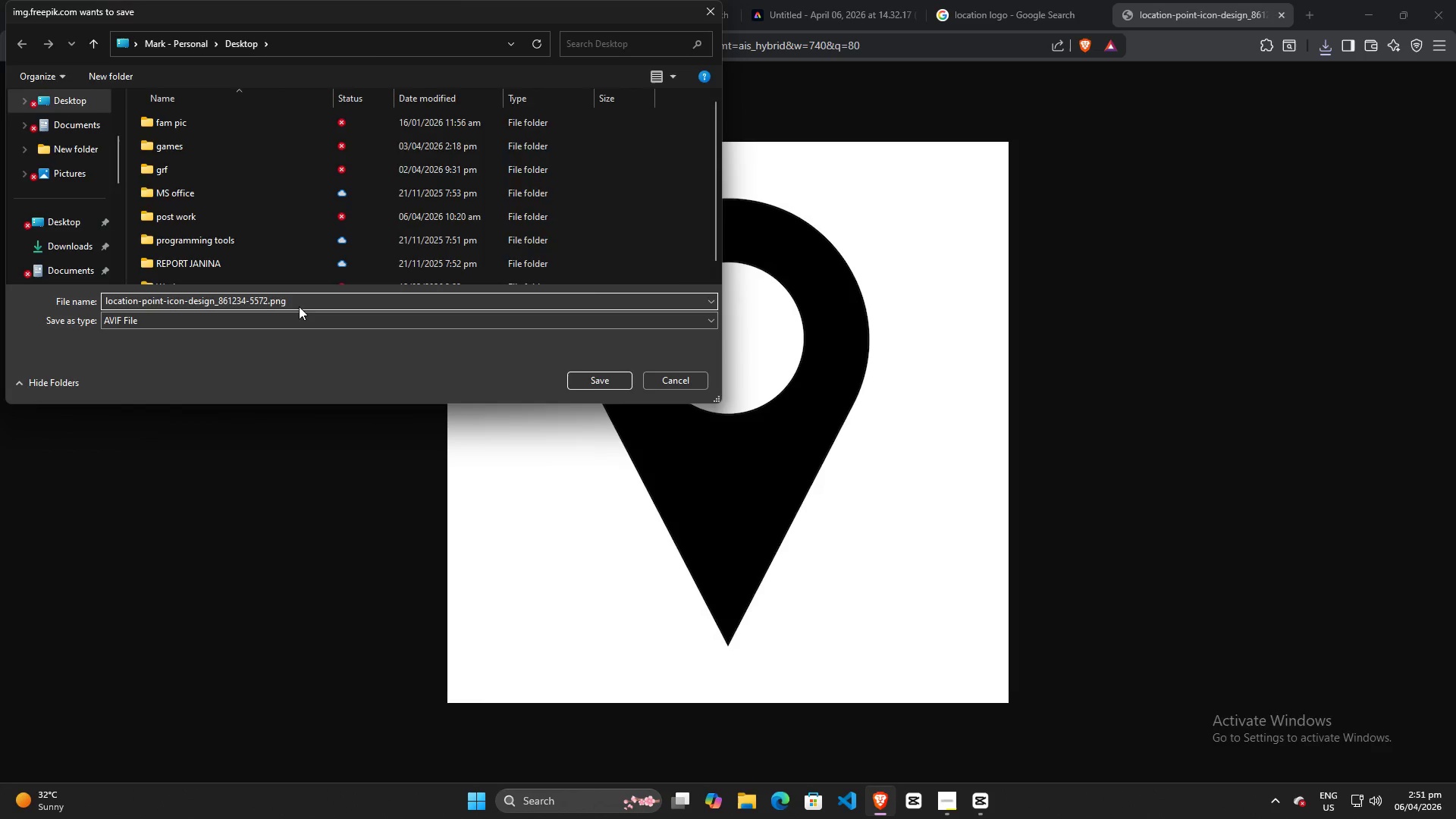 
key(Enter)
 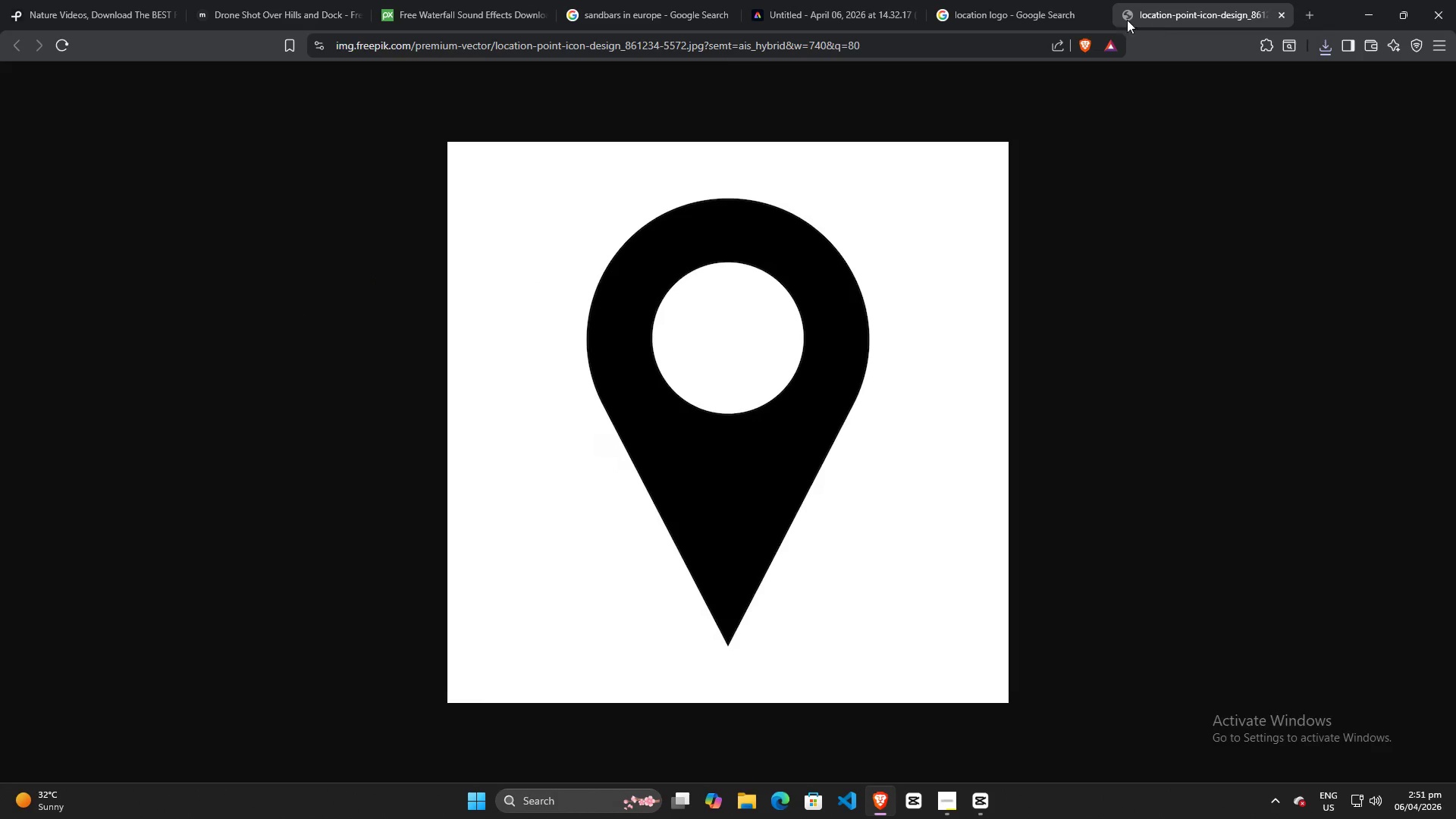 
left_click([847, 0])
 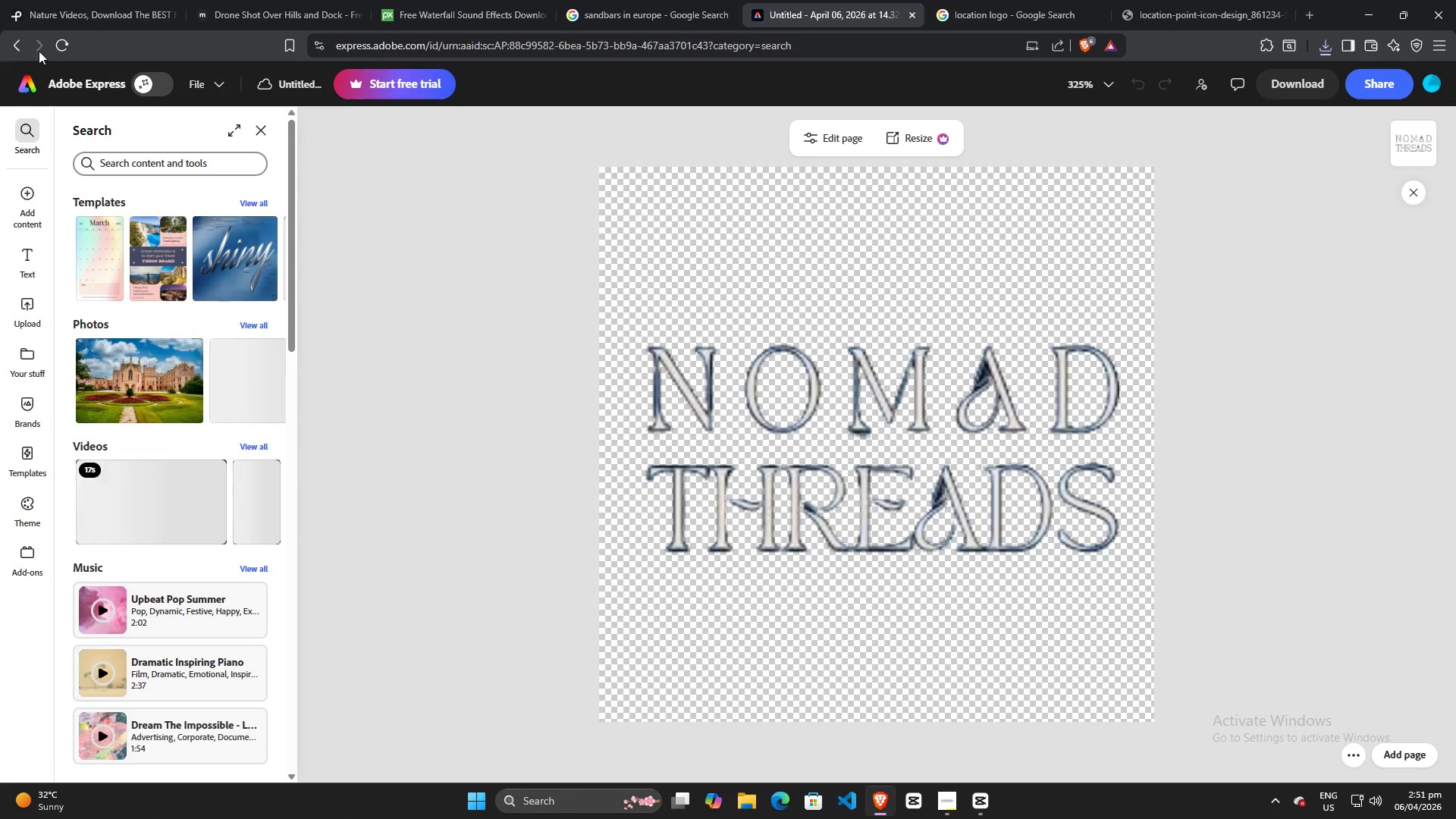 
left_click([5, 49])
 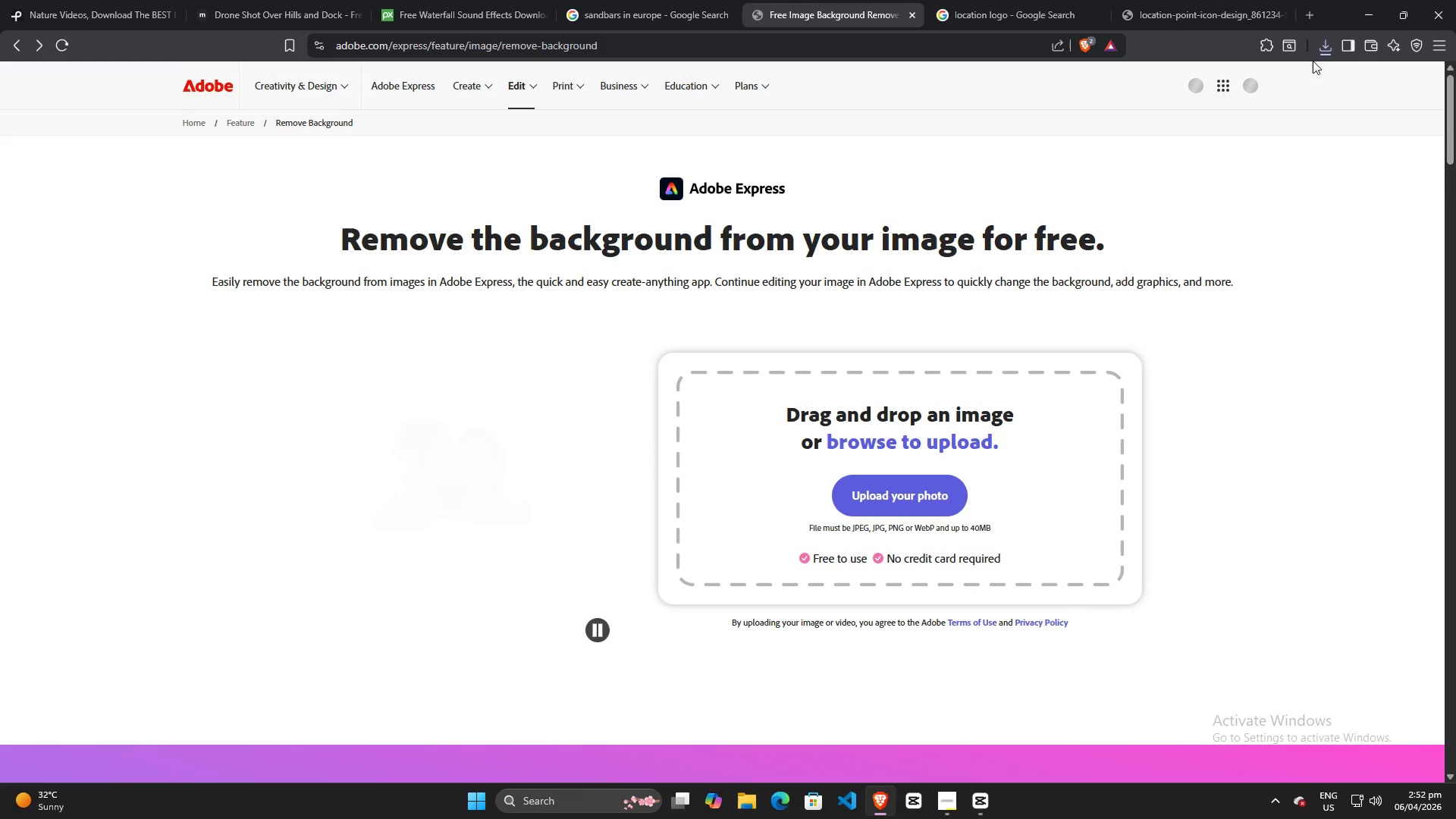 
left_click([1318, 55])
 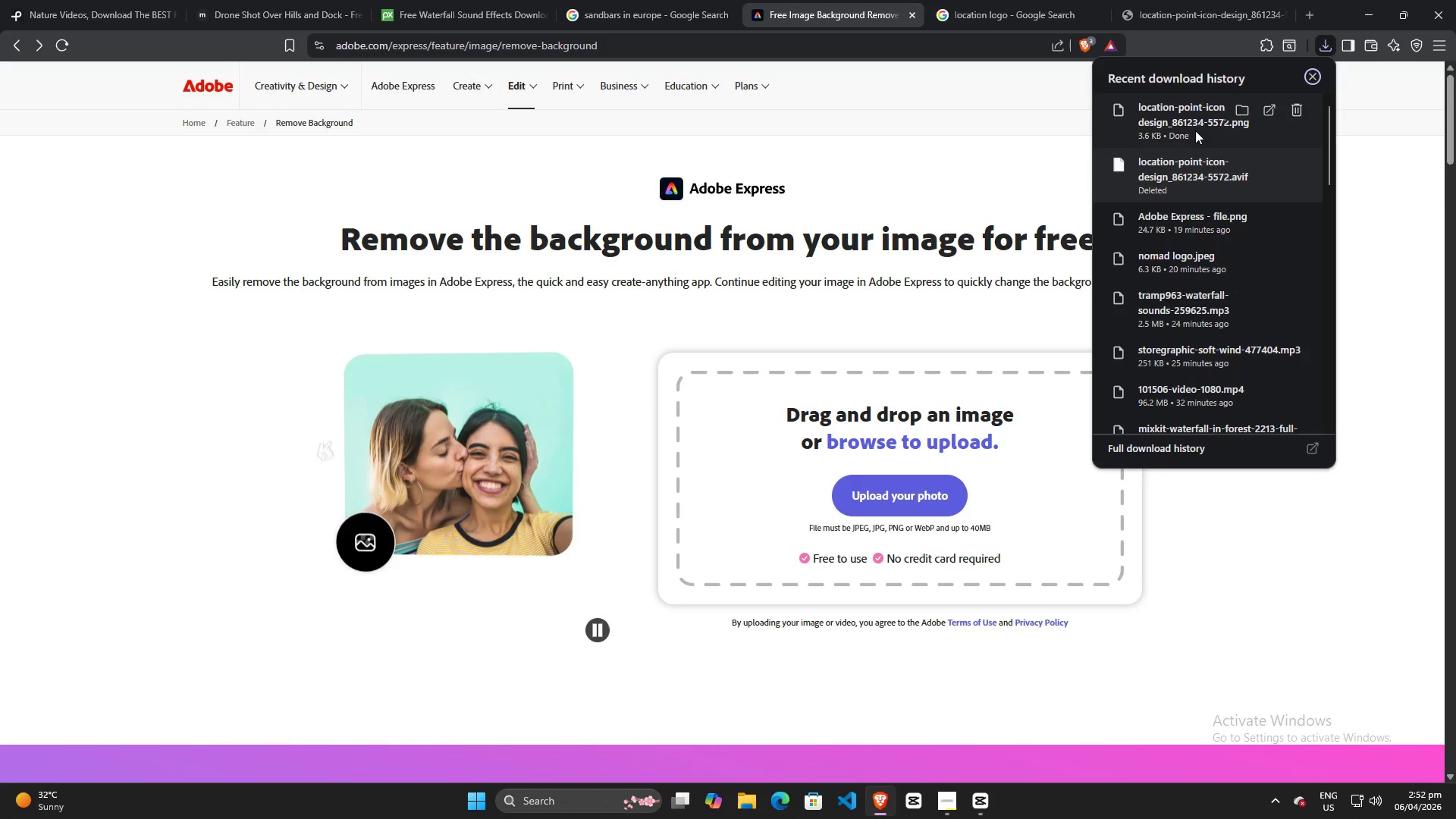 
left_click_drag(start_coordinate=[1185, 120], to_coordinate=[928, 488])
 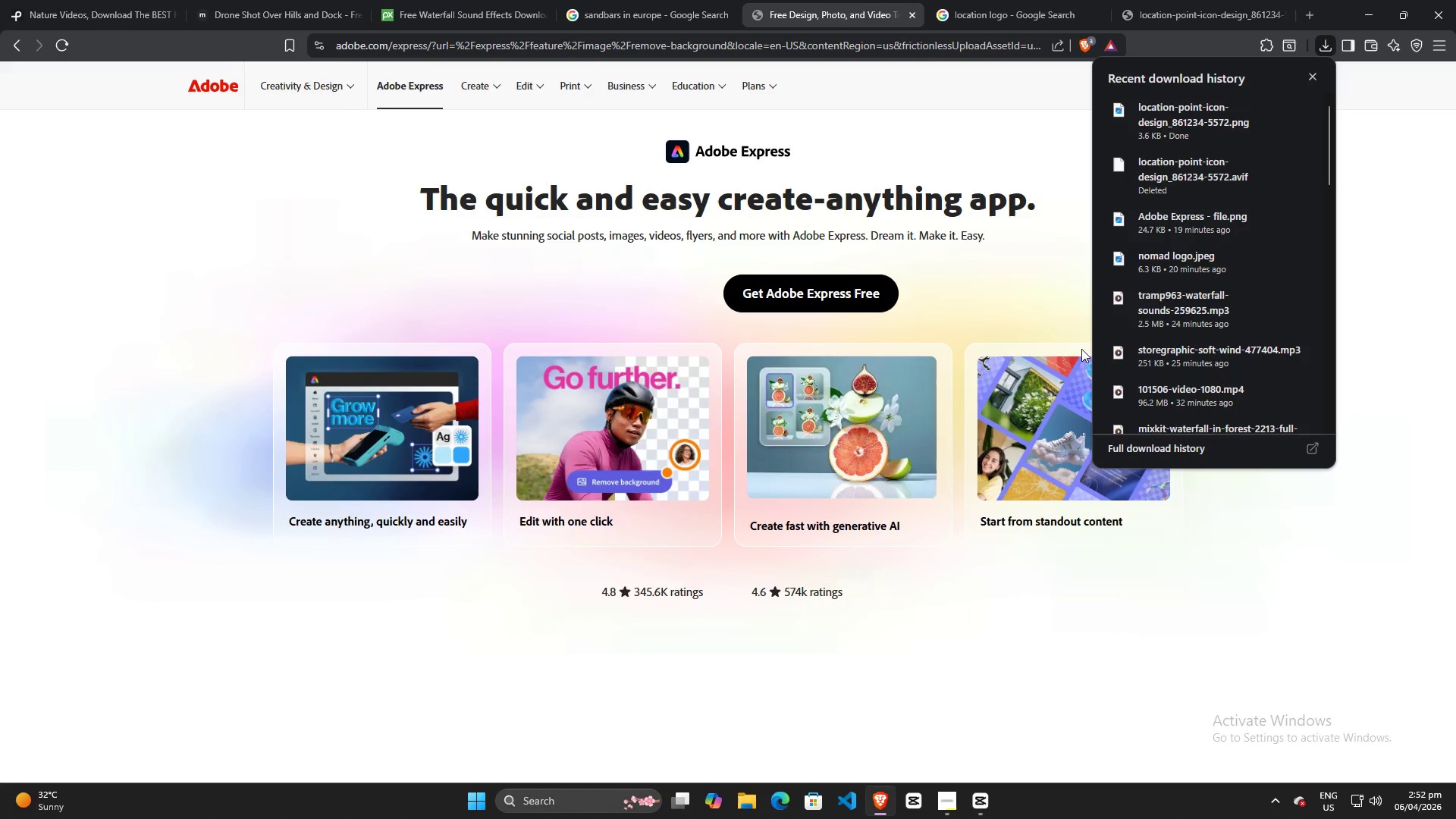 
scroll: coordinate [1092, 535], scroll_direction: up, amount: 4.0
 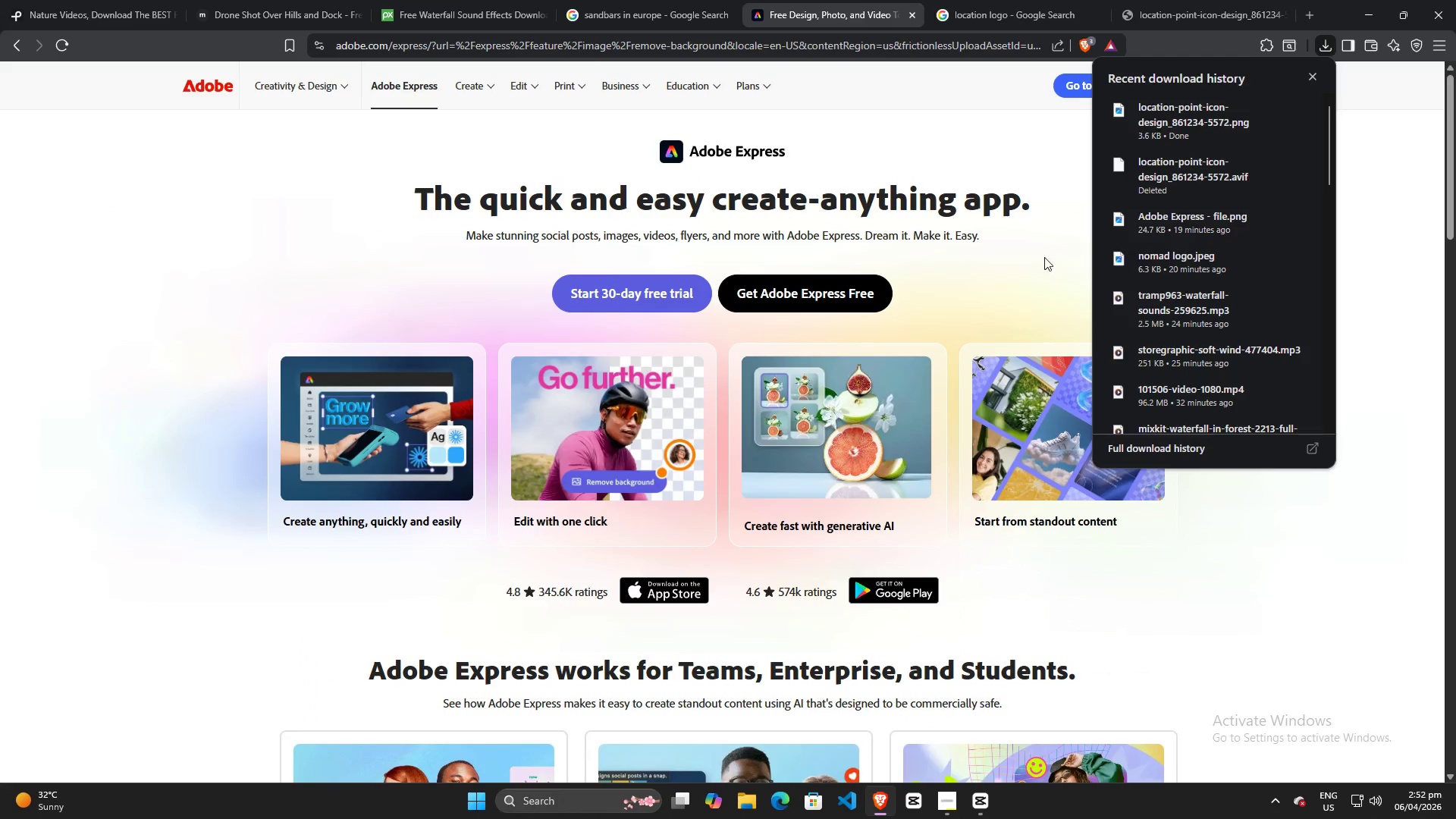 
left_click([1050, 260])
 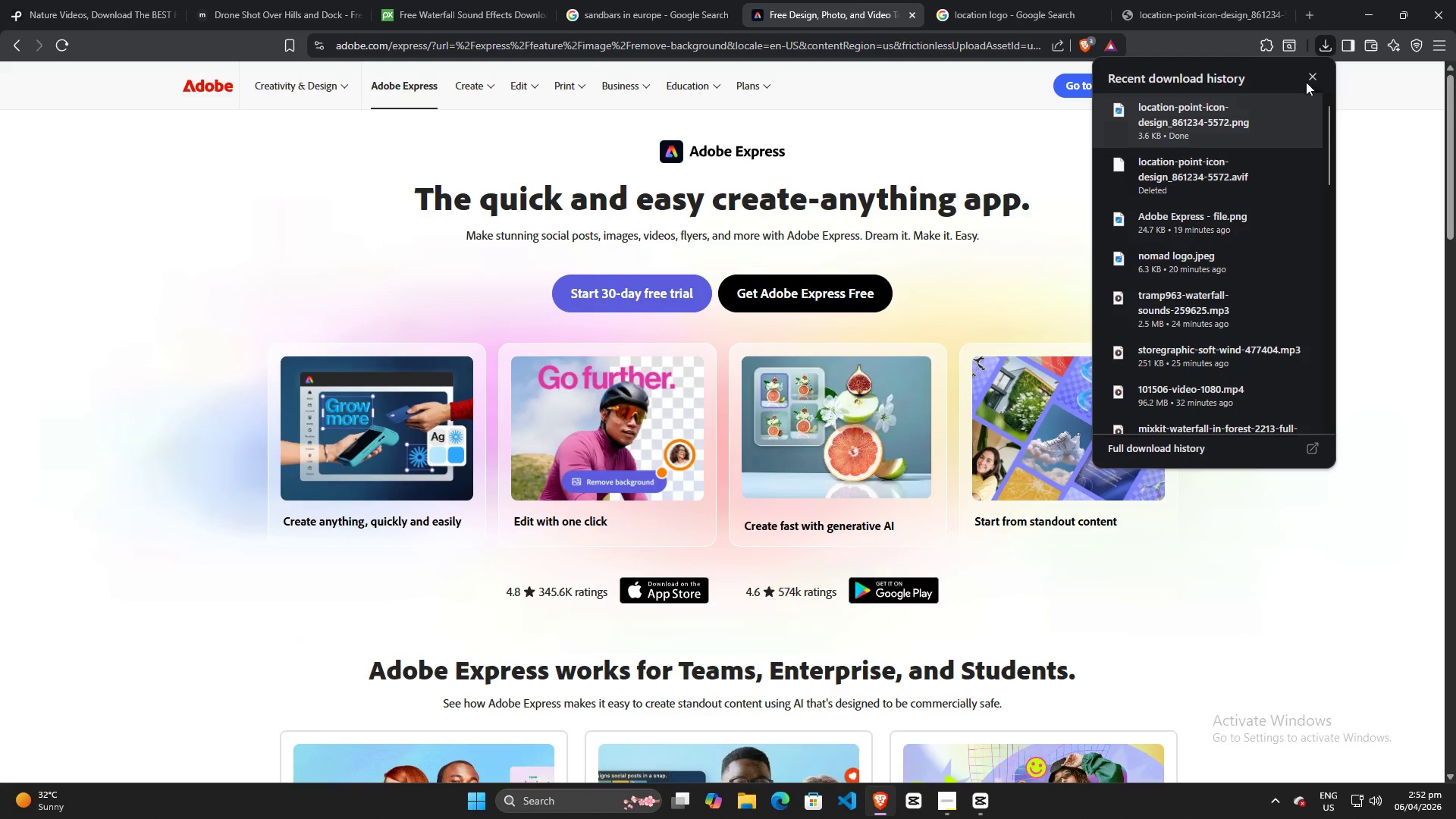 
left_click([1318, 73])
 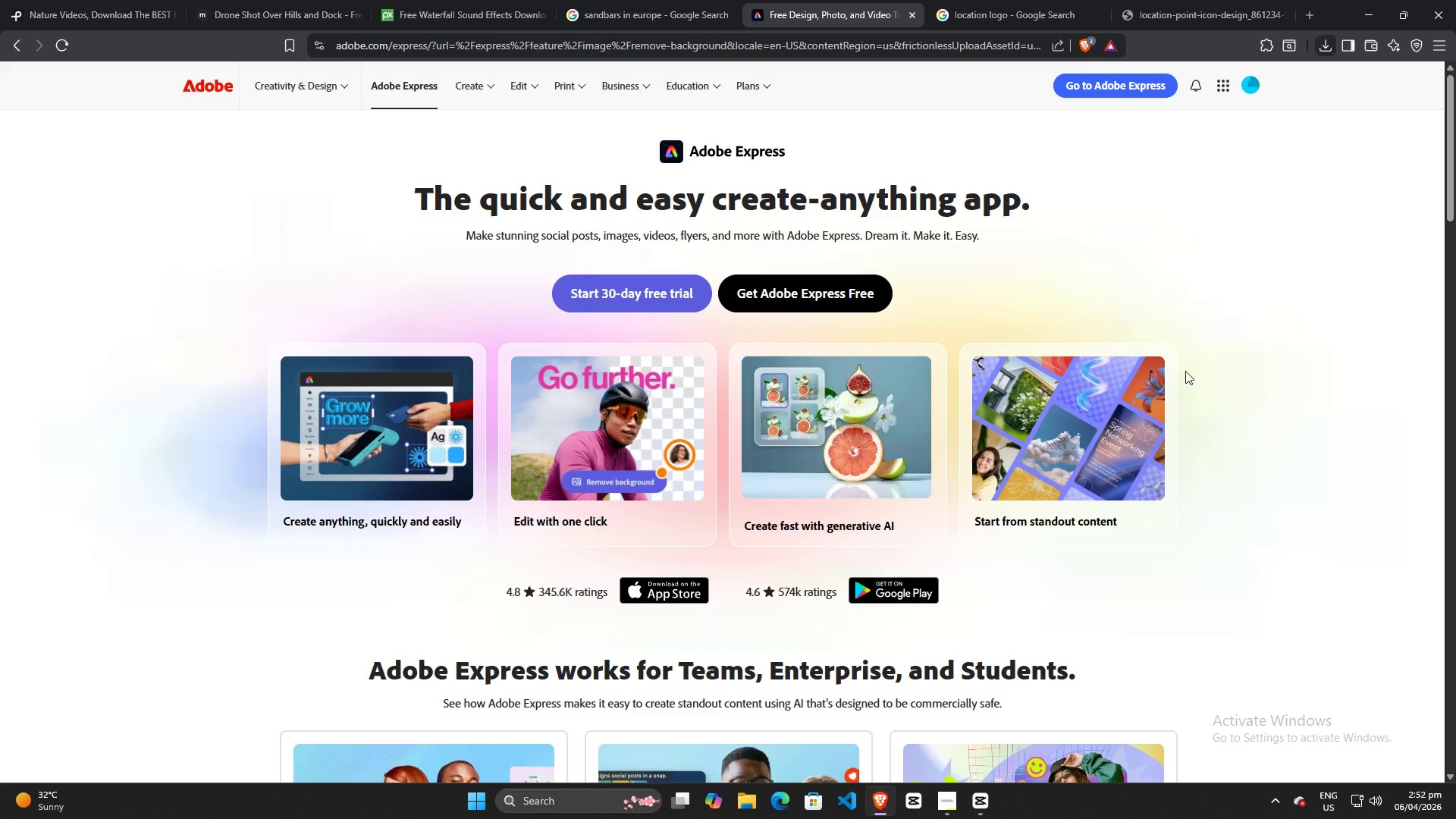 
scroll: coordinate [886, 392], scroll_direction: up, amount: 9.0
 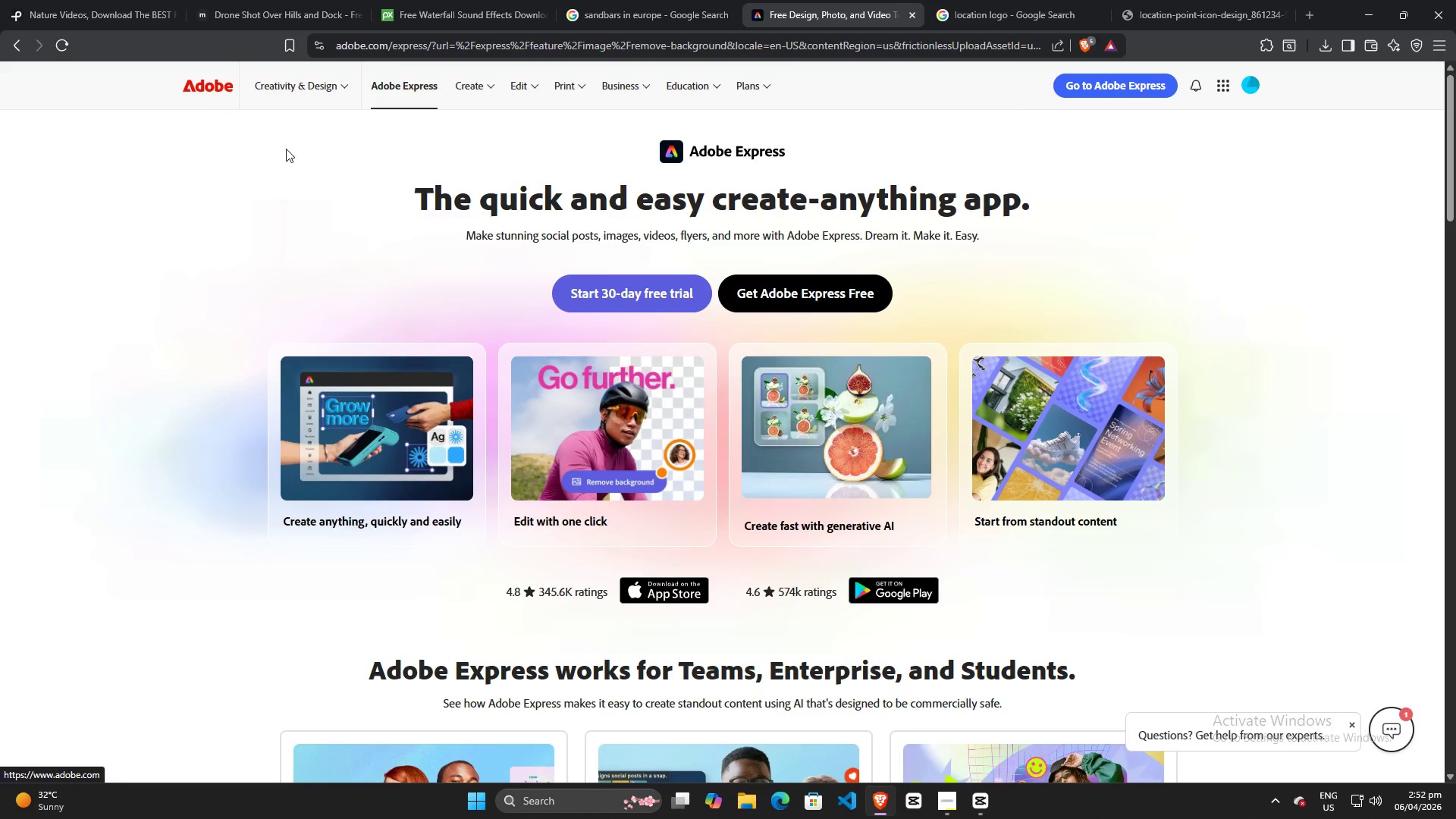 
left_click([64, 45])
 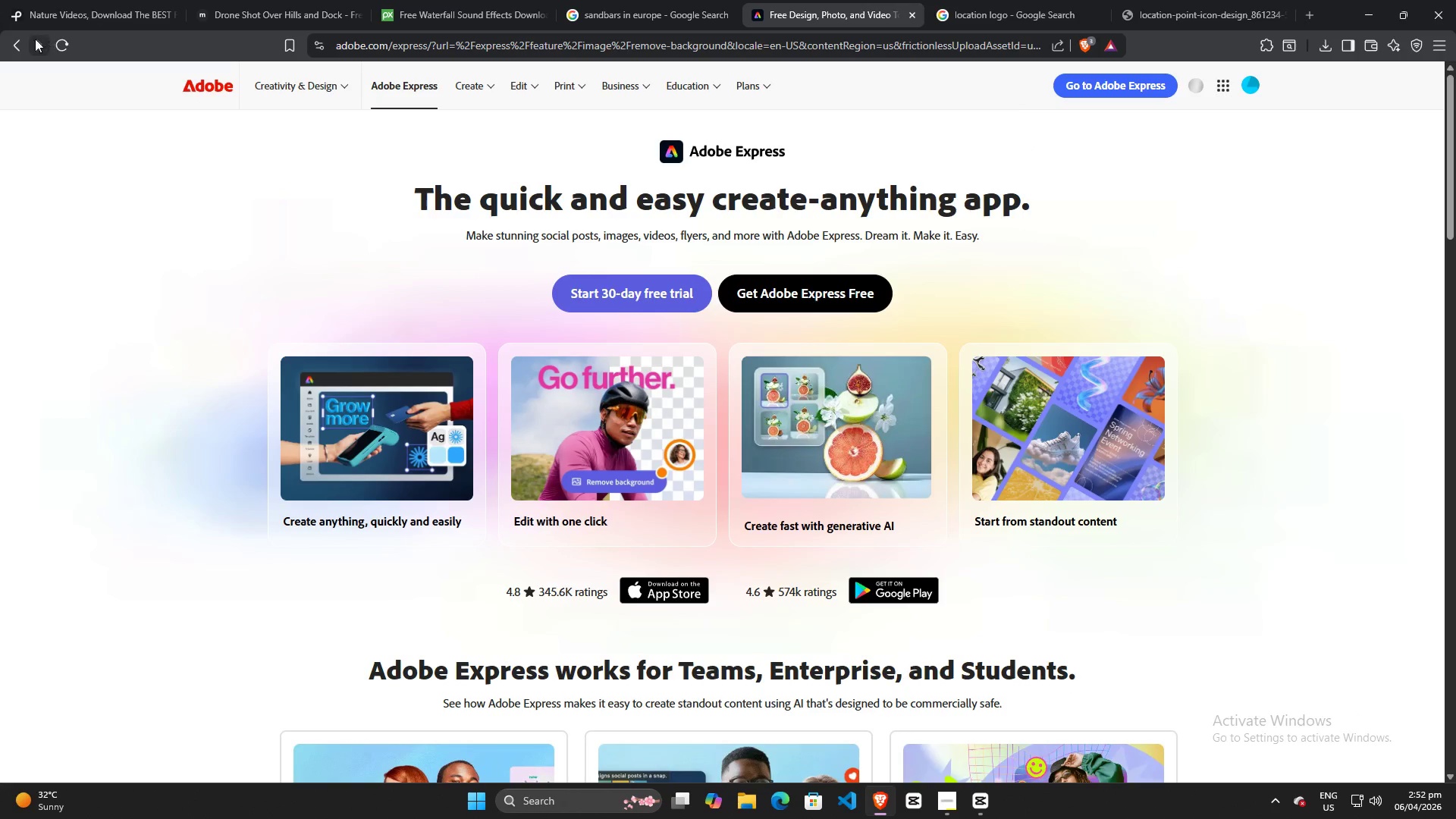 
left_click([16, 46])
 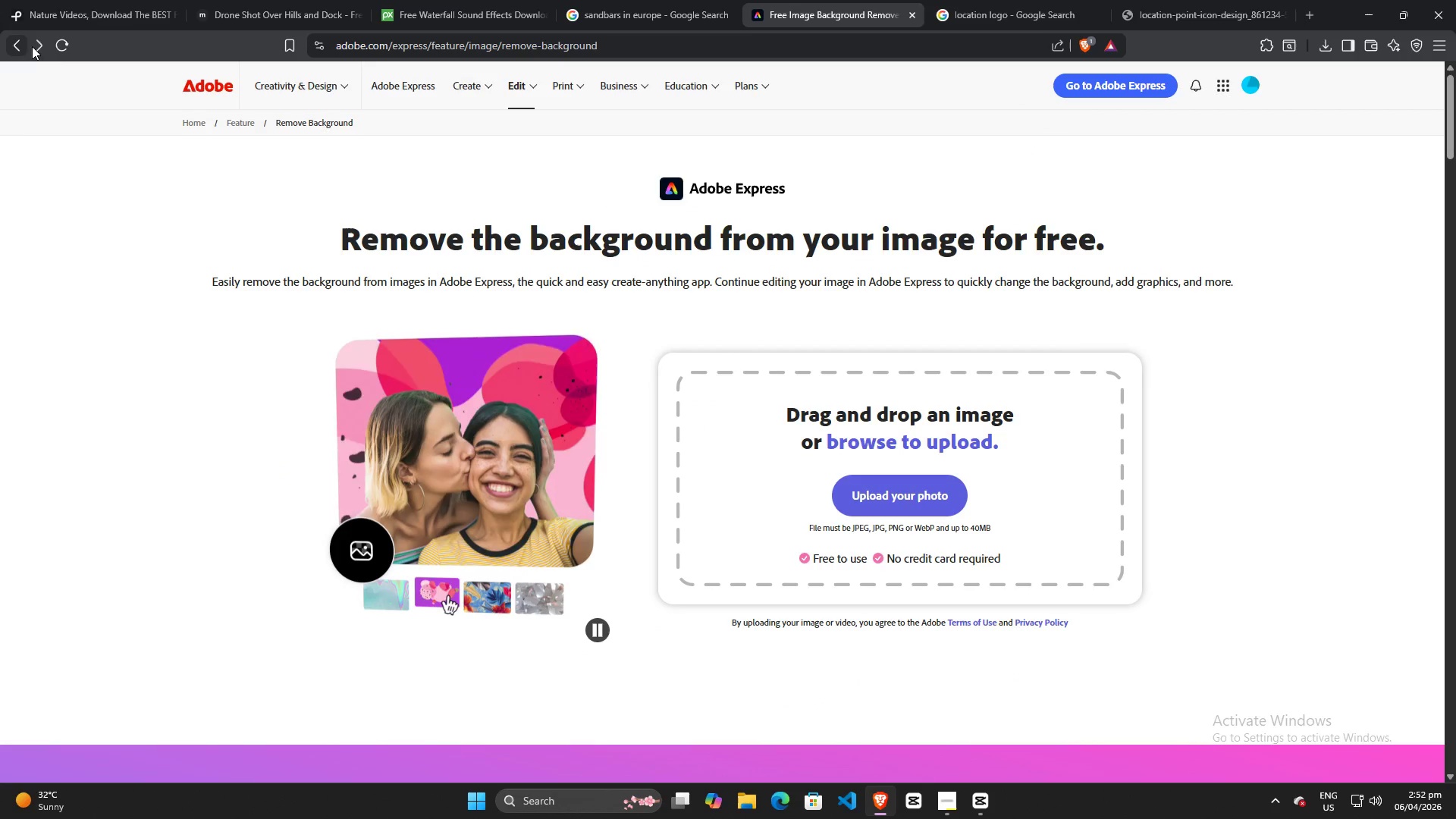 
left_click([55, 48])
 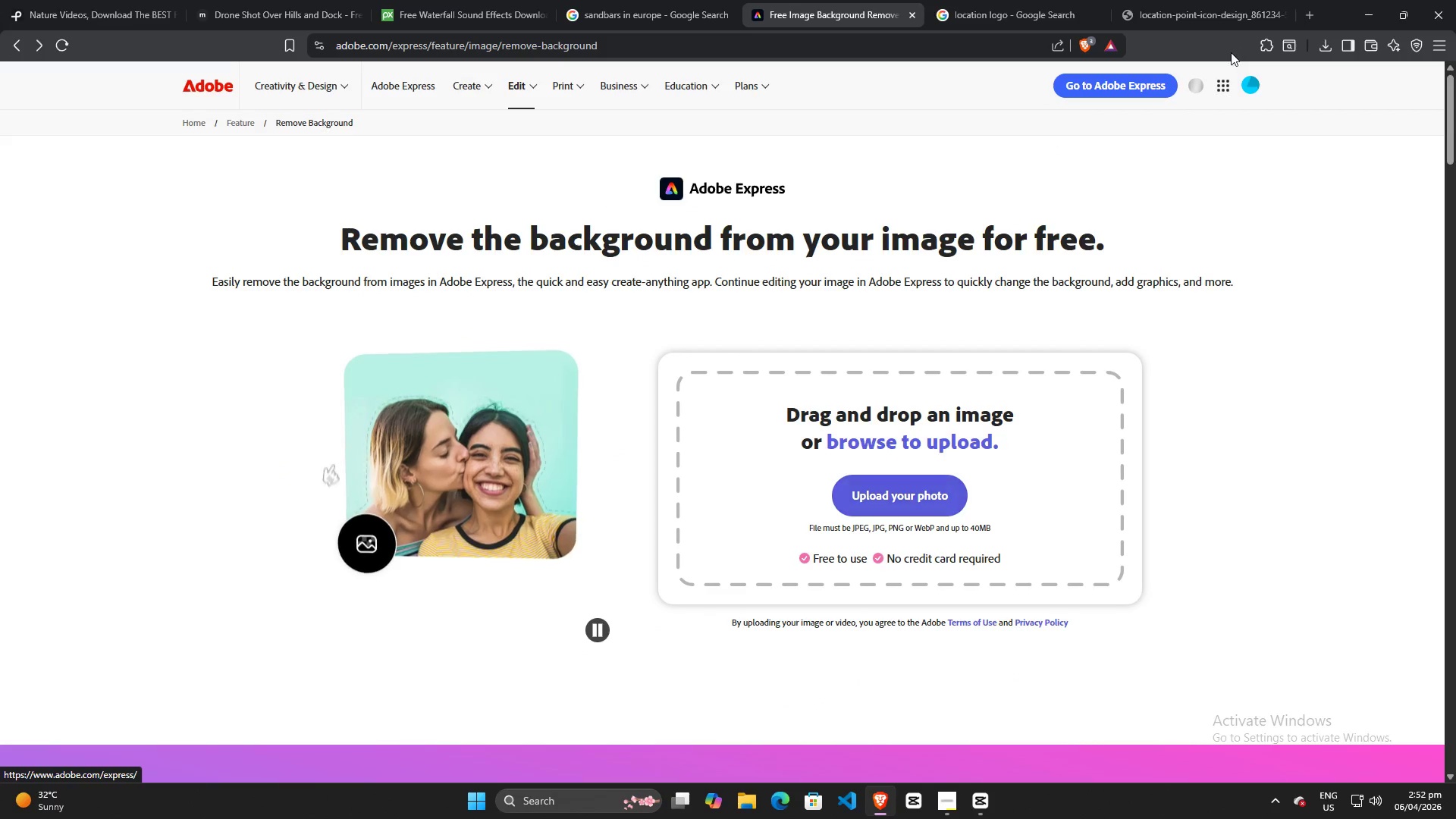 
left_click([1327, 49])
 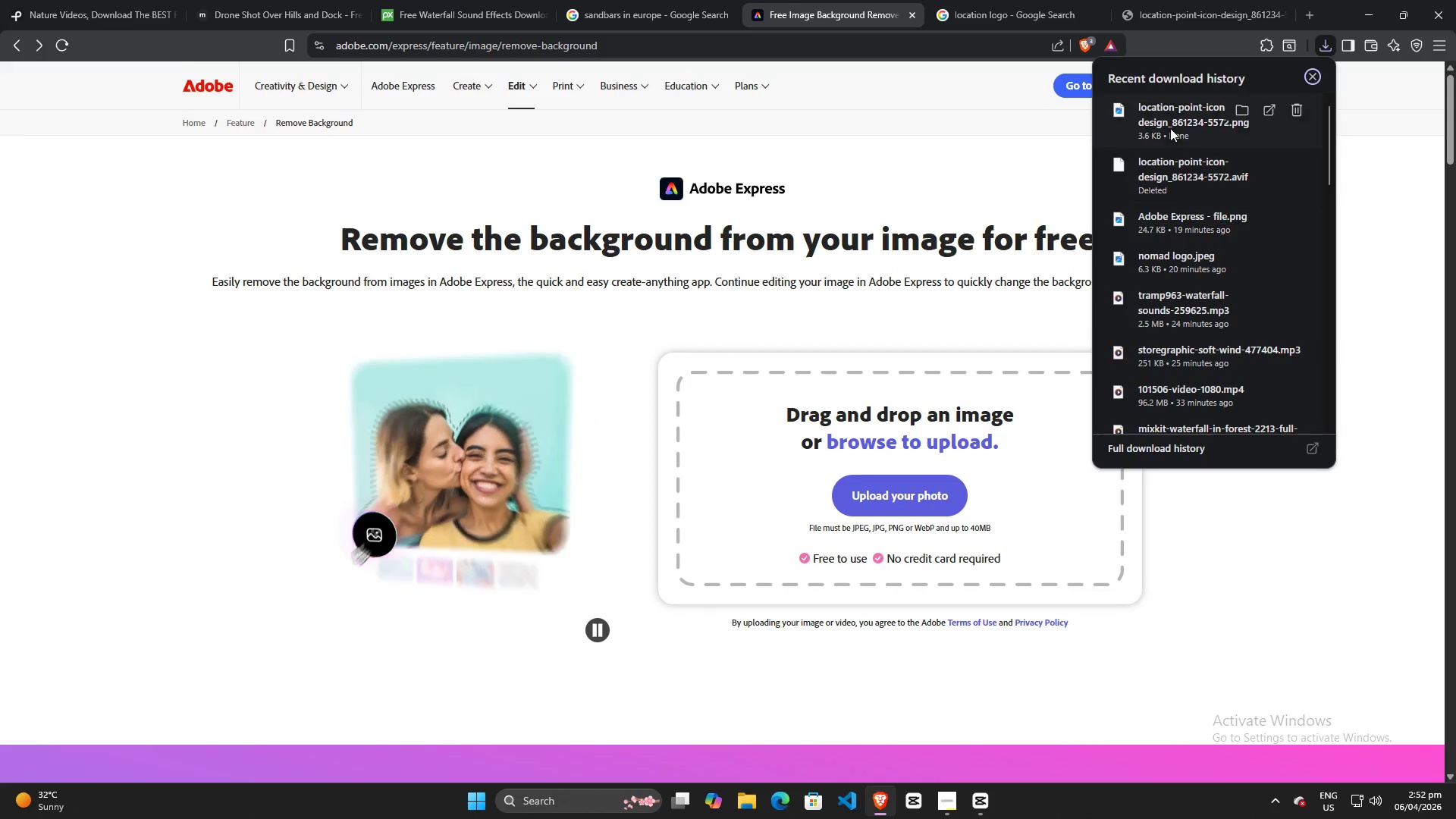 
left_click_drag(start_coordinate=[1170, 118], to_coordinate=[923, 479])
 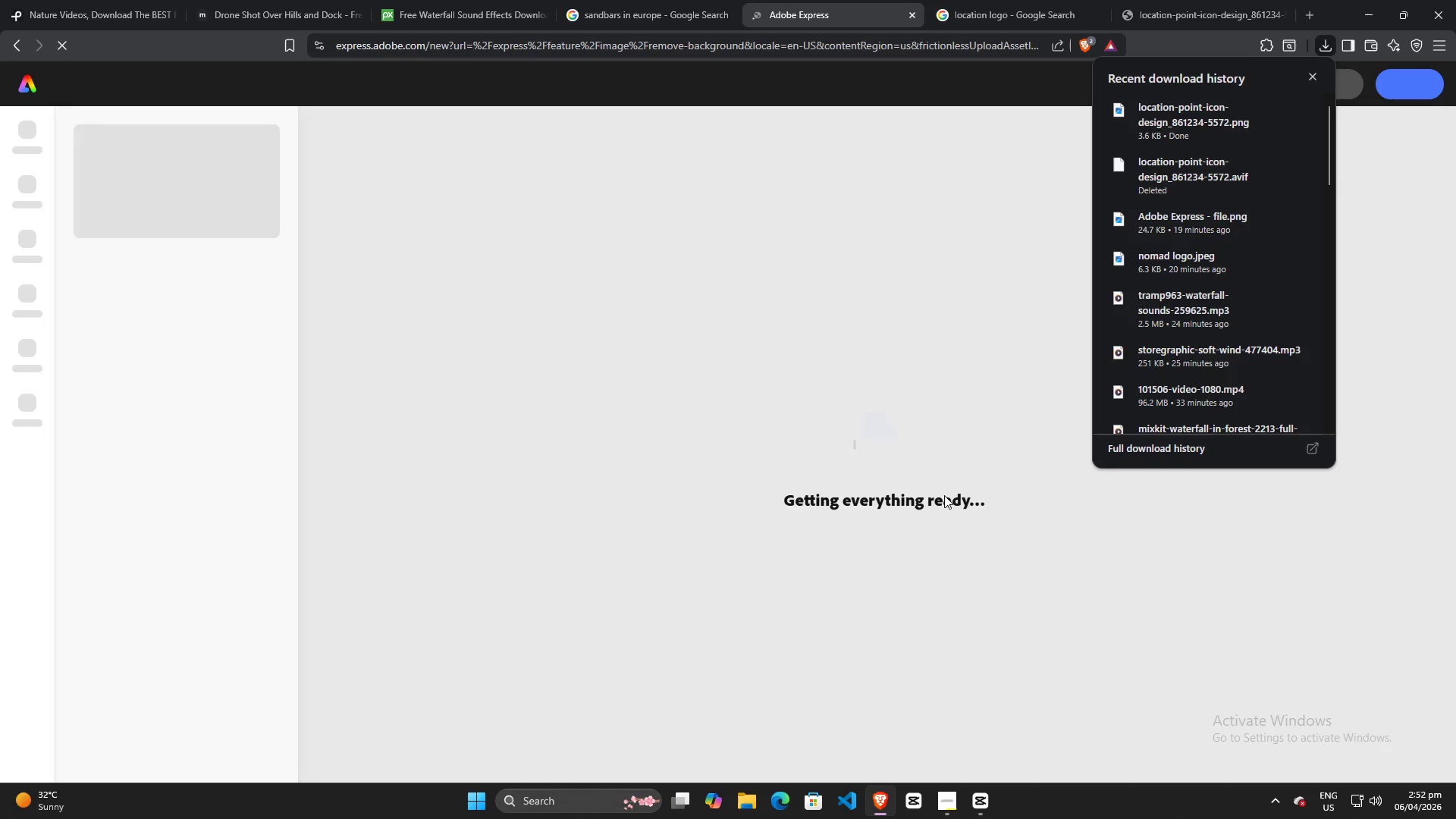 
left_click([1310, 74])
 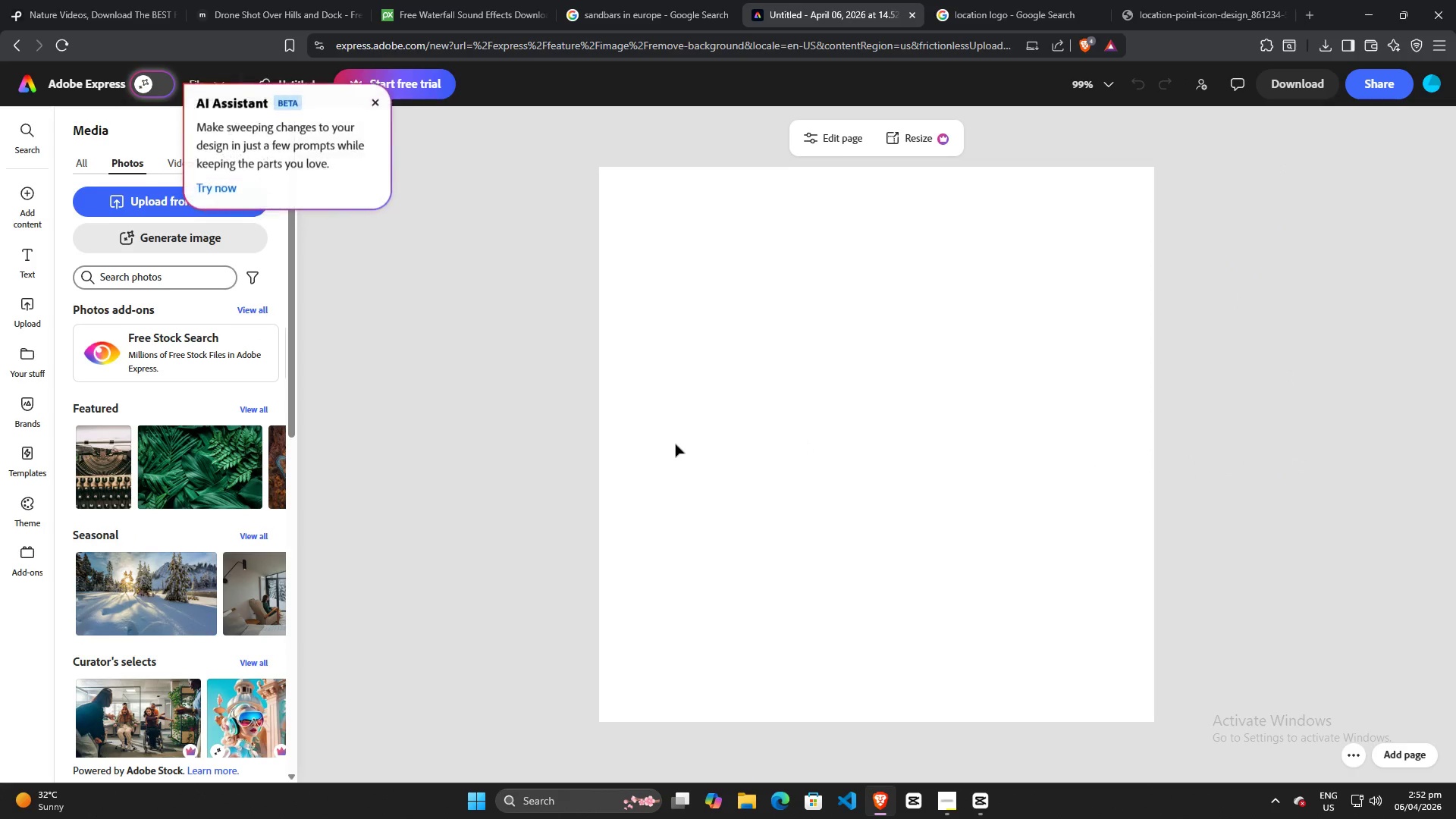 
wait(5.81)
 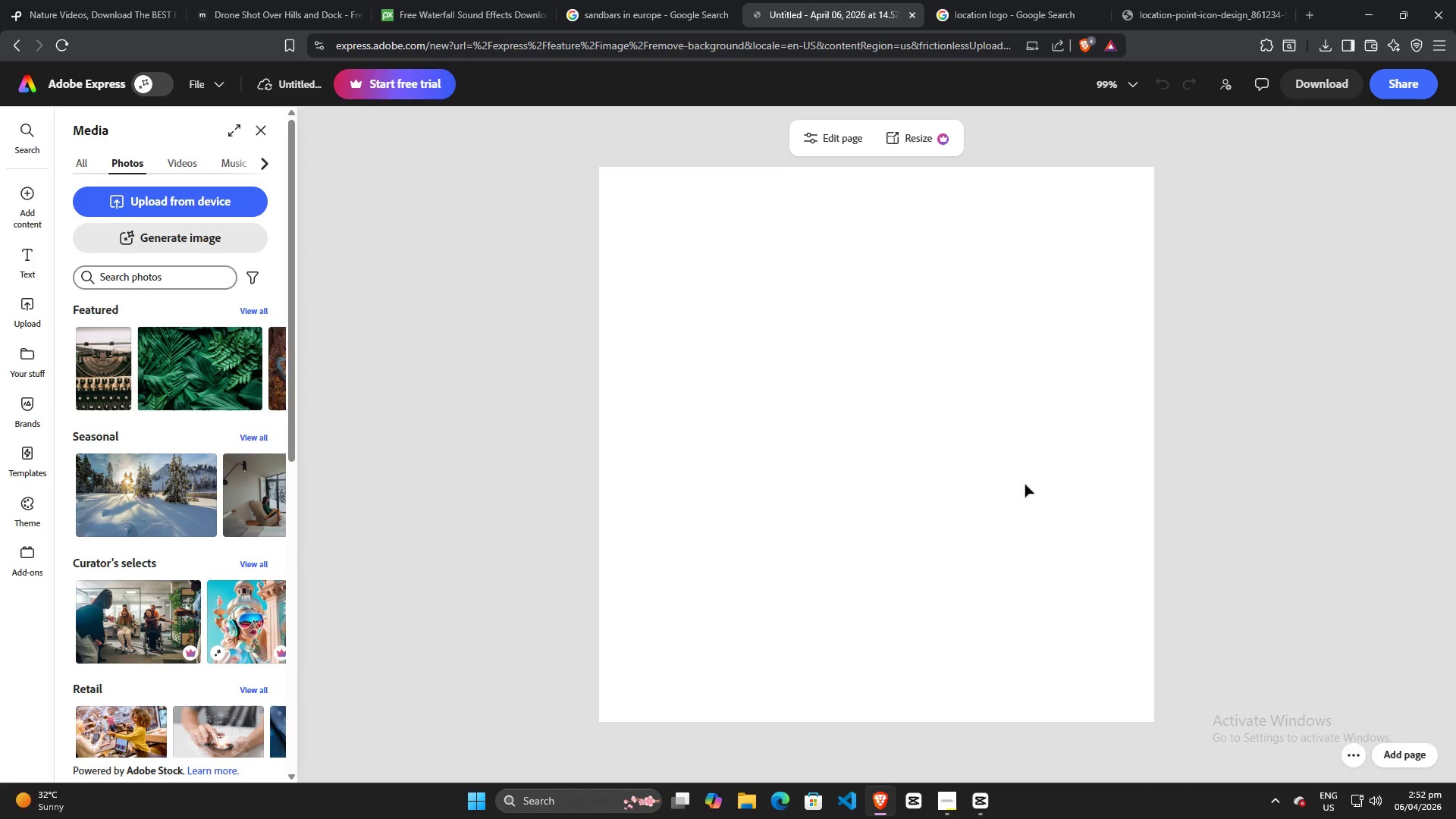 
left_click([374, 107])
 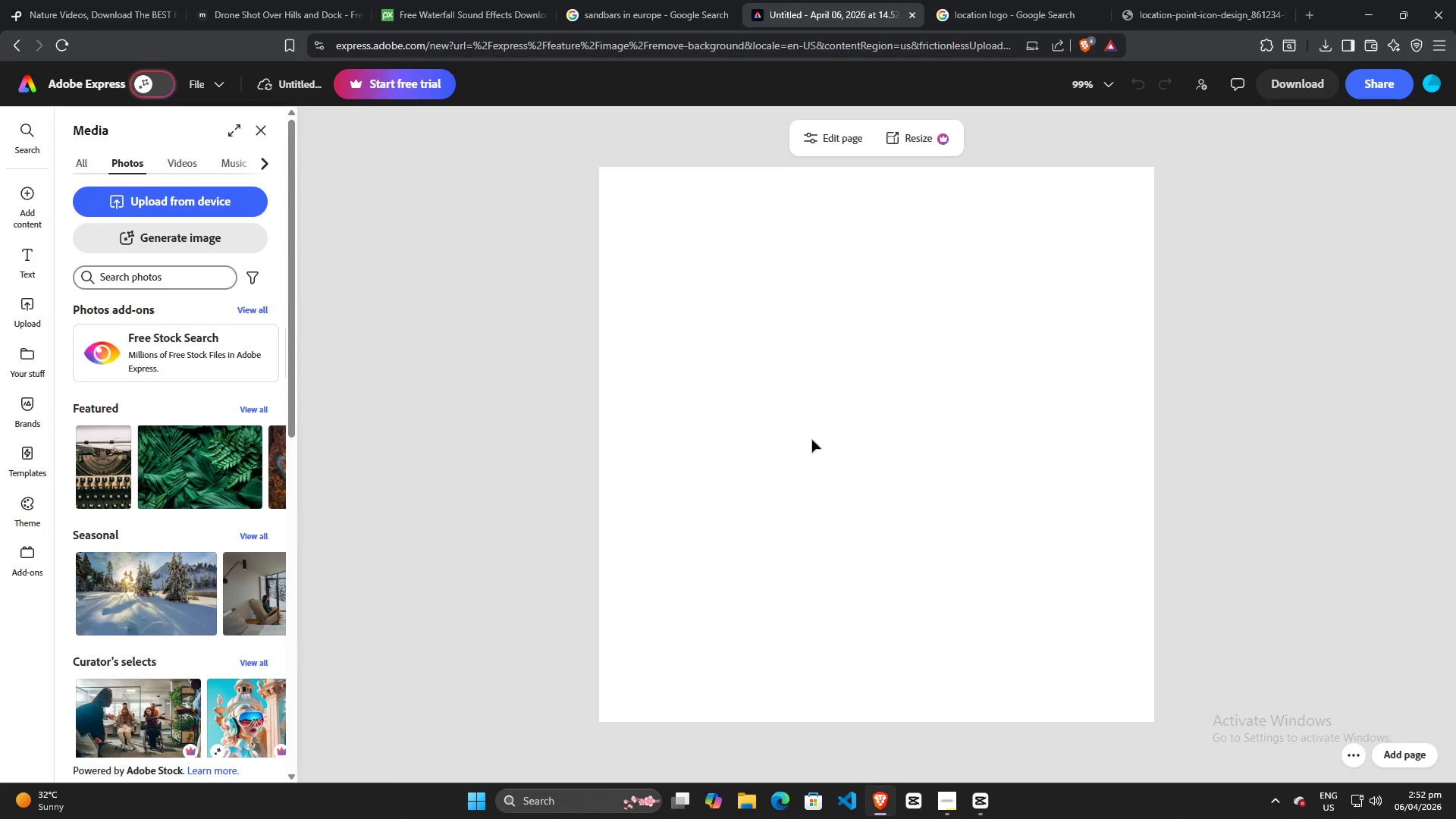 
scroll: coordinate [809, 441], scroll_direction: up, amount: 2.0
 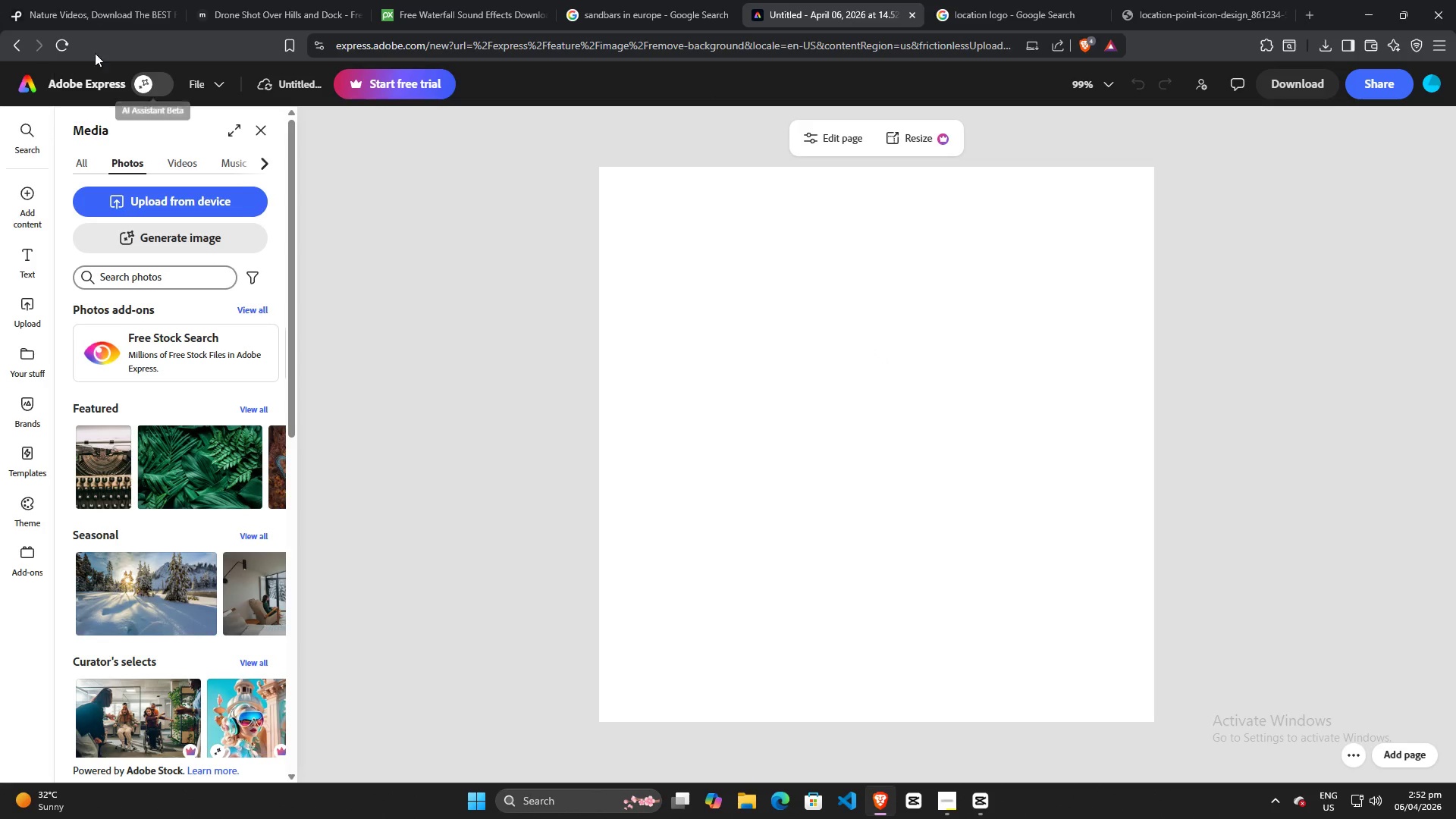 
left_click([454, 46])
 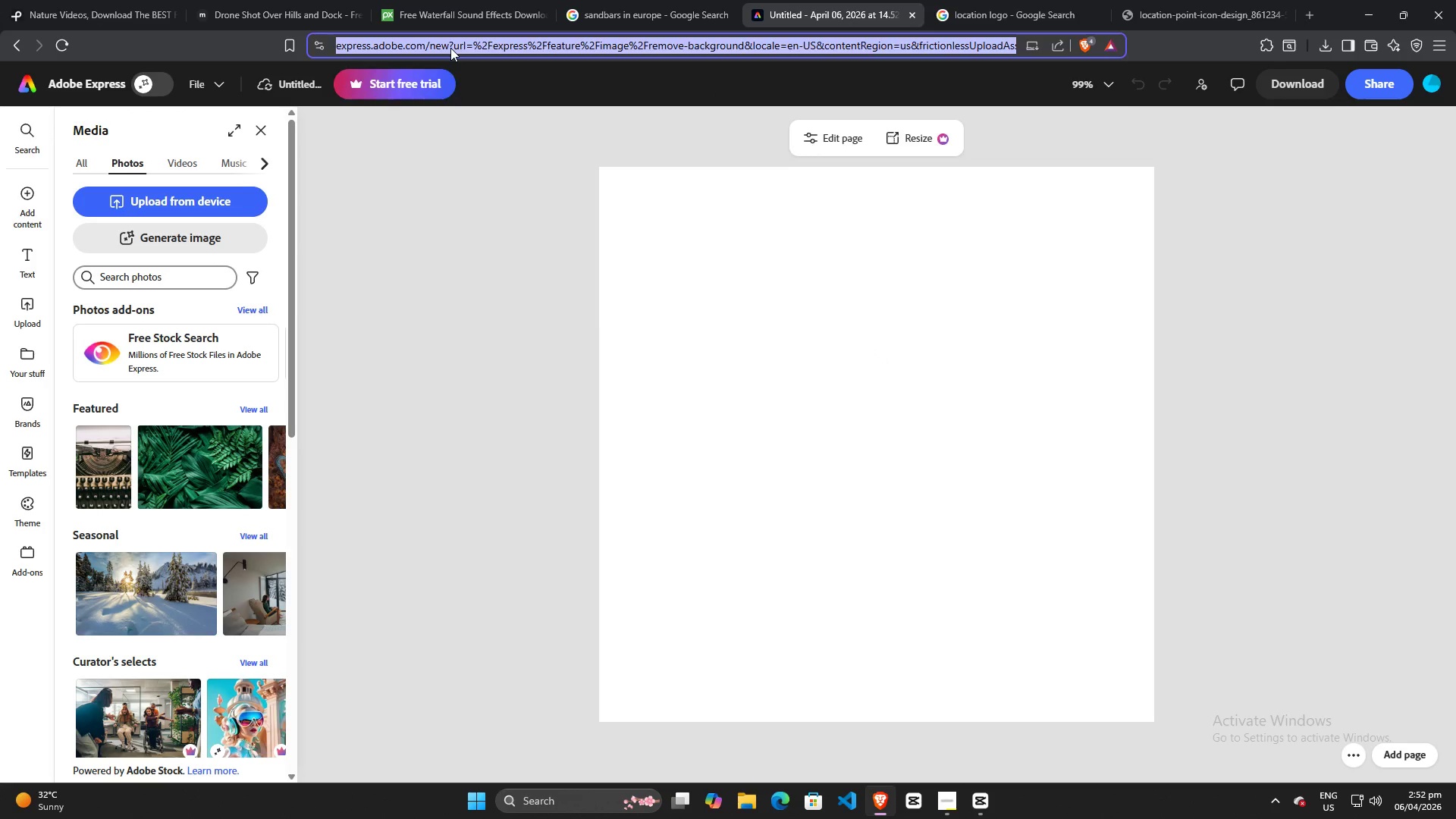 
type(back)
 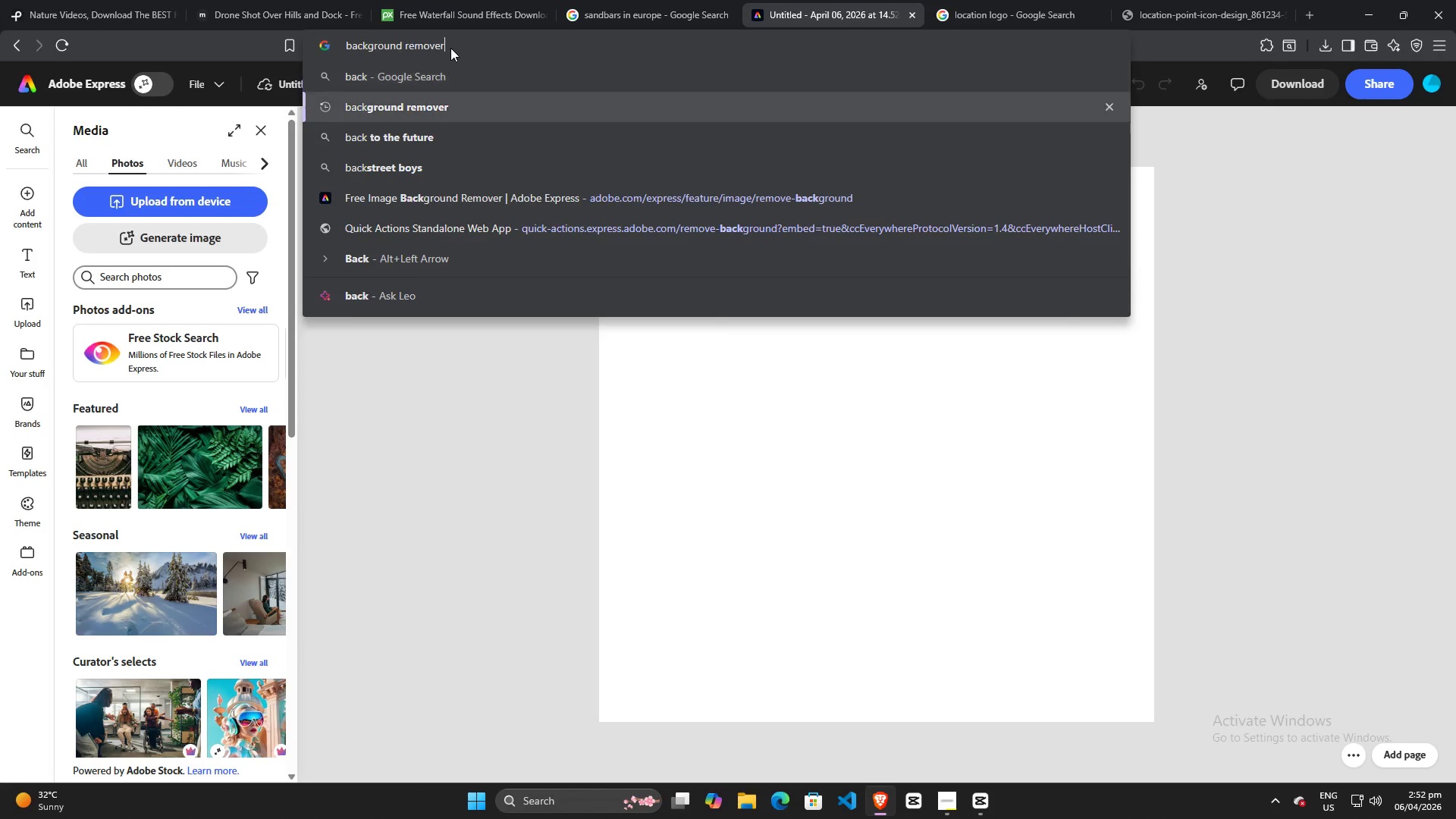 
key(ArrowDown)
 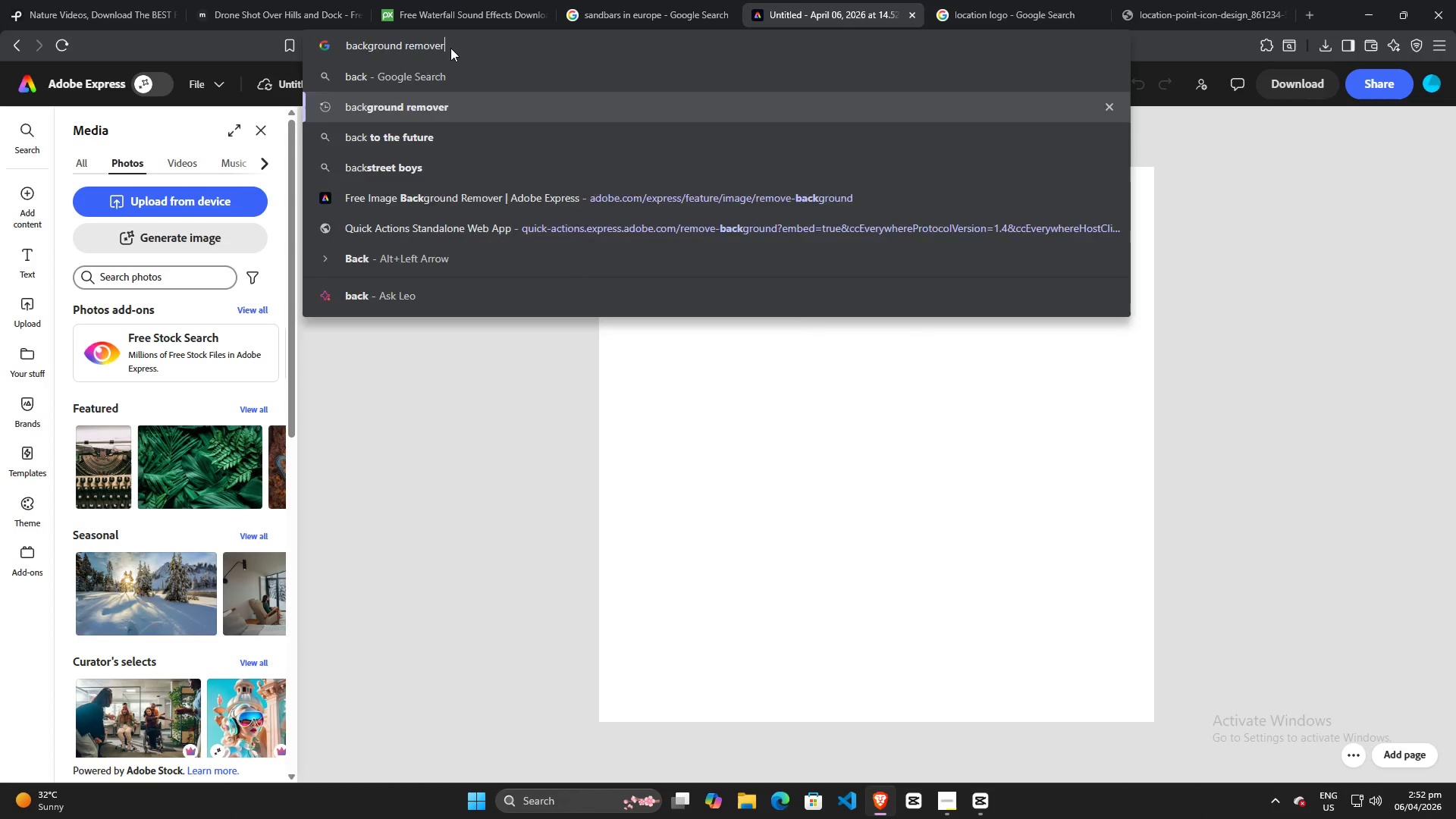 
key(Enter)
 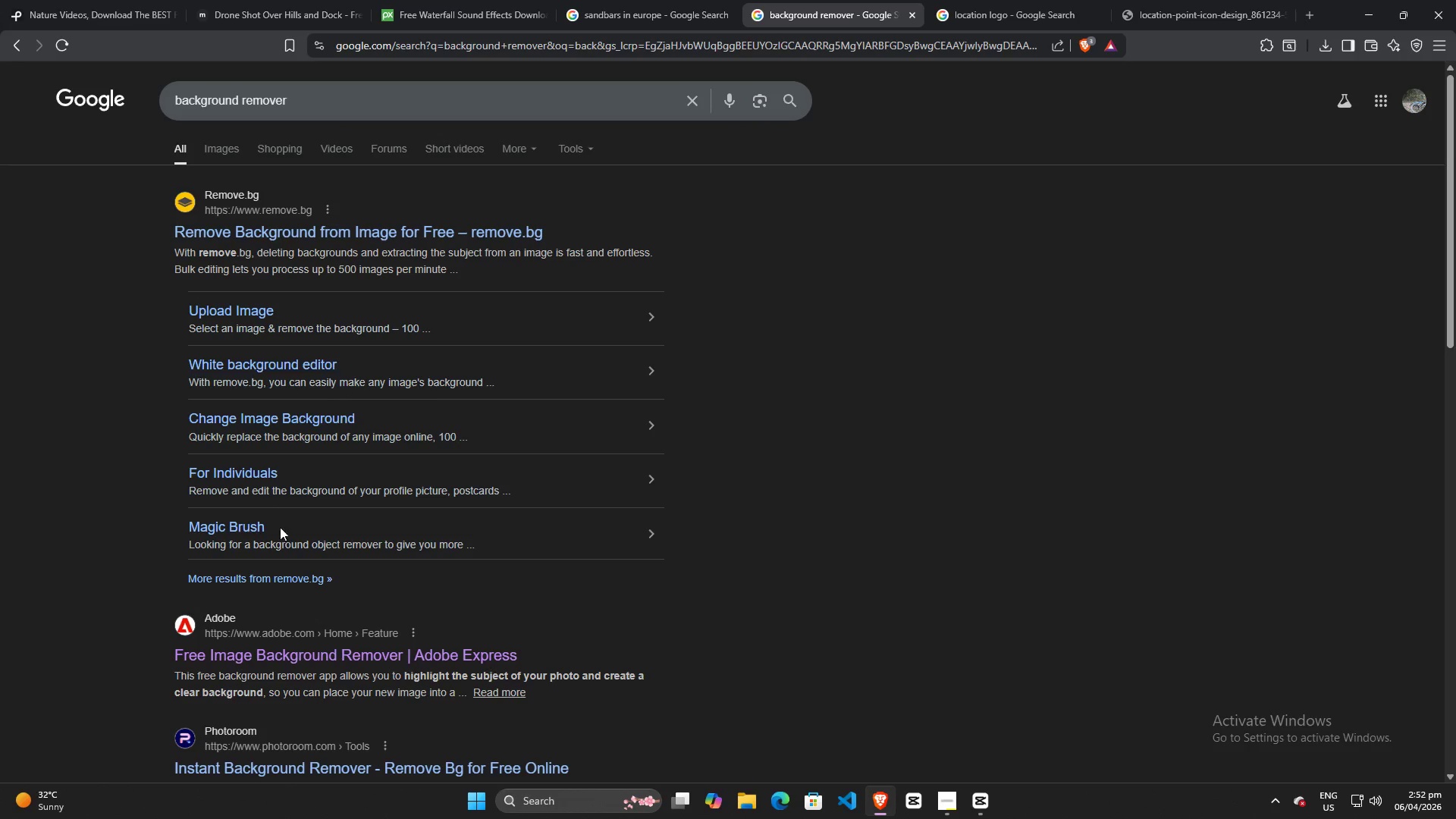 
left_click([278, 645])
 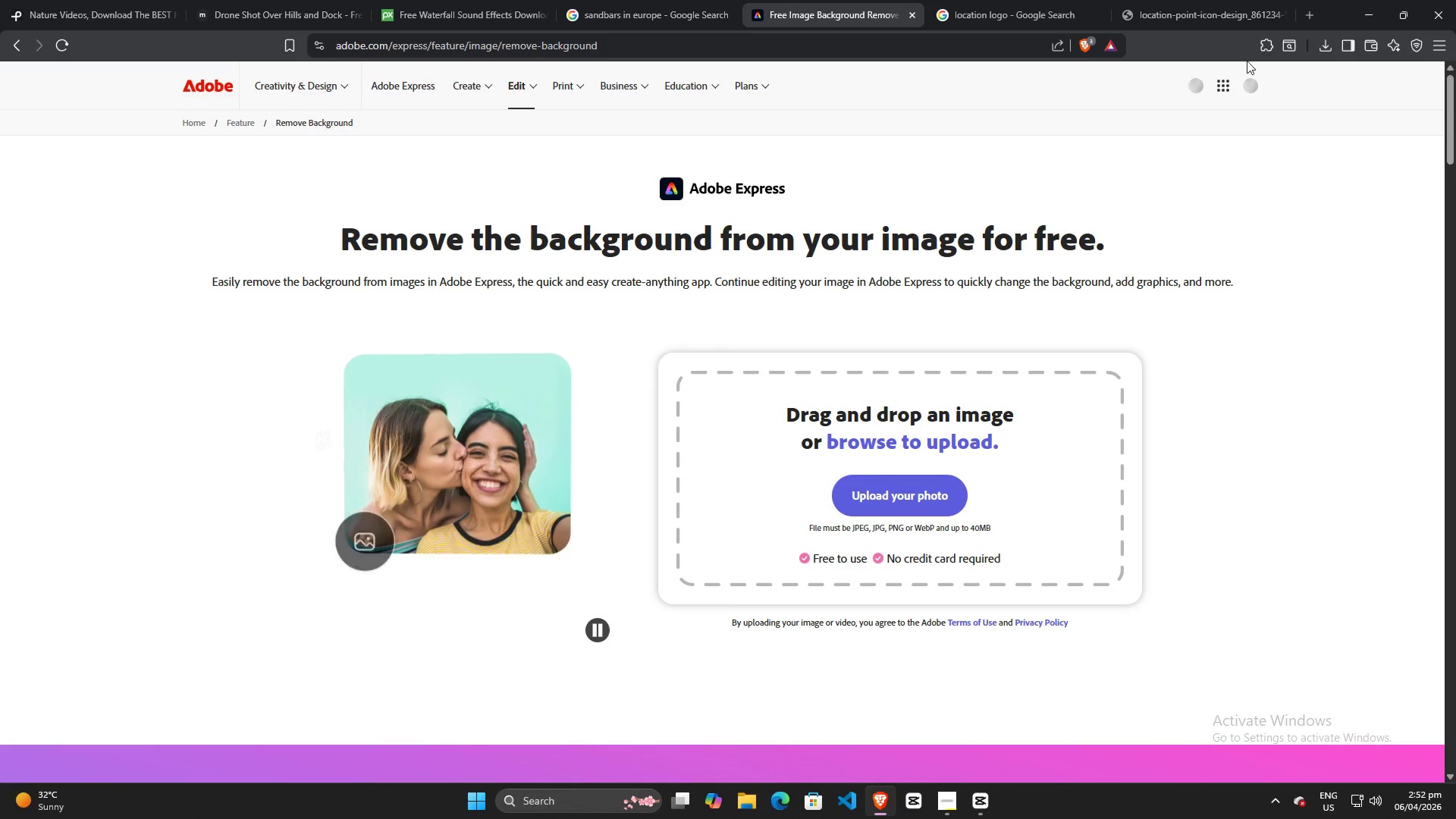 
left_click([1322, 46])
 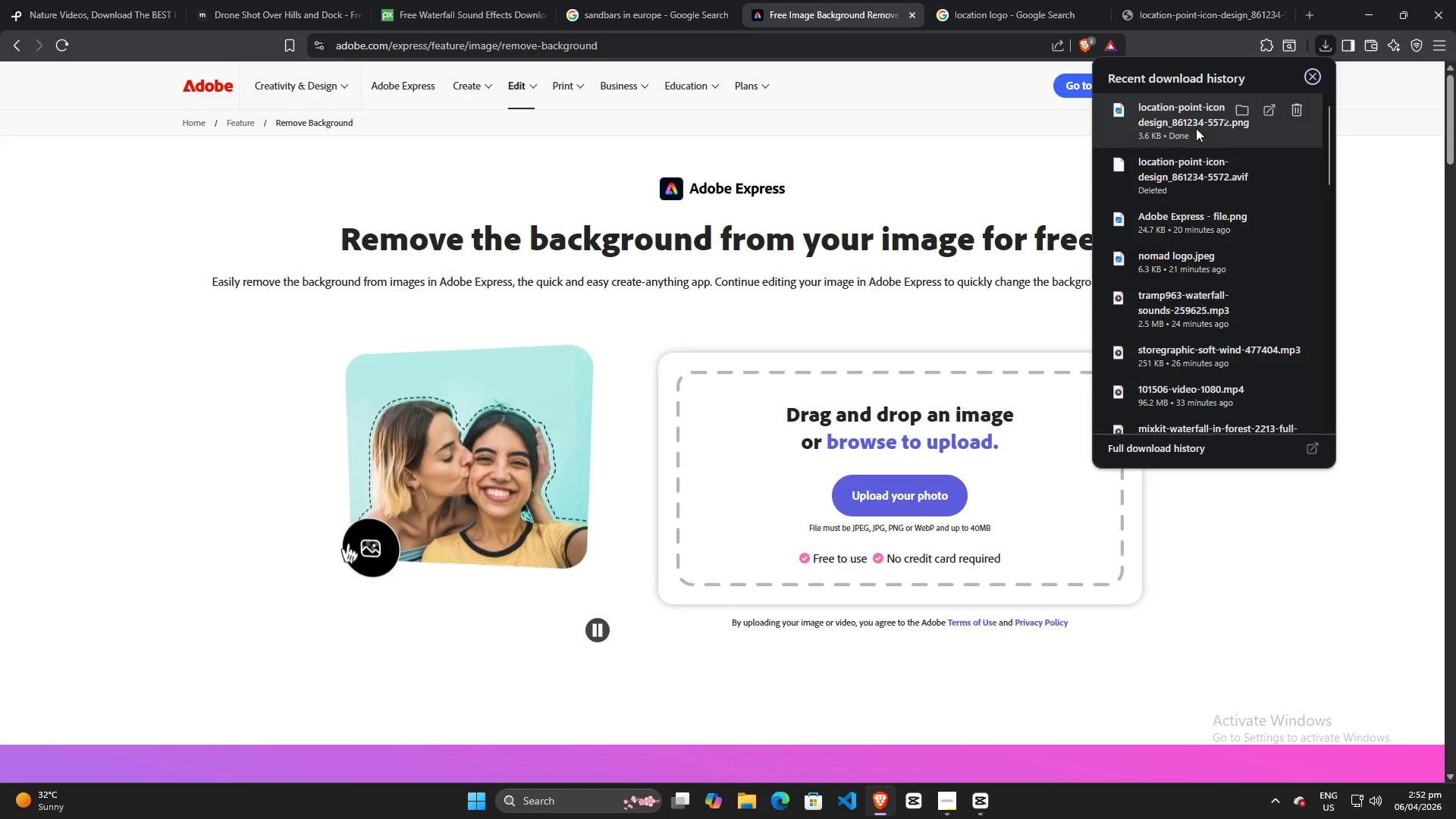 
left_click_drag(start_coordinate=[1185, 118], to_coordinate=[906, 510])
 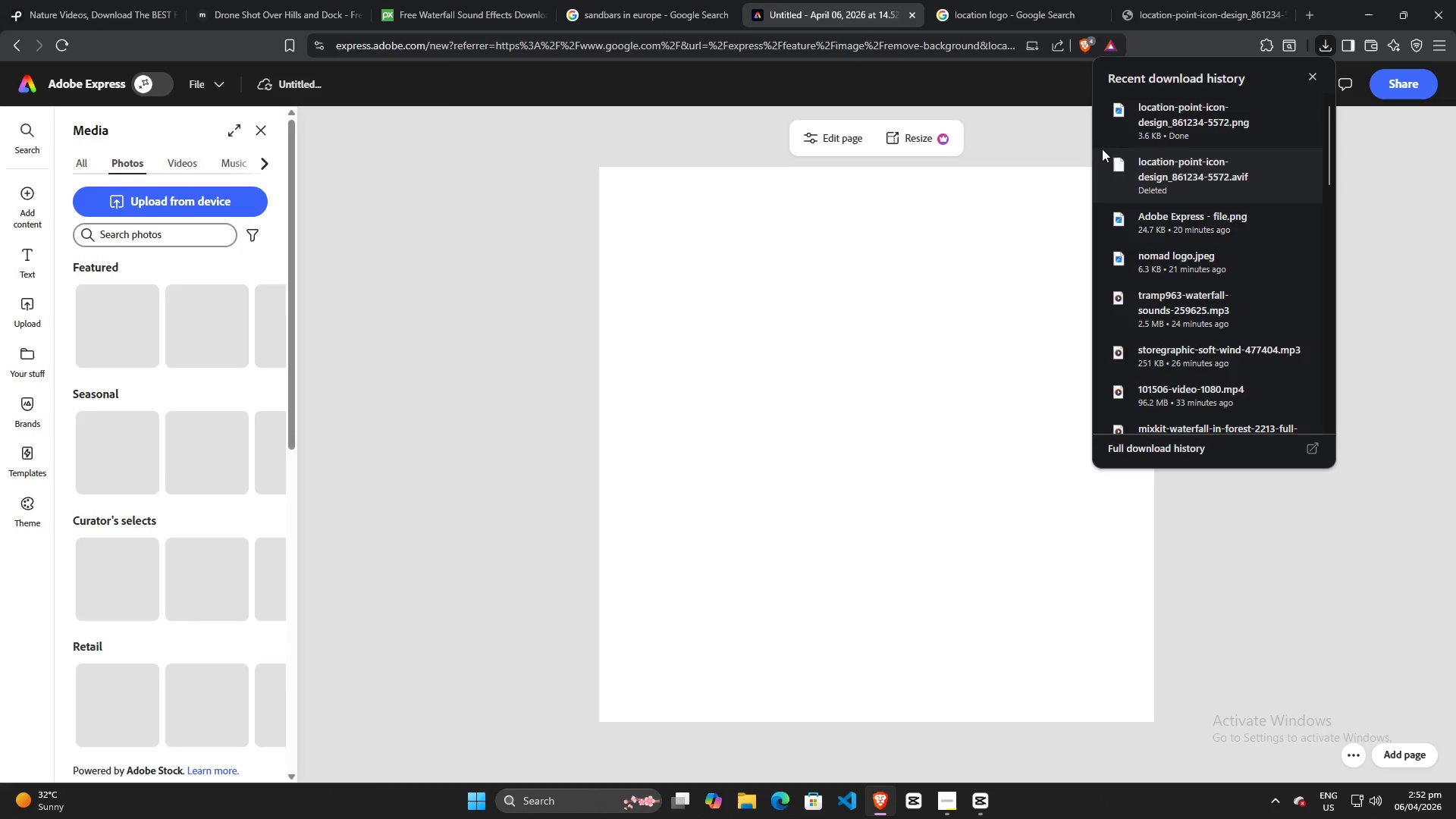 
left_click([1316, 77])
 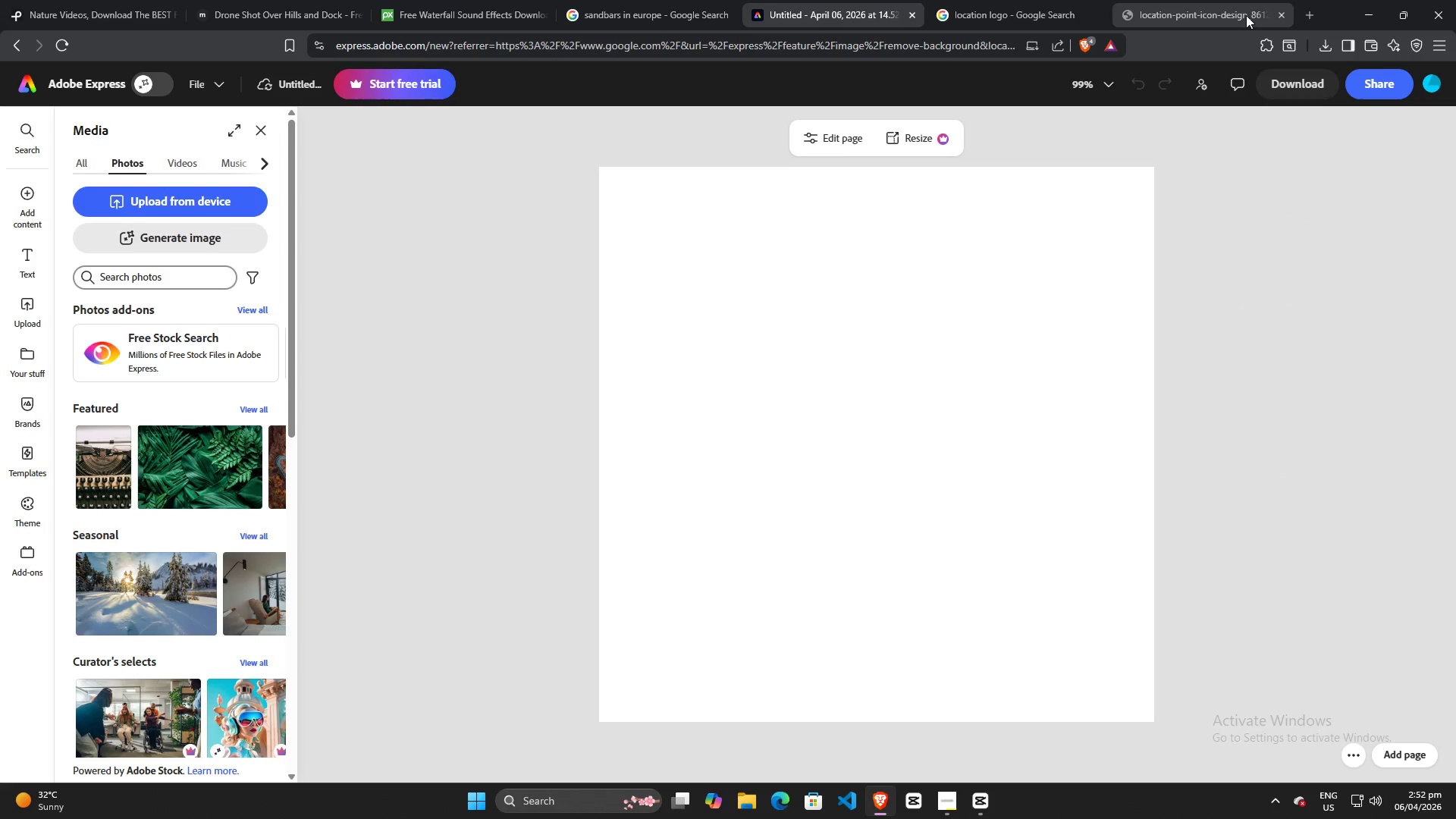 
left_click([1246, 15])
 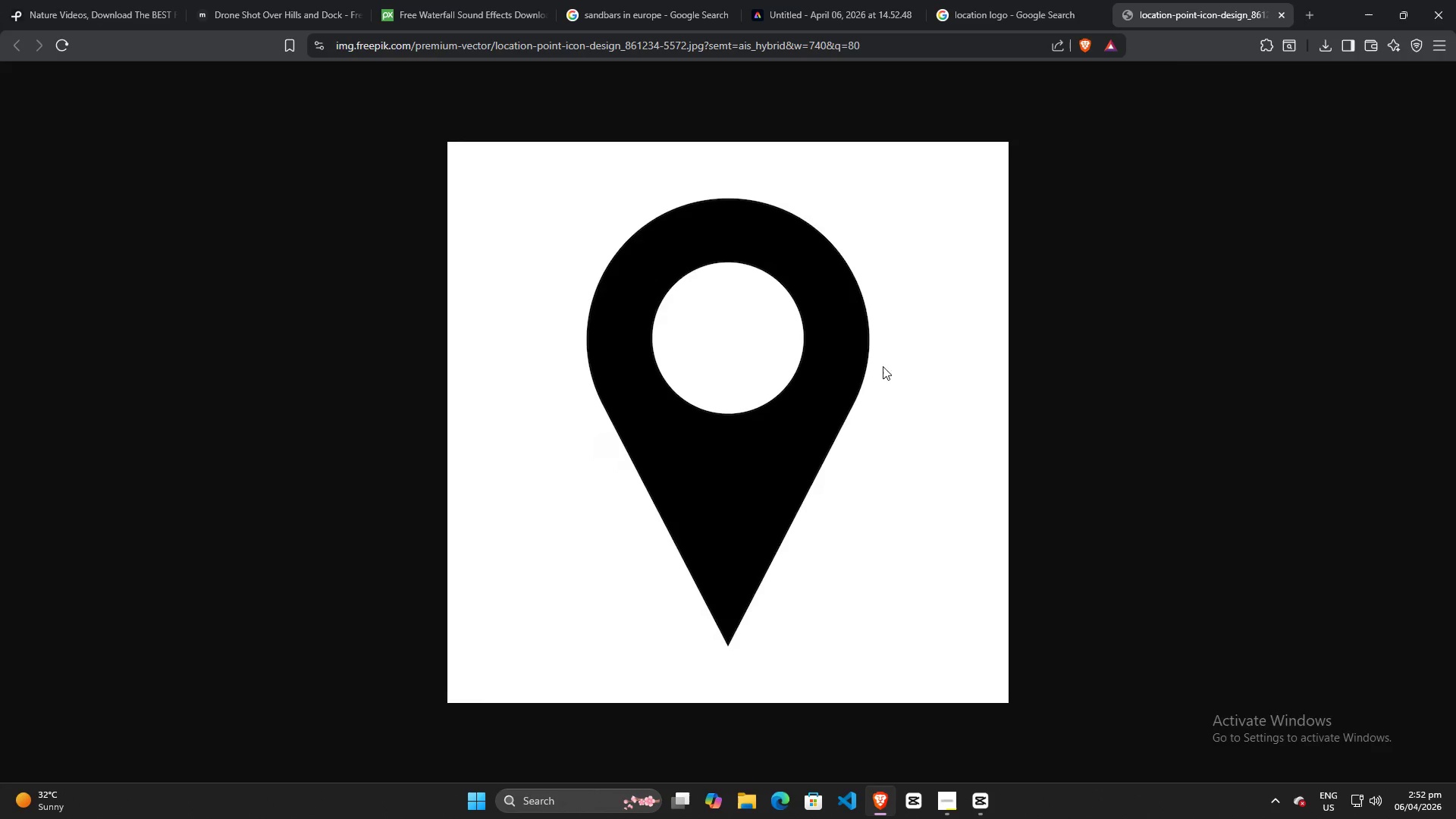 
key(Escape)
 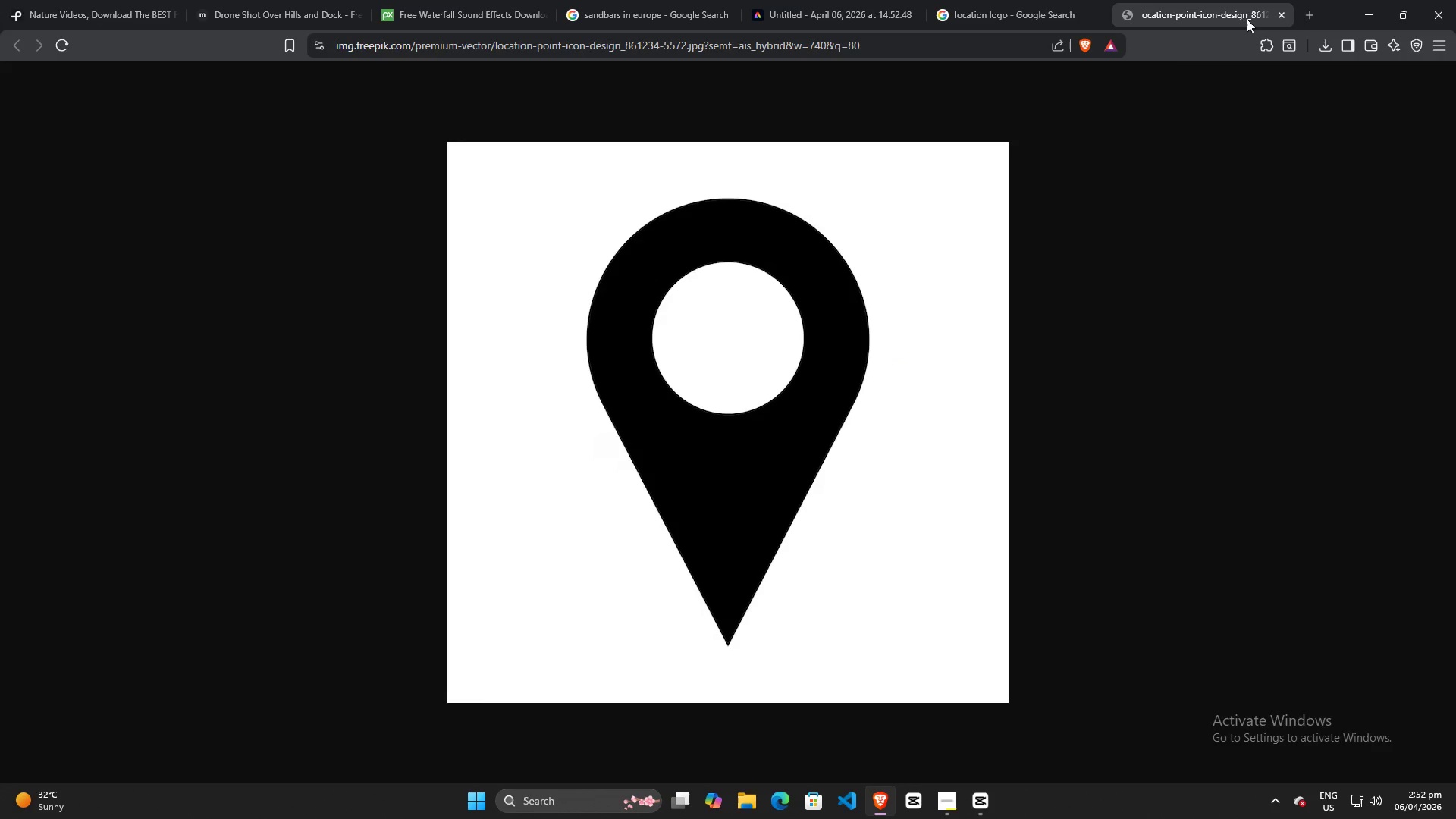 
left_click([1278, 19])
 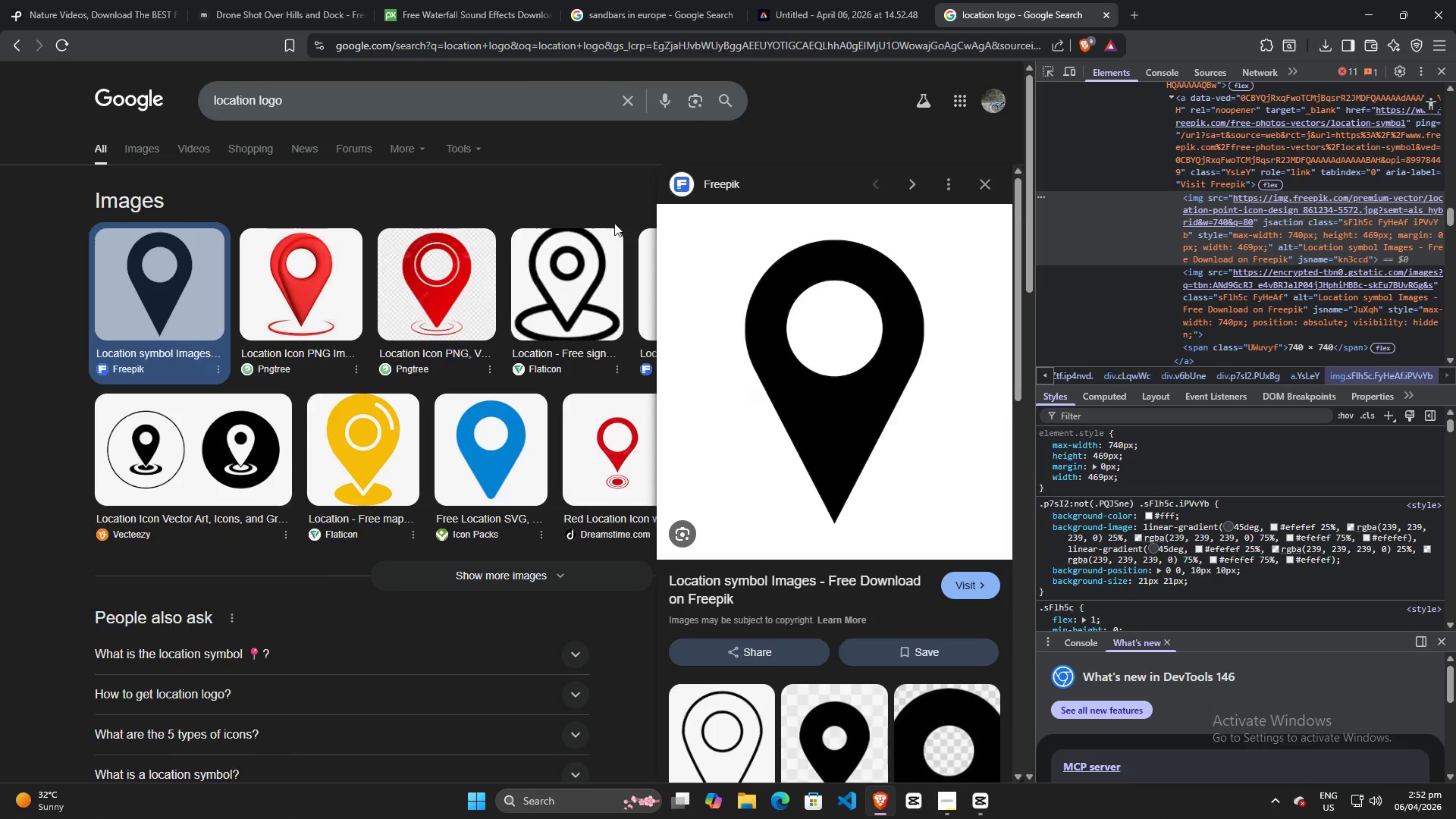 
left_click([605, 202])
 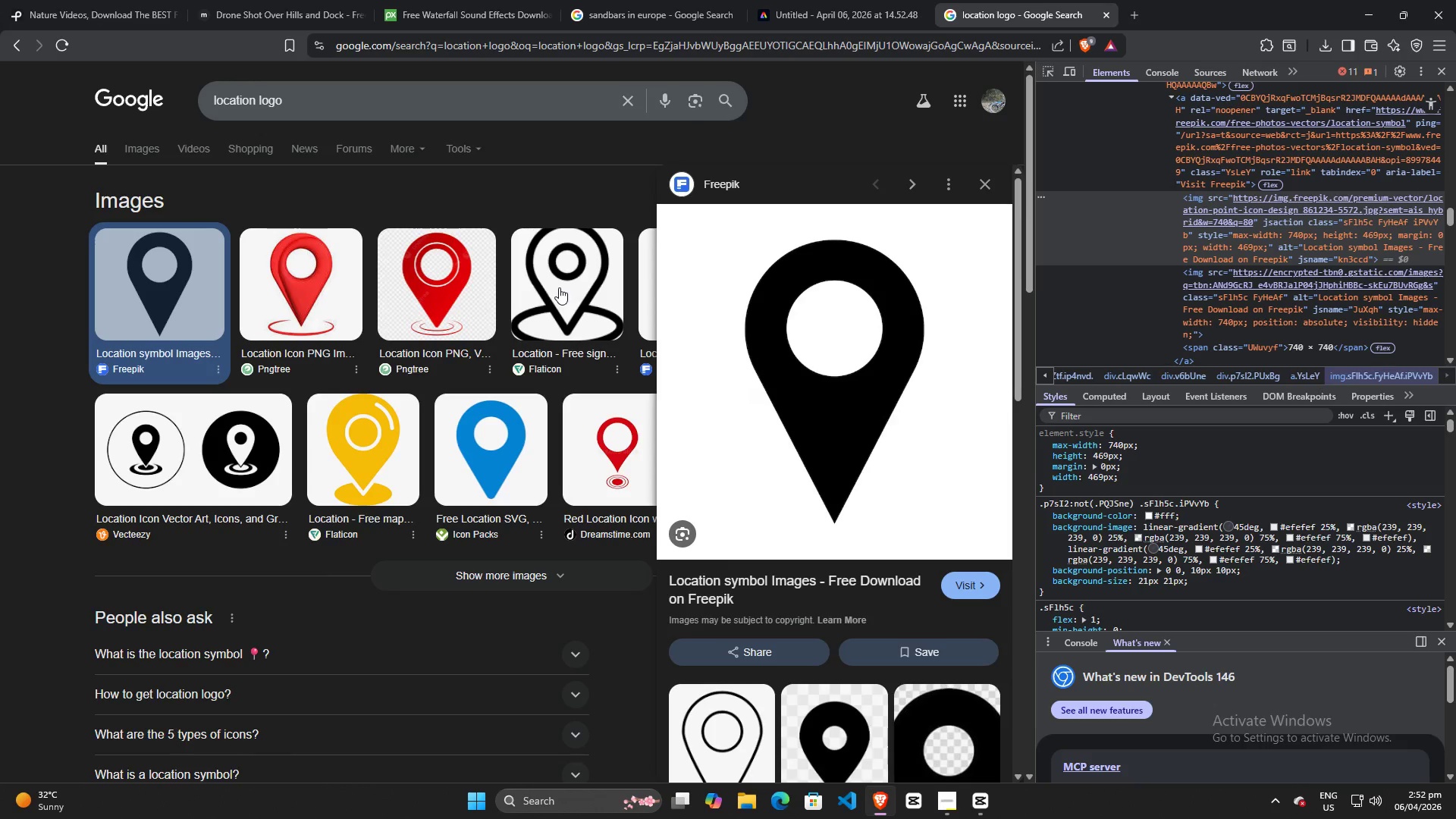 
right_click([559, 287])
 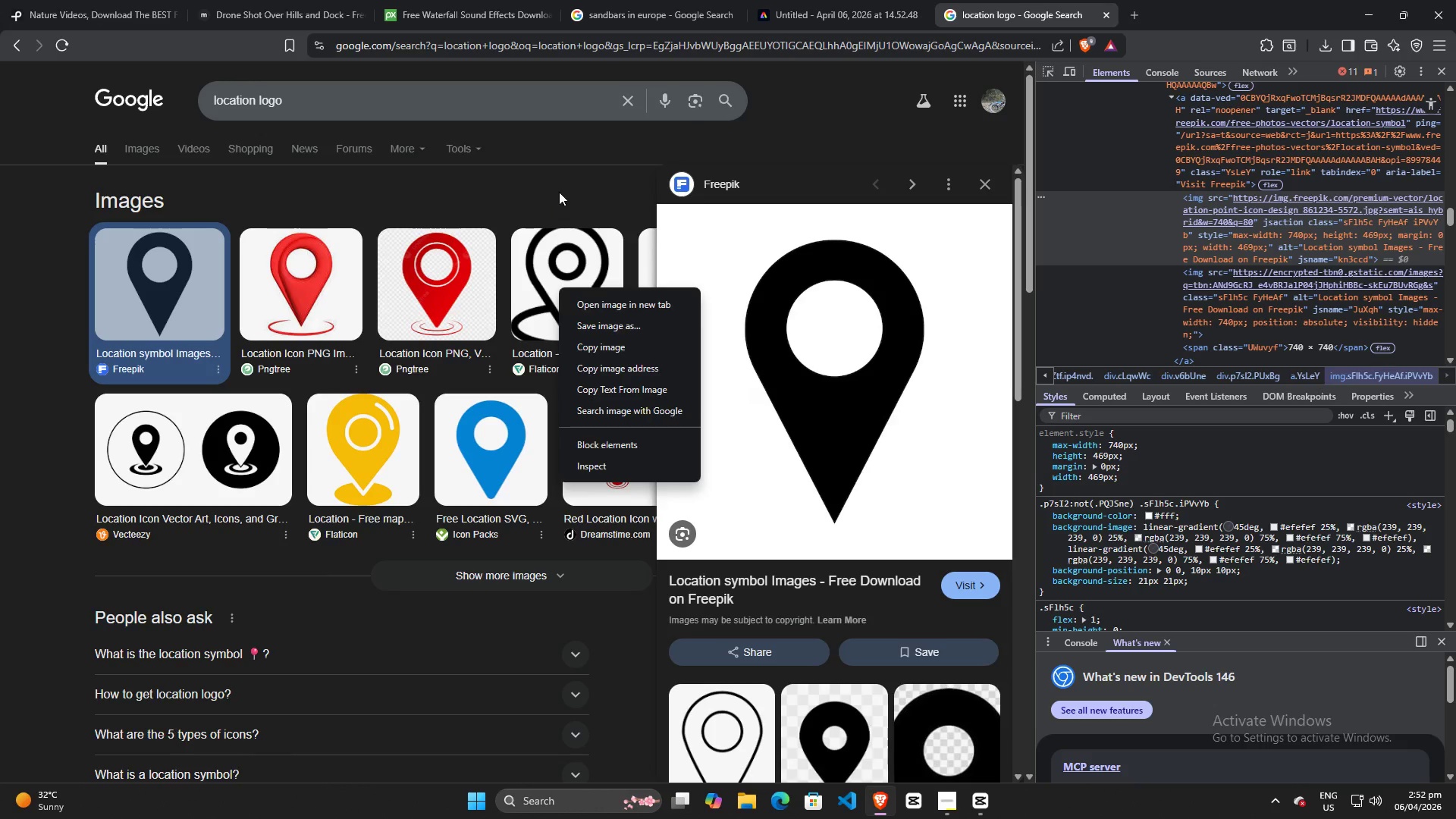 
left_click([559, 192])
 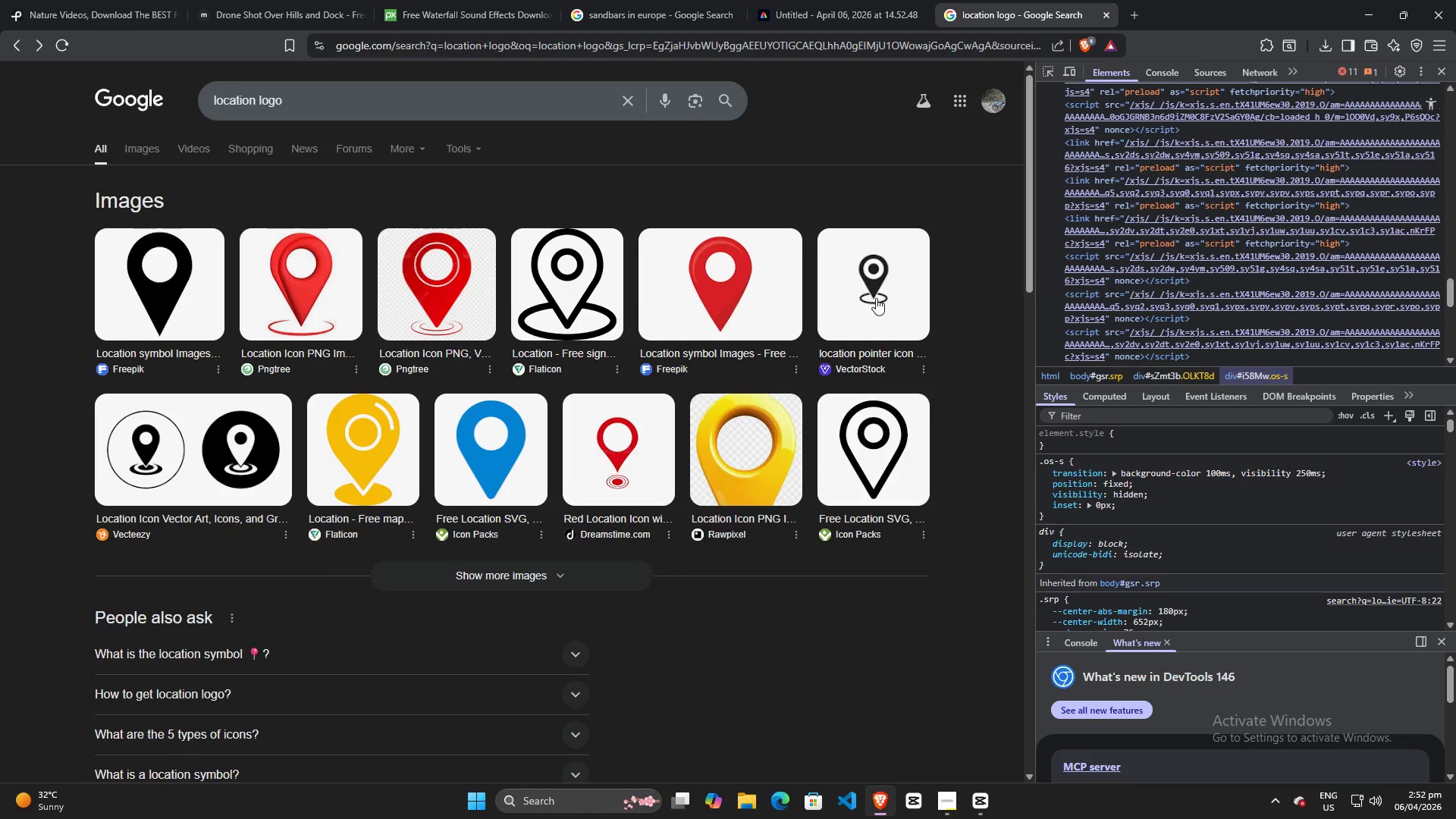 
right_click([876, 298])
 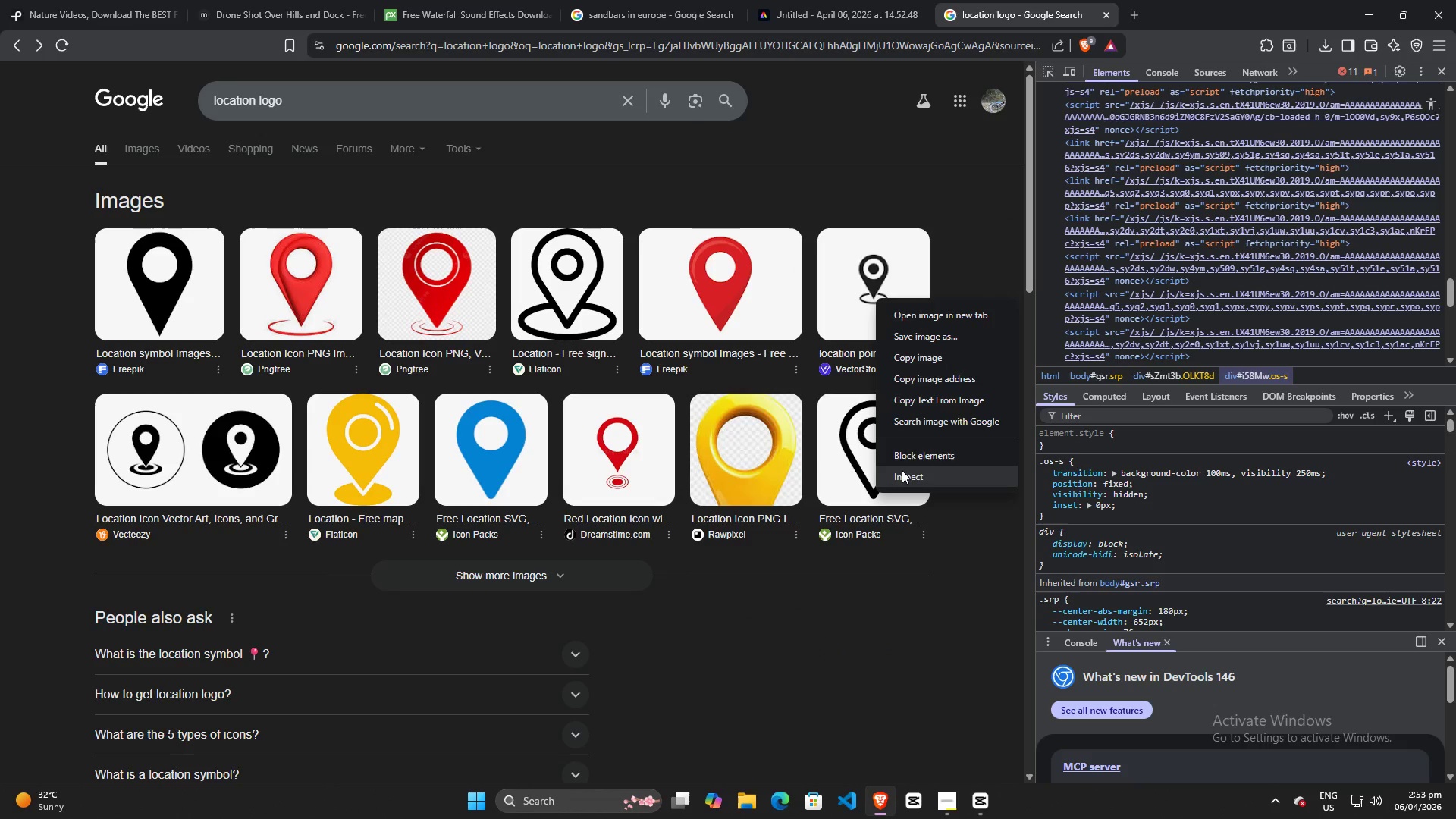 
left_click([902, 471])
 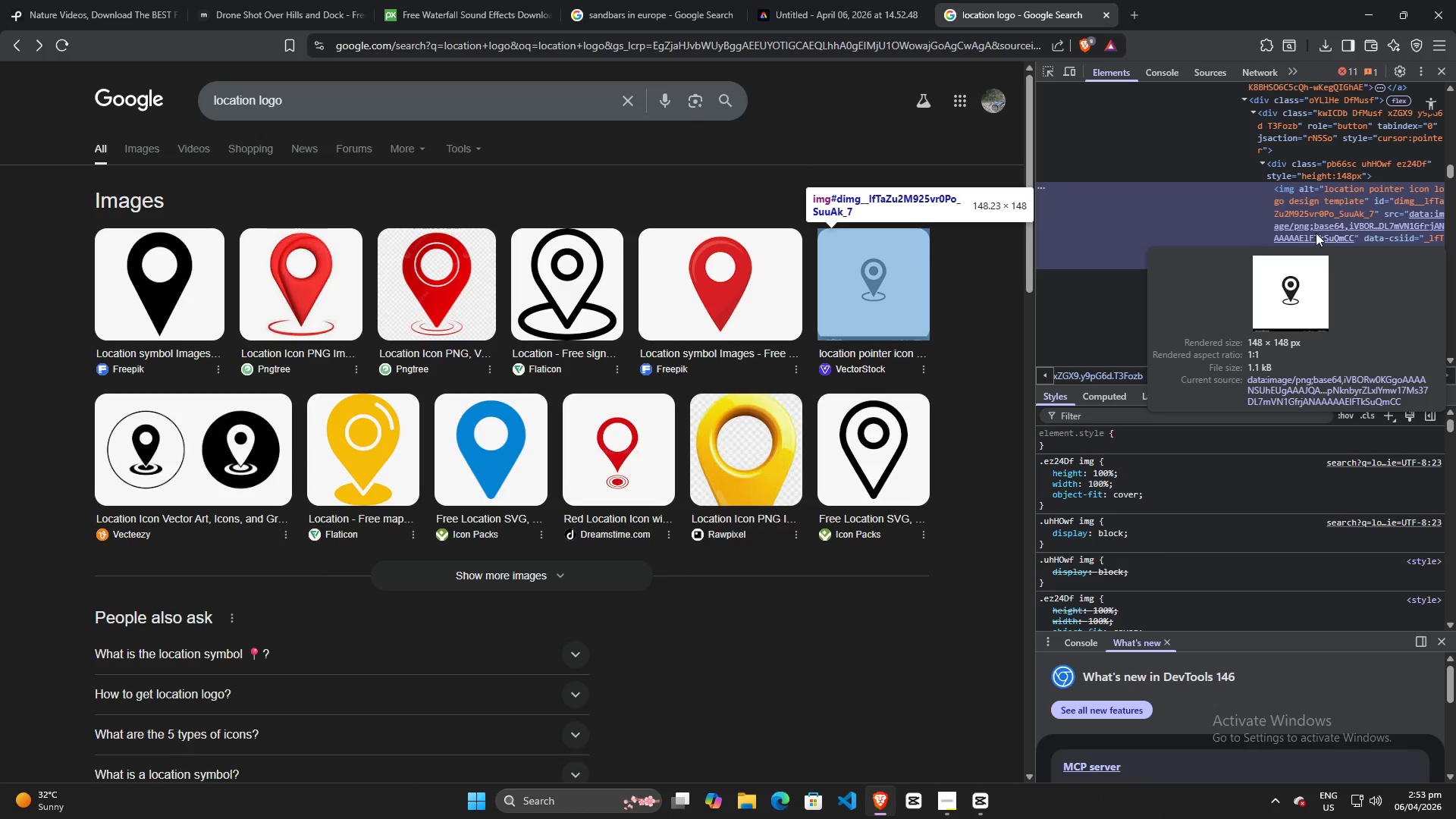 
left_click([1334, 384])
 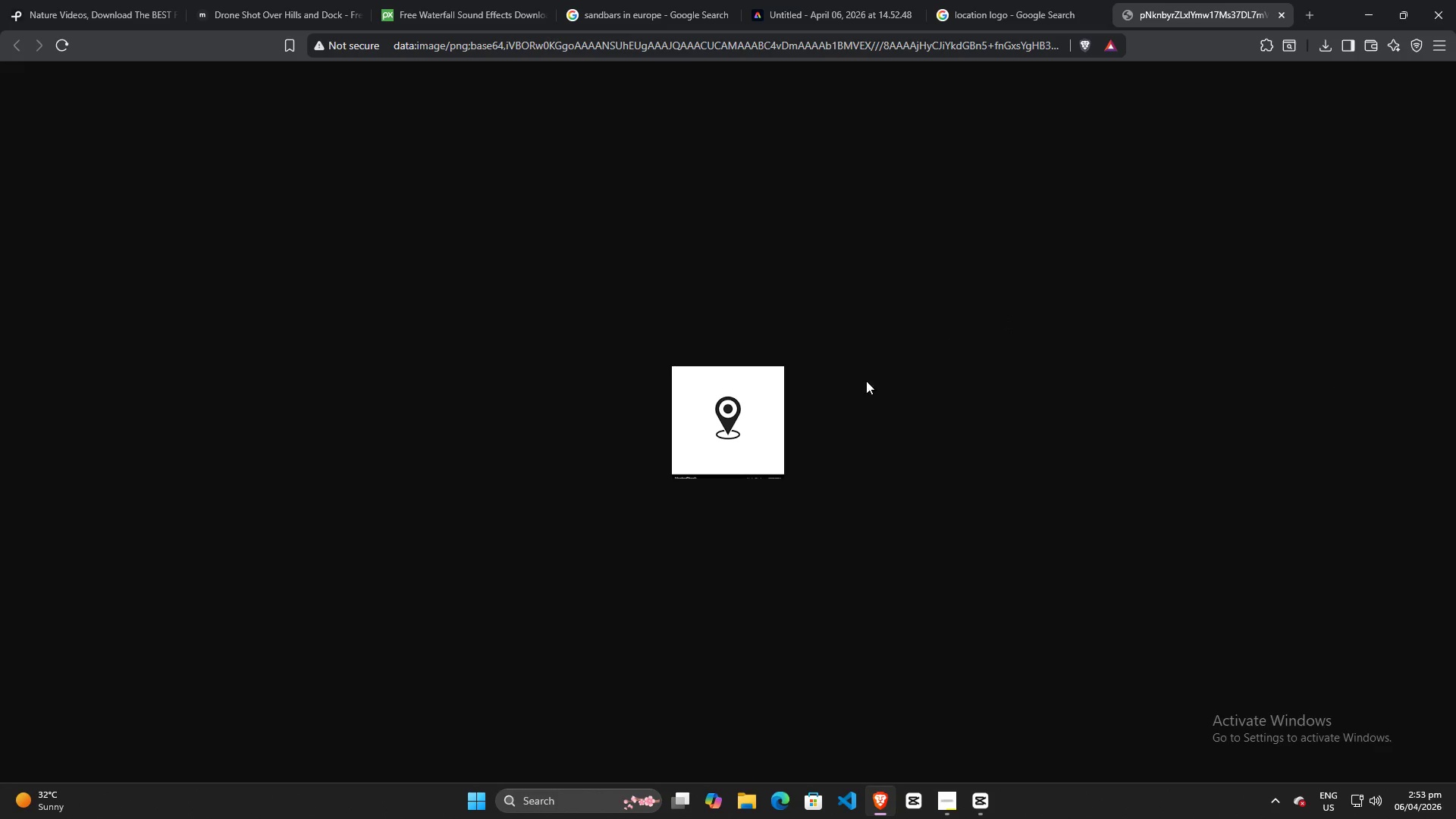 
right_click([739, 404])
 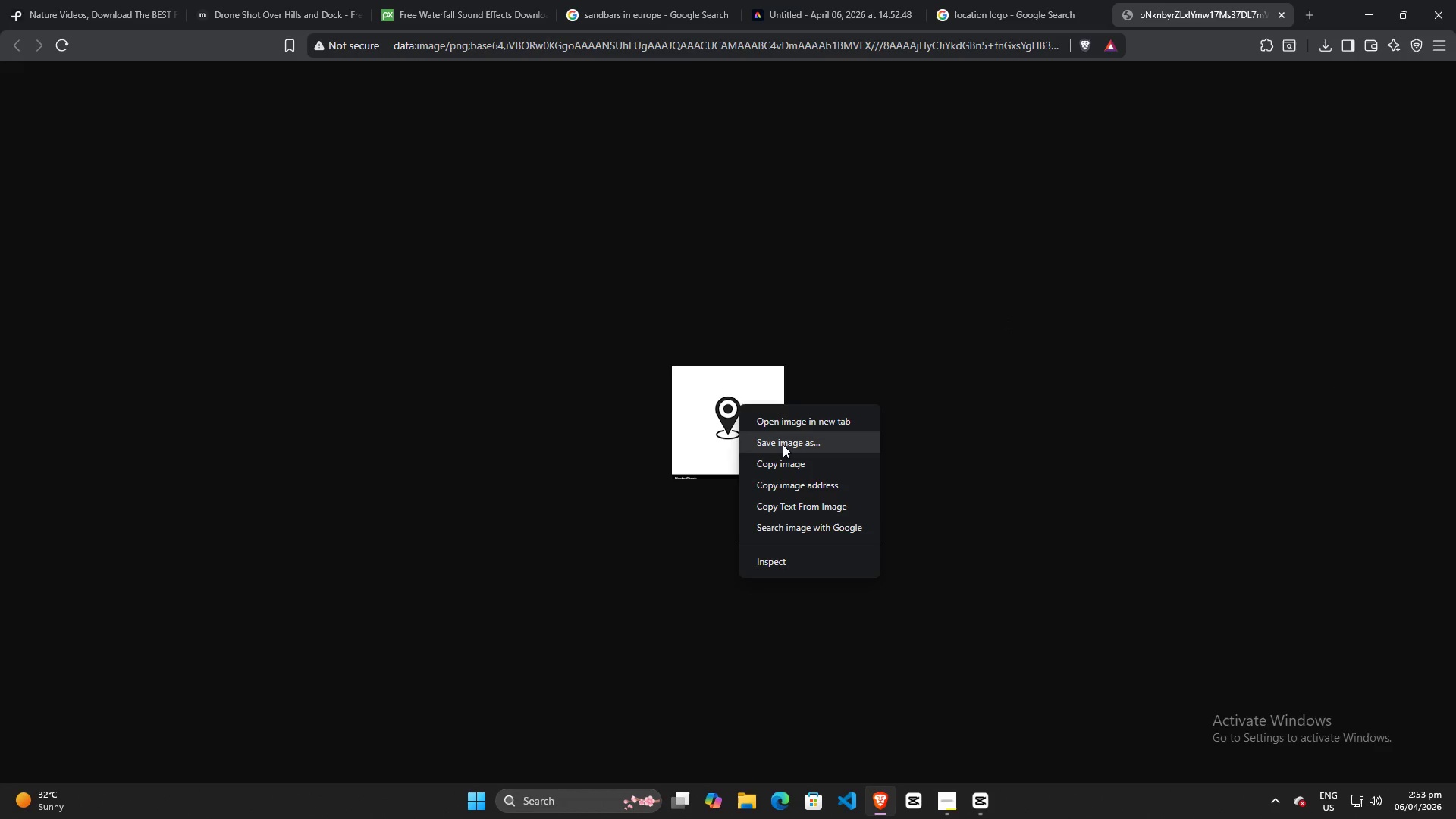 
left_click([783, 444])
 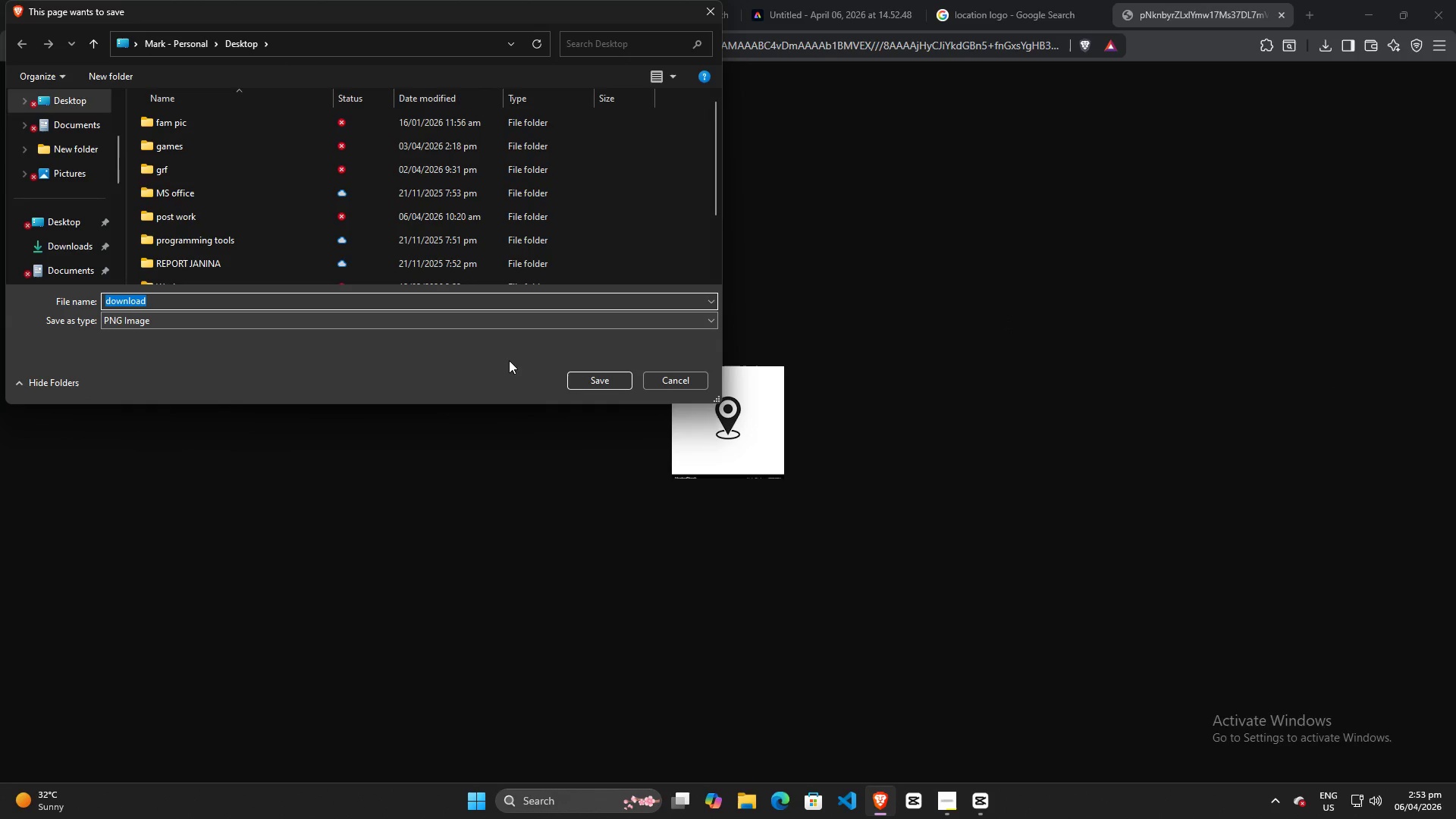 
left_click([576, 376])
 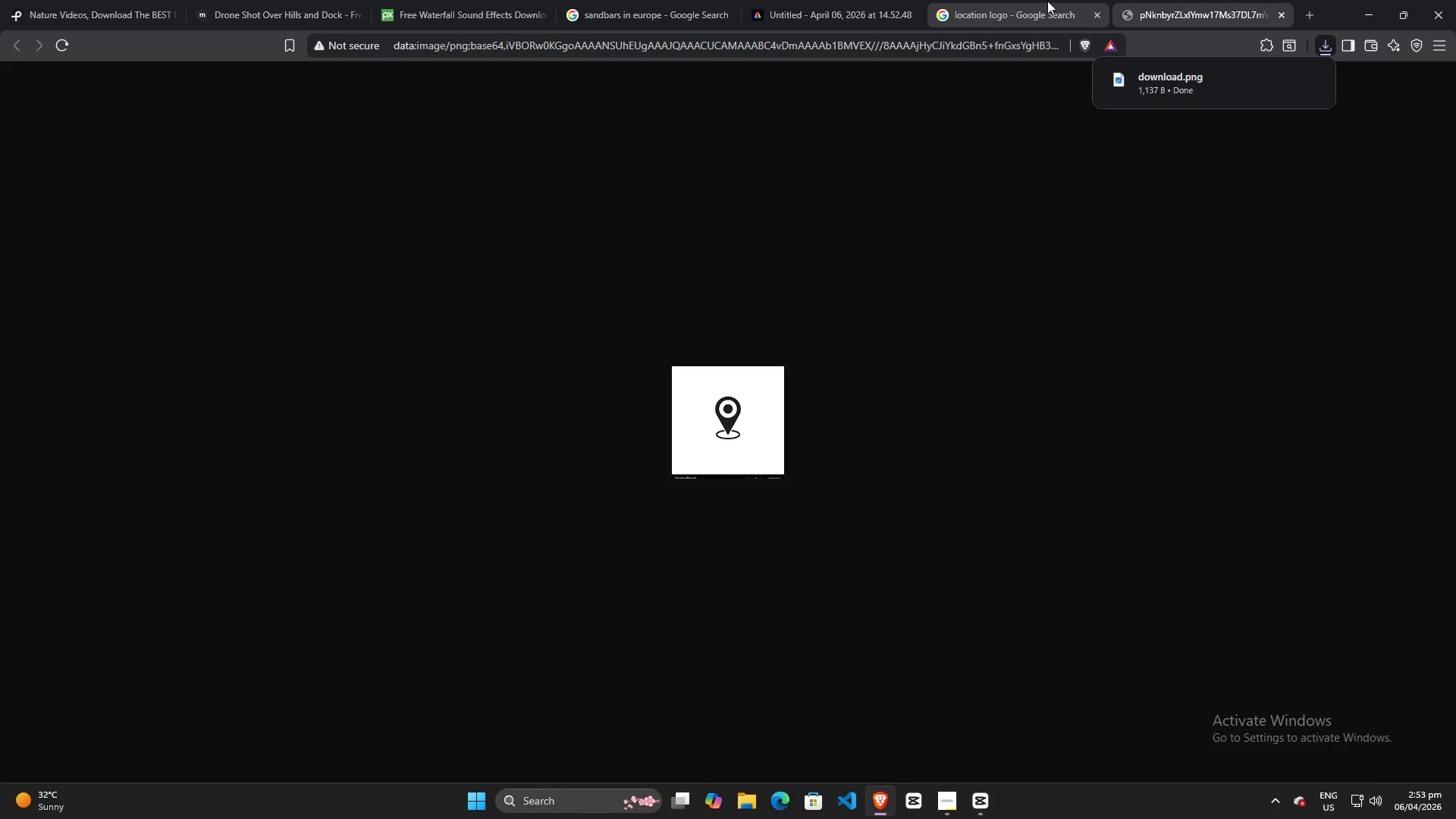 
double_click([839, 5])
 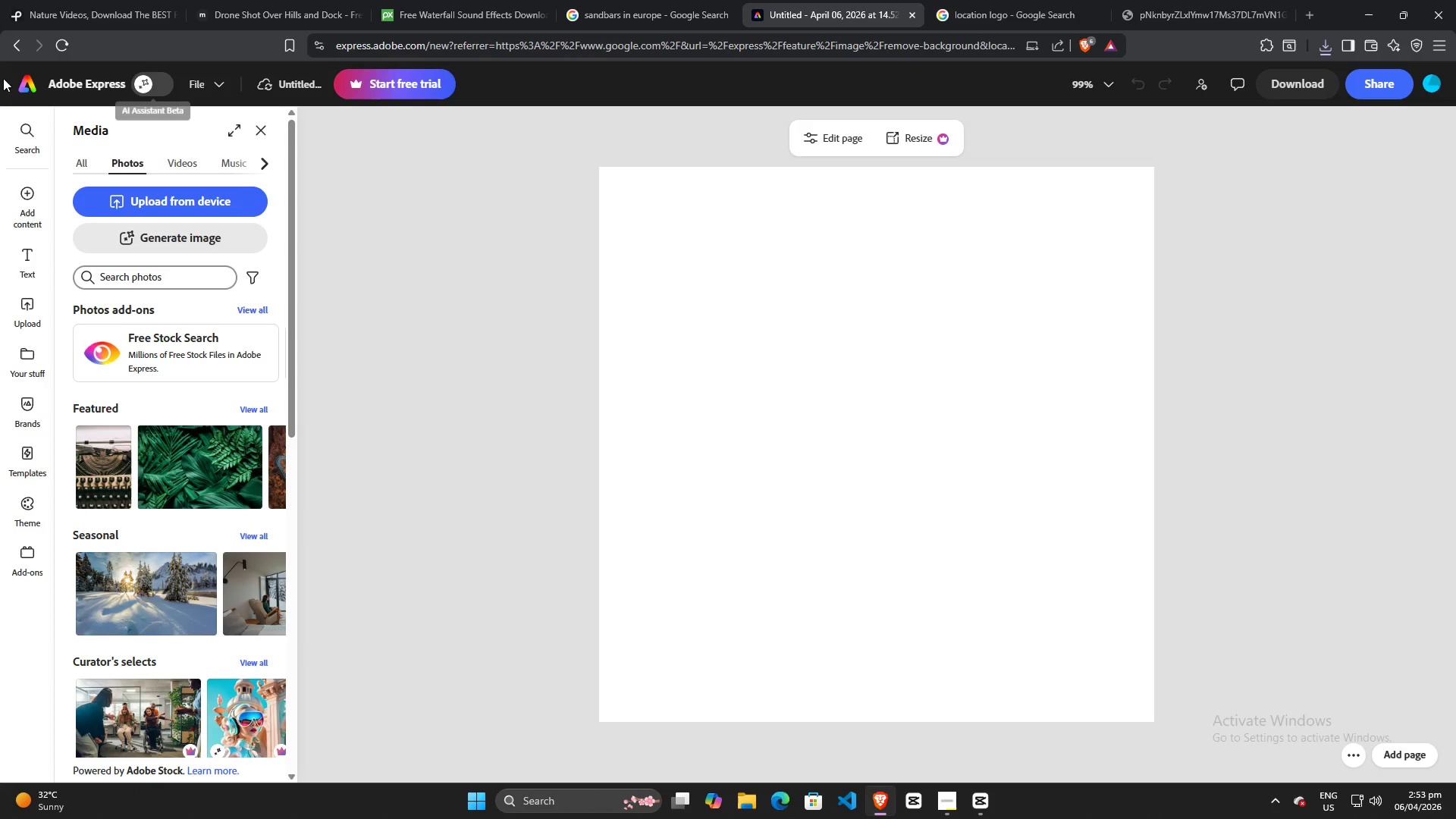 
left_click([13, 44])
 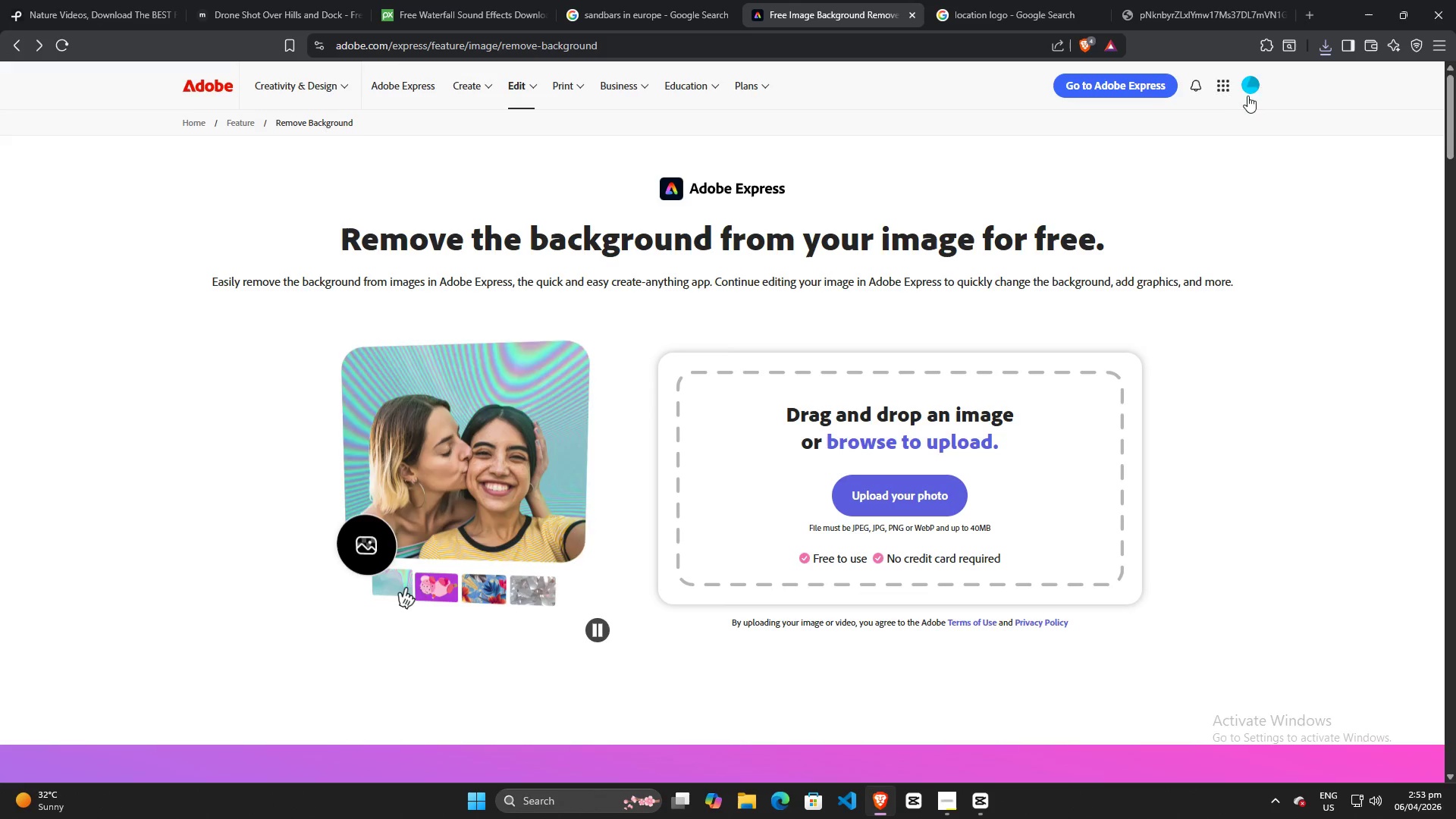 
left_click([1321, 47])
 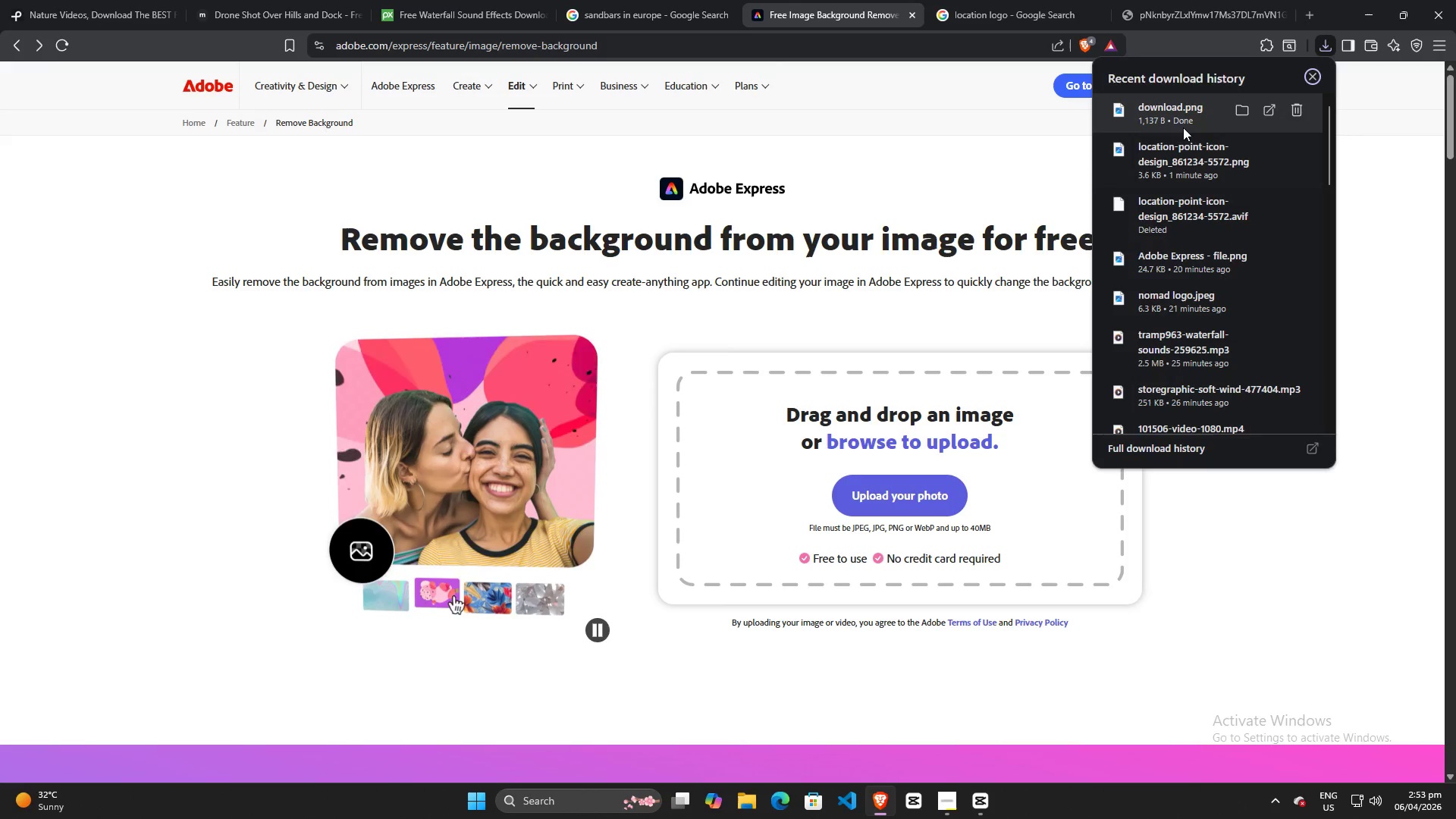 
left_click_drag(start_coordinate=[1175, 119], to_coordinate=[921, 502])
 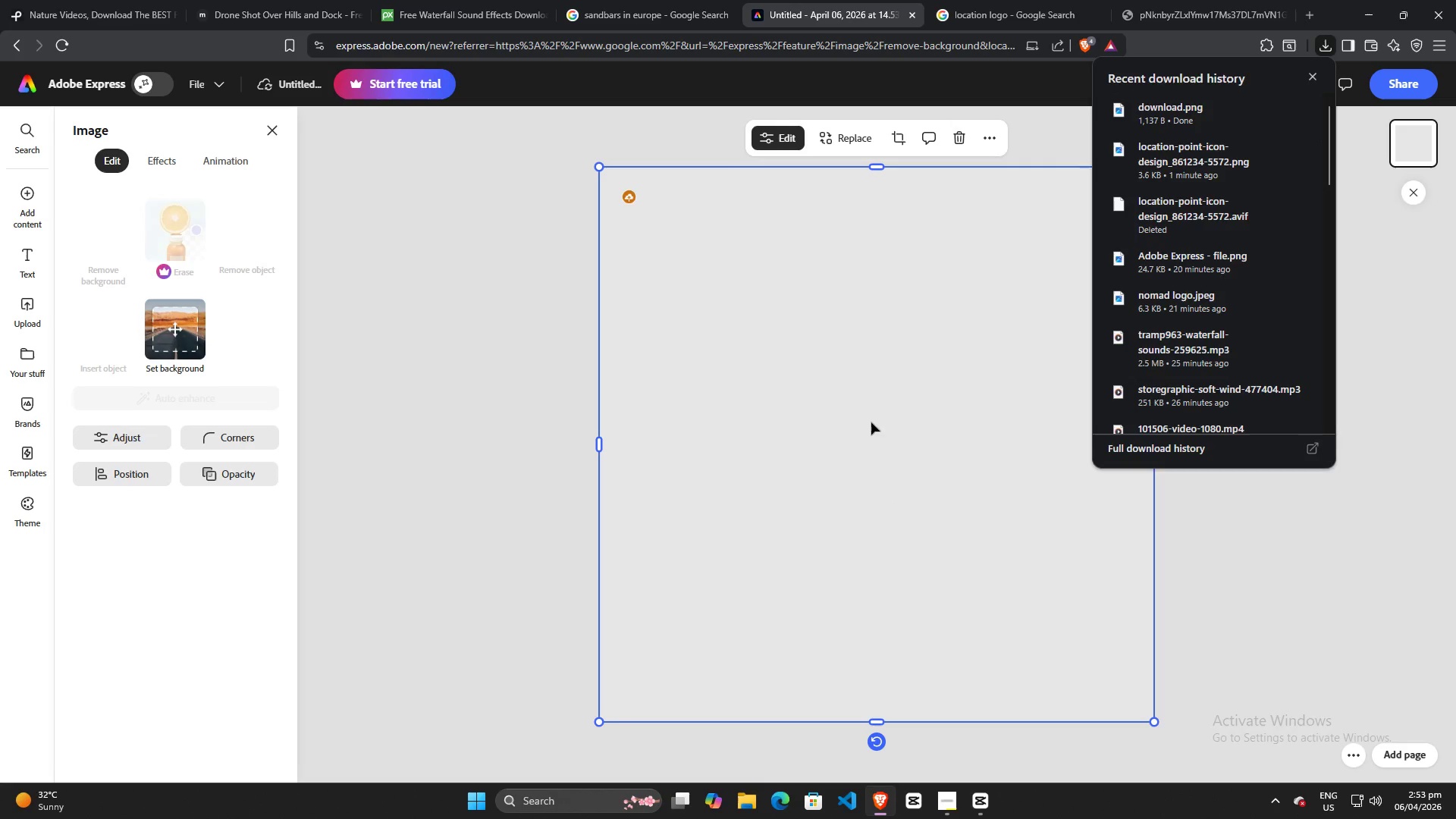 
wait(8.86)
 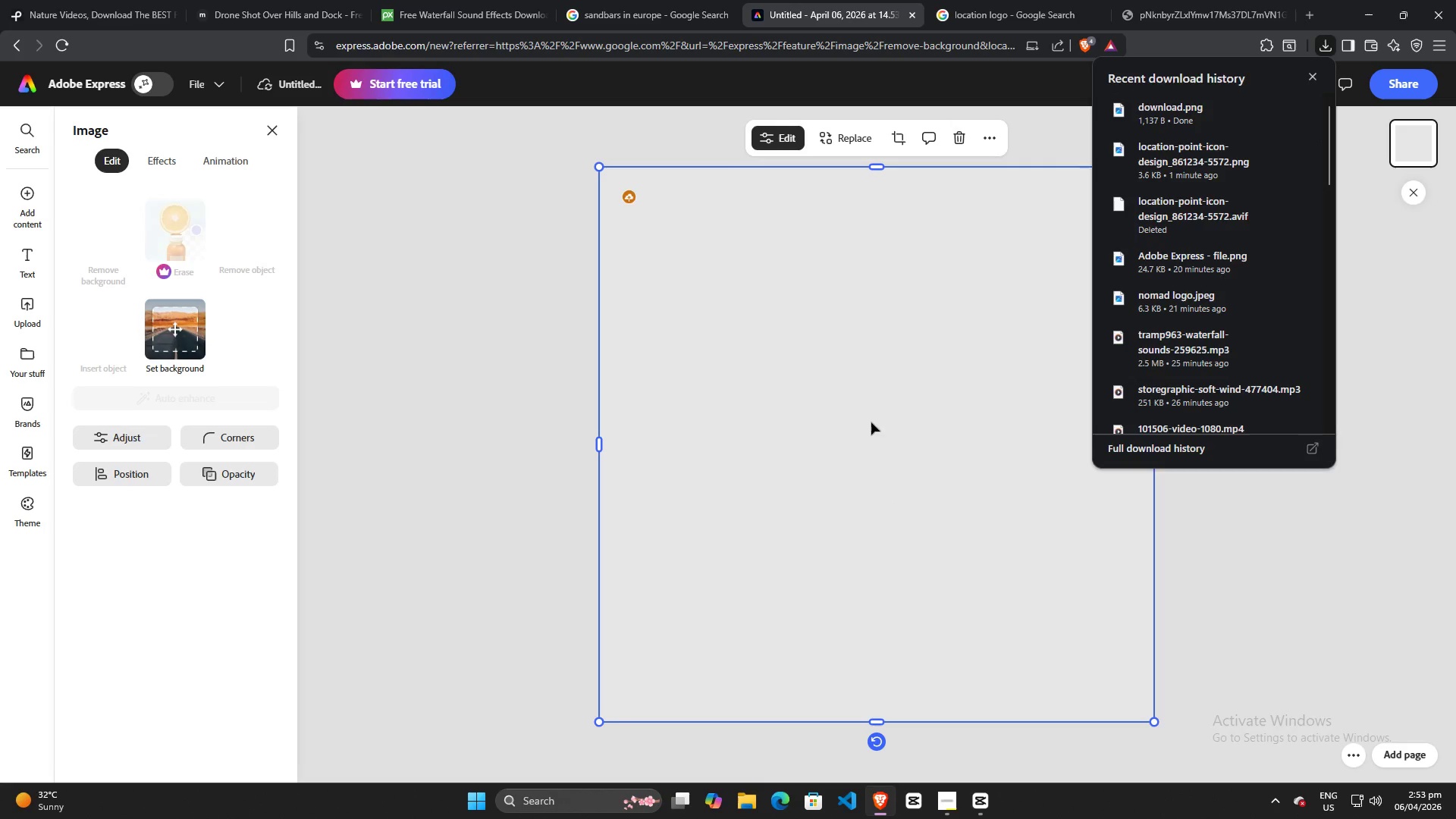 
left_click_drag(start_coordinate=[876, 722], to_coordinate=[880, 608])
 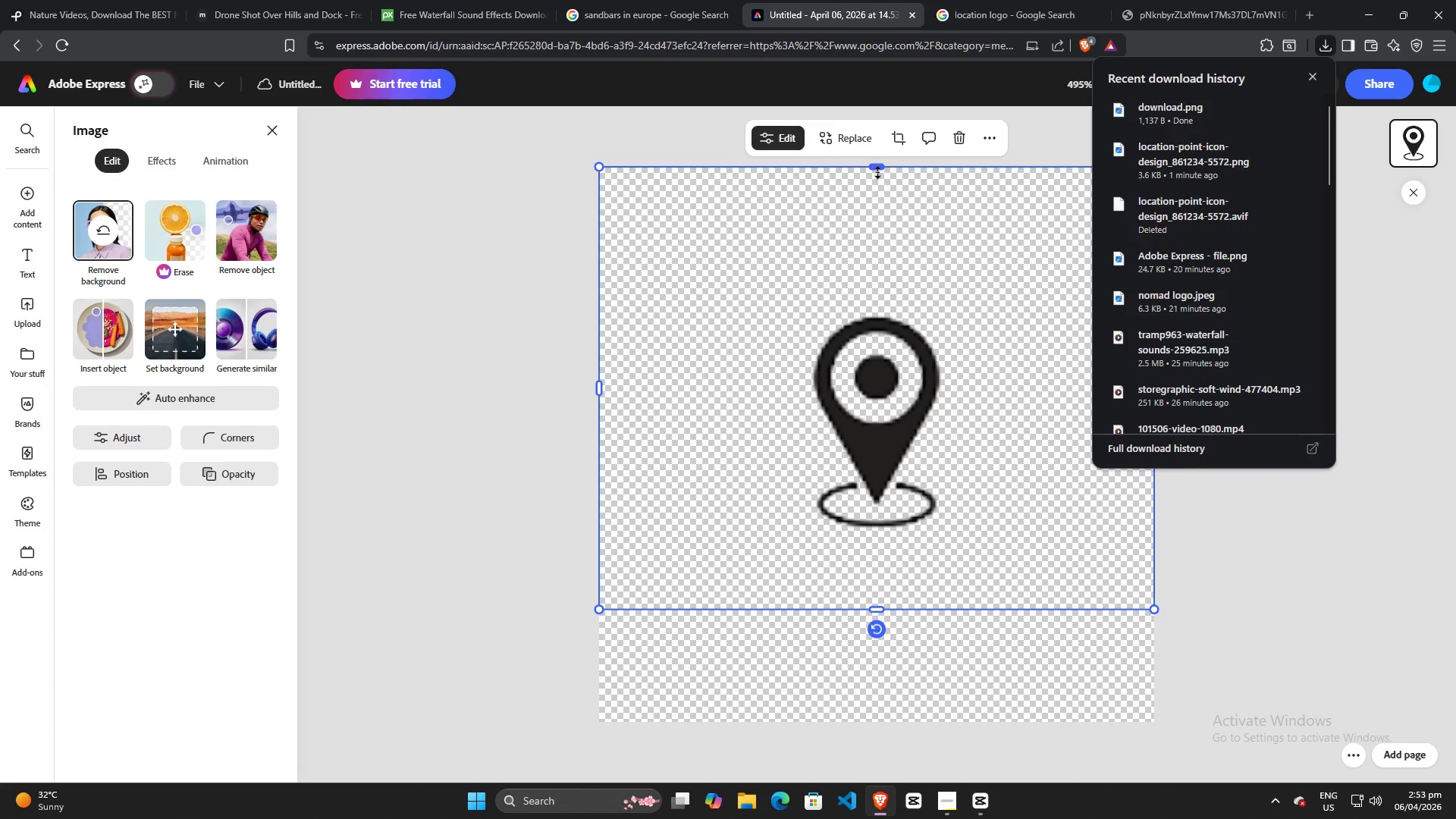 
left_click_drag(start_coordinate=[877, 168], to_coordinate=[866, 224])
 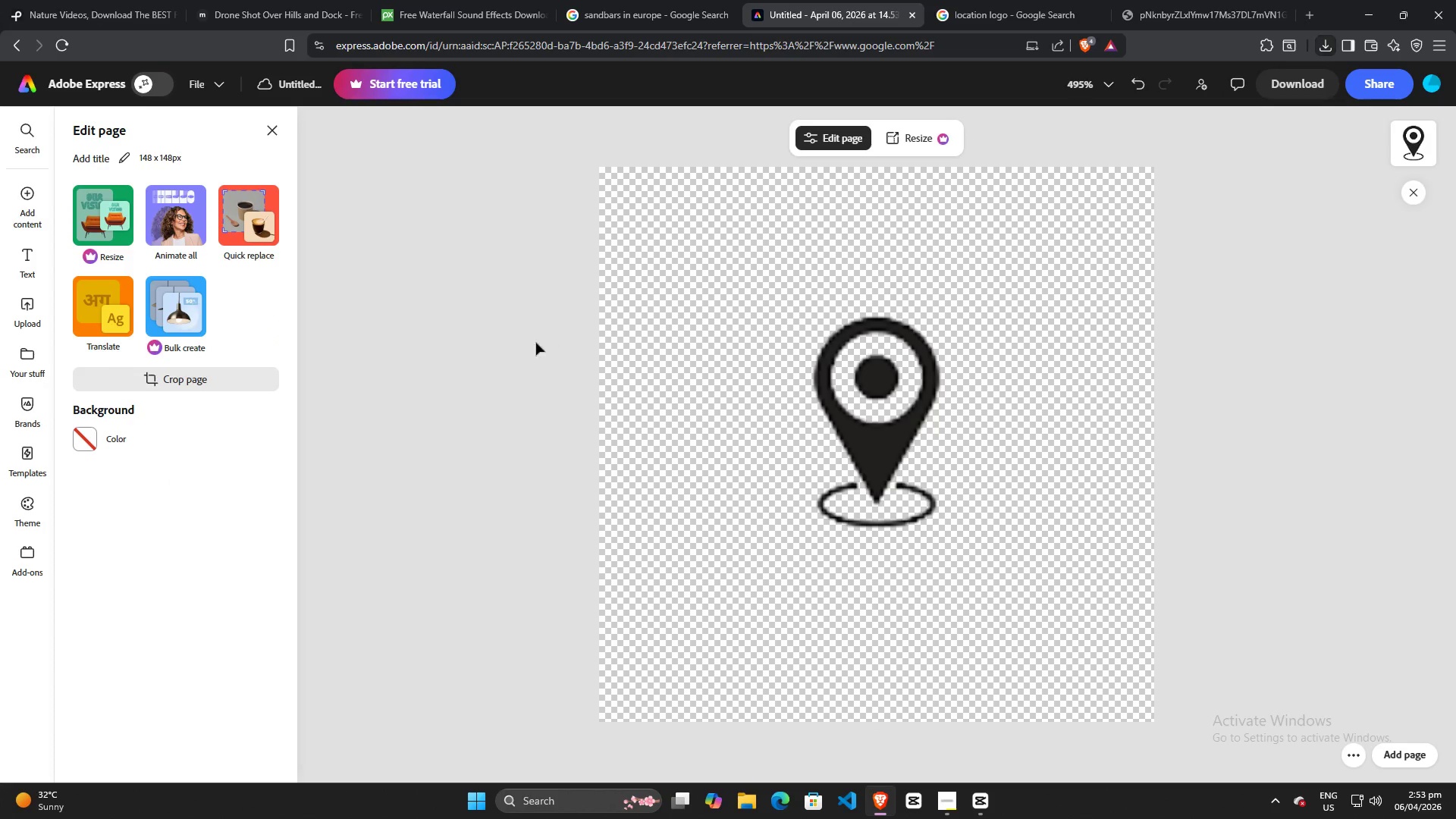 
left_click([656, 377])
 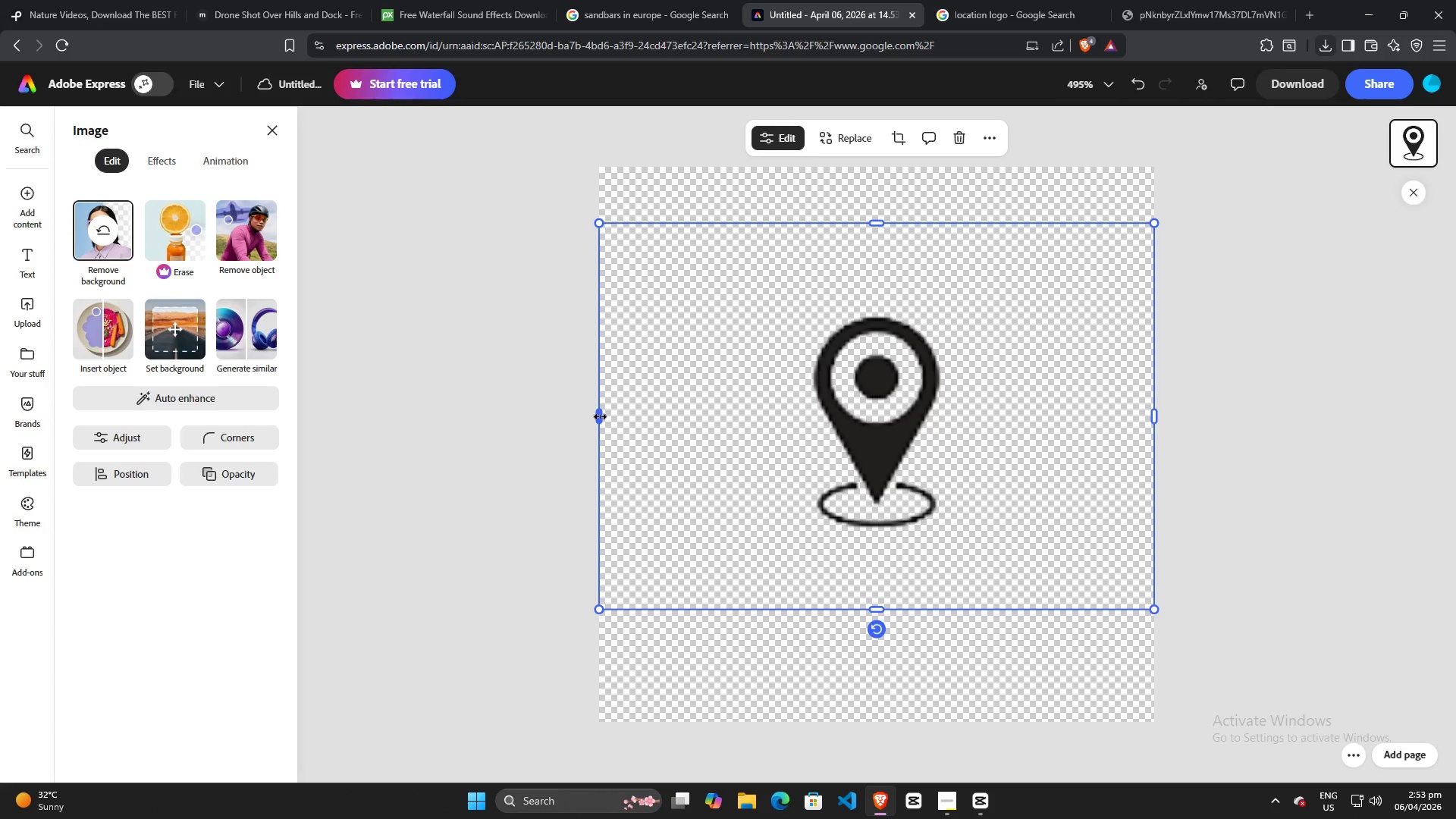 
left_click_drag(start_coordinate=[600, 416], to_coordinate=[688, 416])
 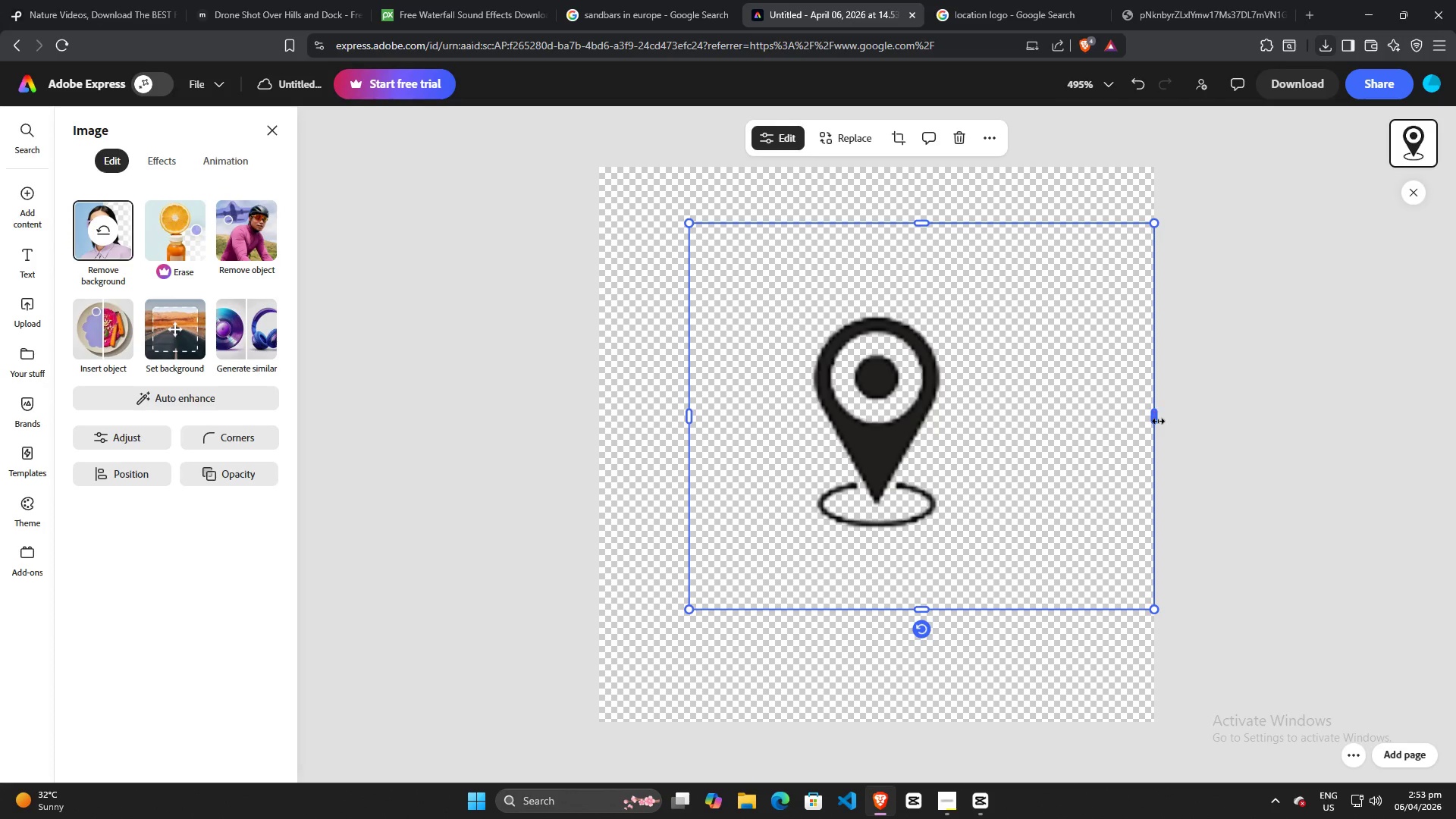 
left_click_drag(start_coordinate=[1156, 420], to_coordinate=[1052, 420])
 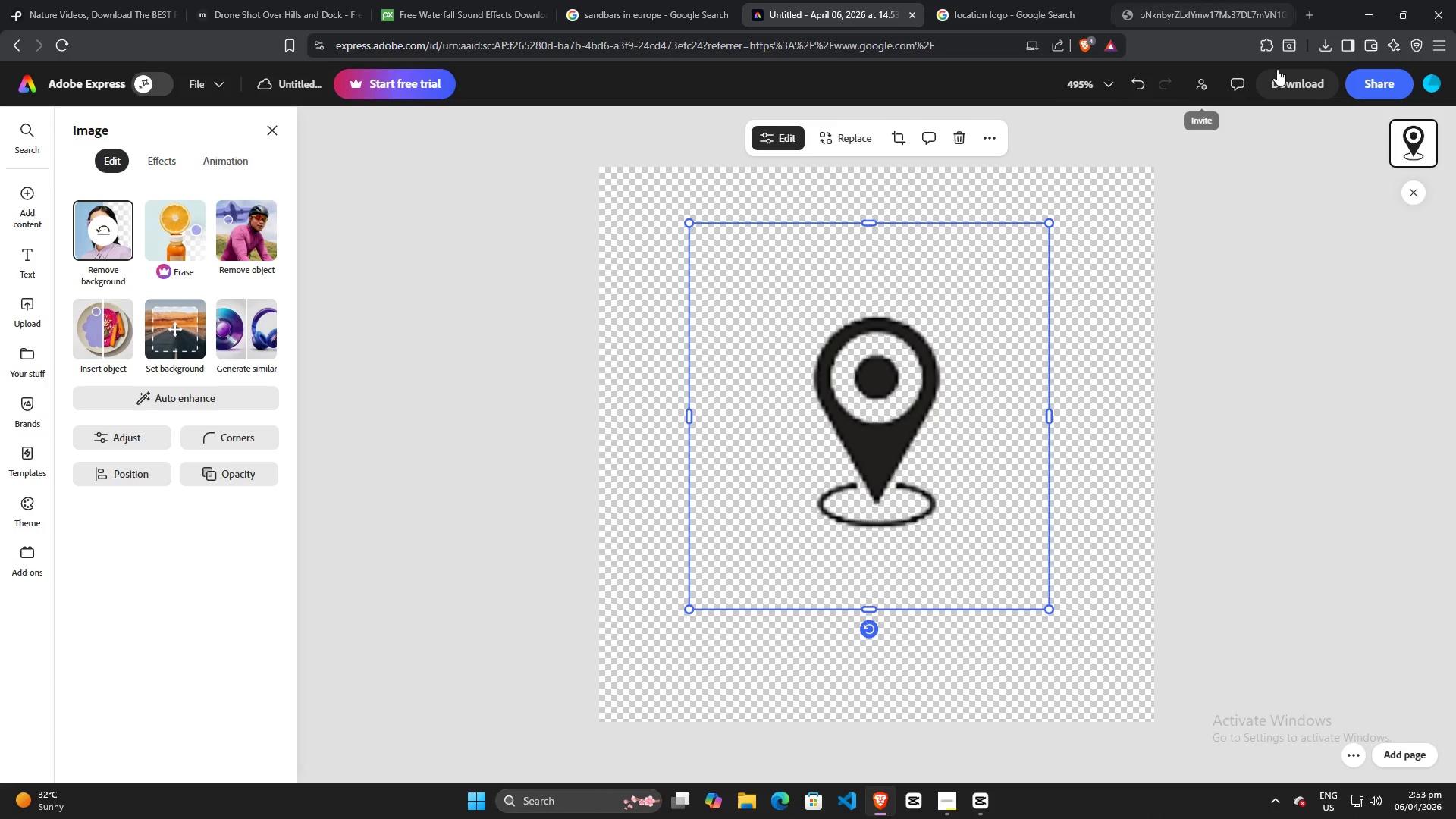 
left_click([1278, 93])
 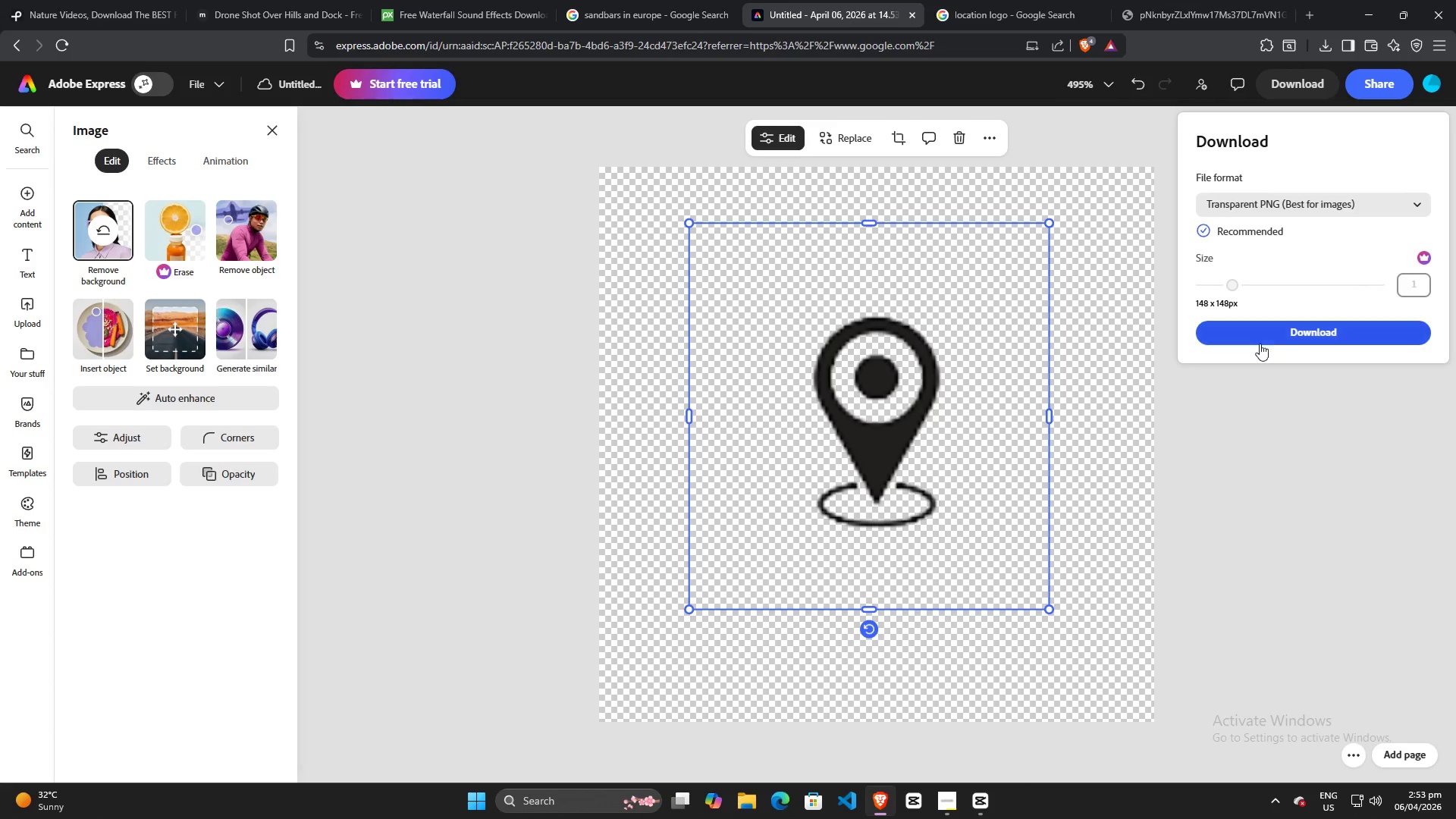 
left_click([1271, 327])
 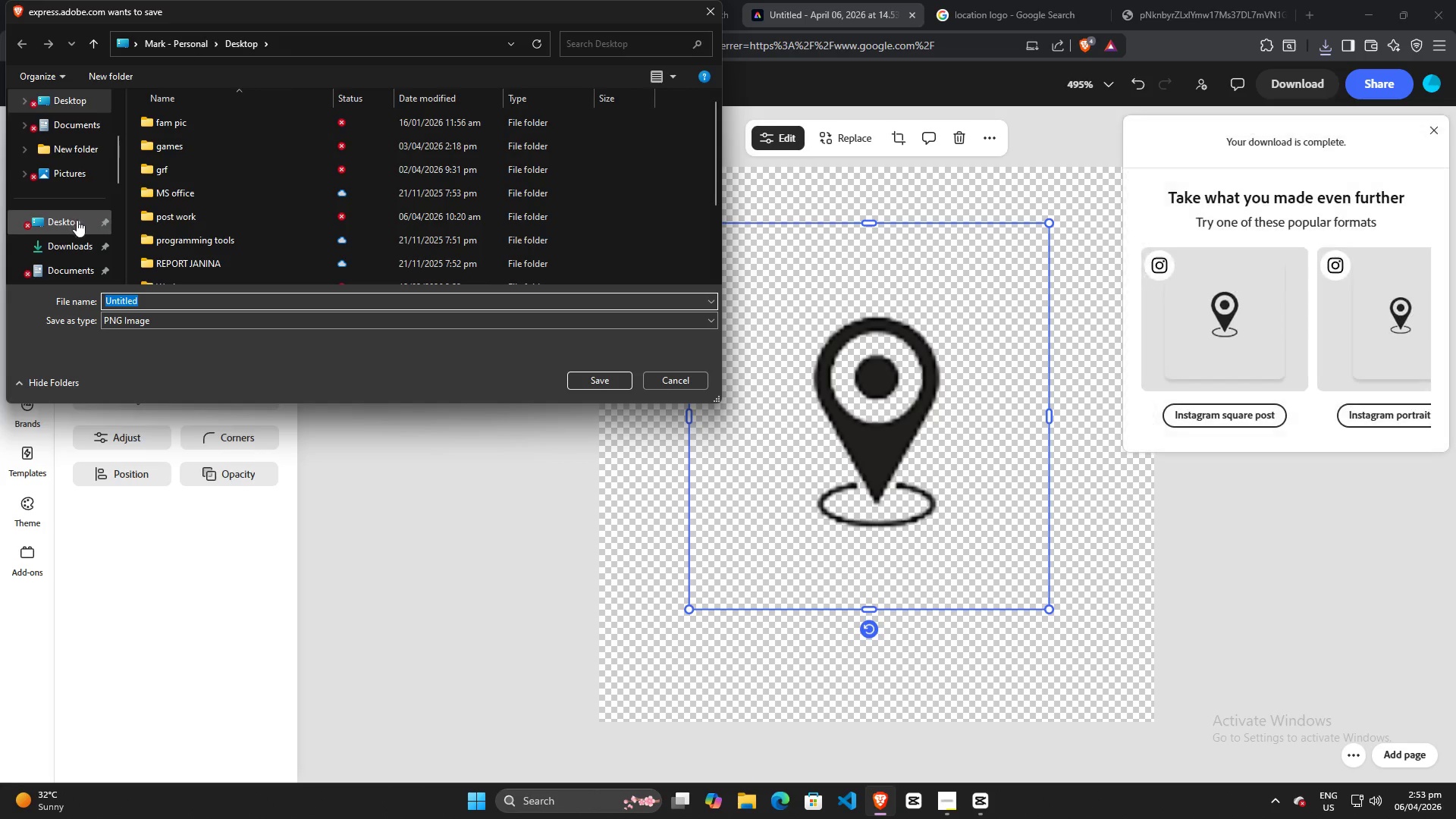 
left_click([599, 378])
 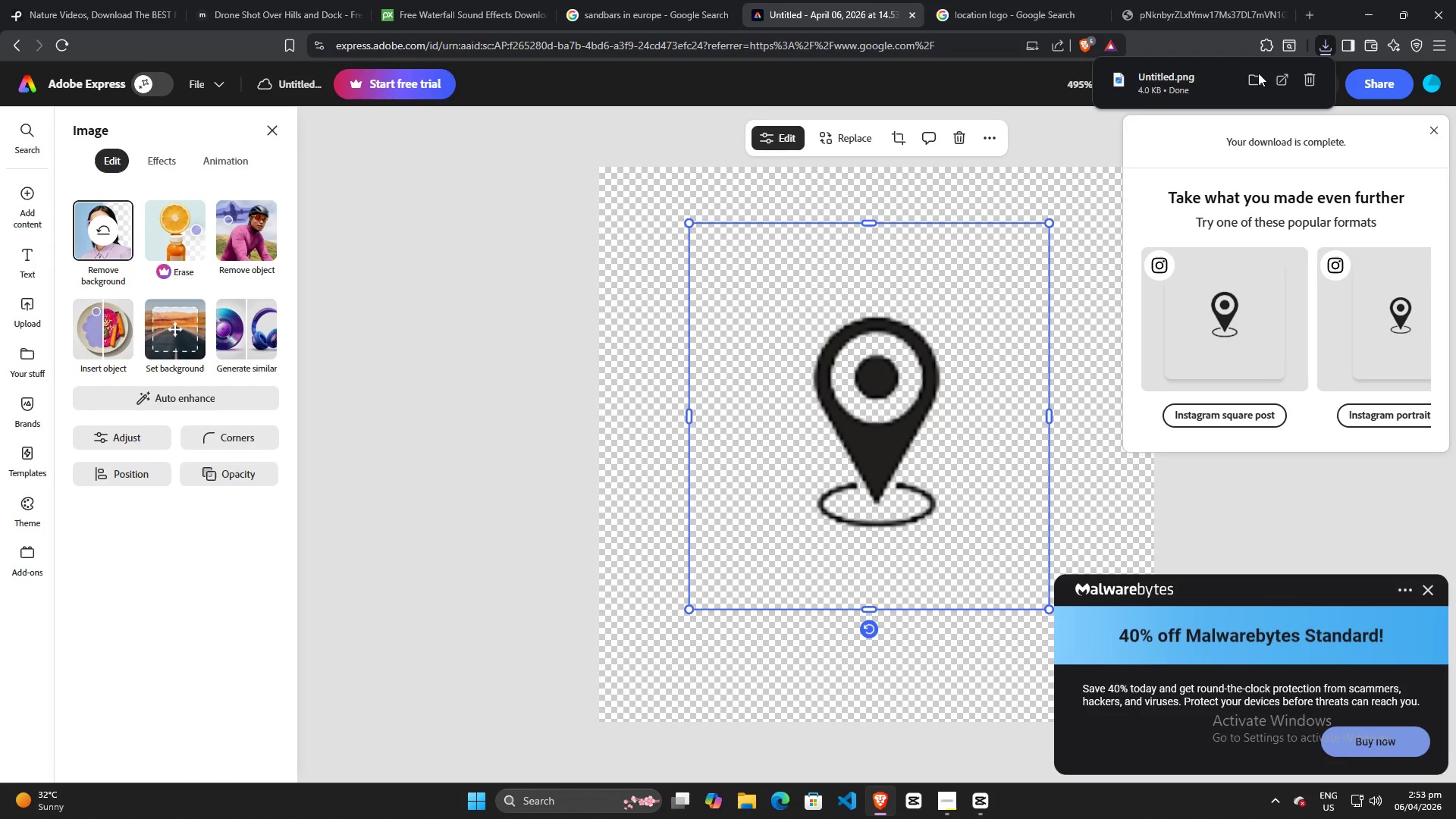 
left_click_drag(start_coordinate=[1173, 80], to_coordinate=[426, 364])
 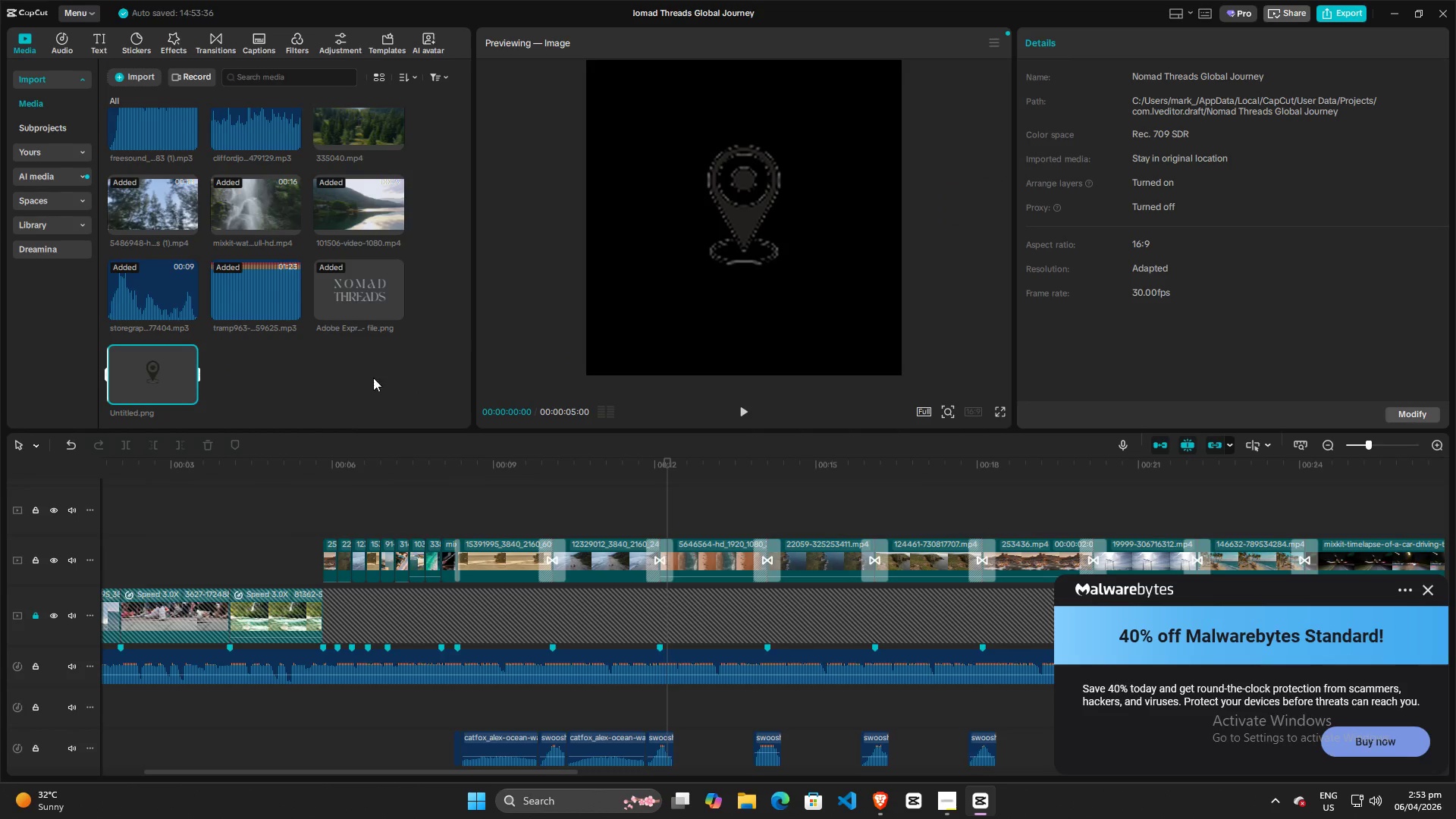 
scroll: coordinate [331, 384], scroll_direction: down, amount: 1.0
 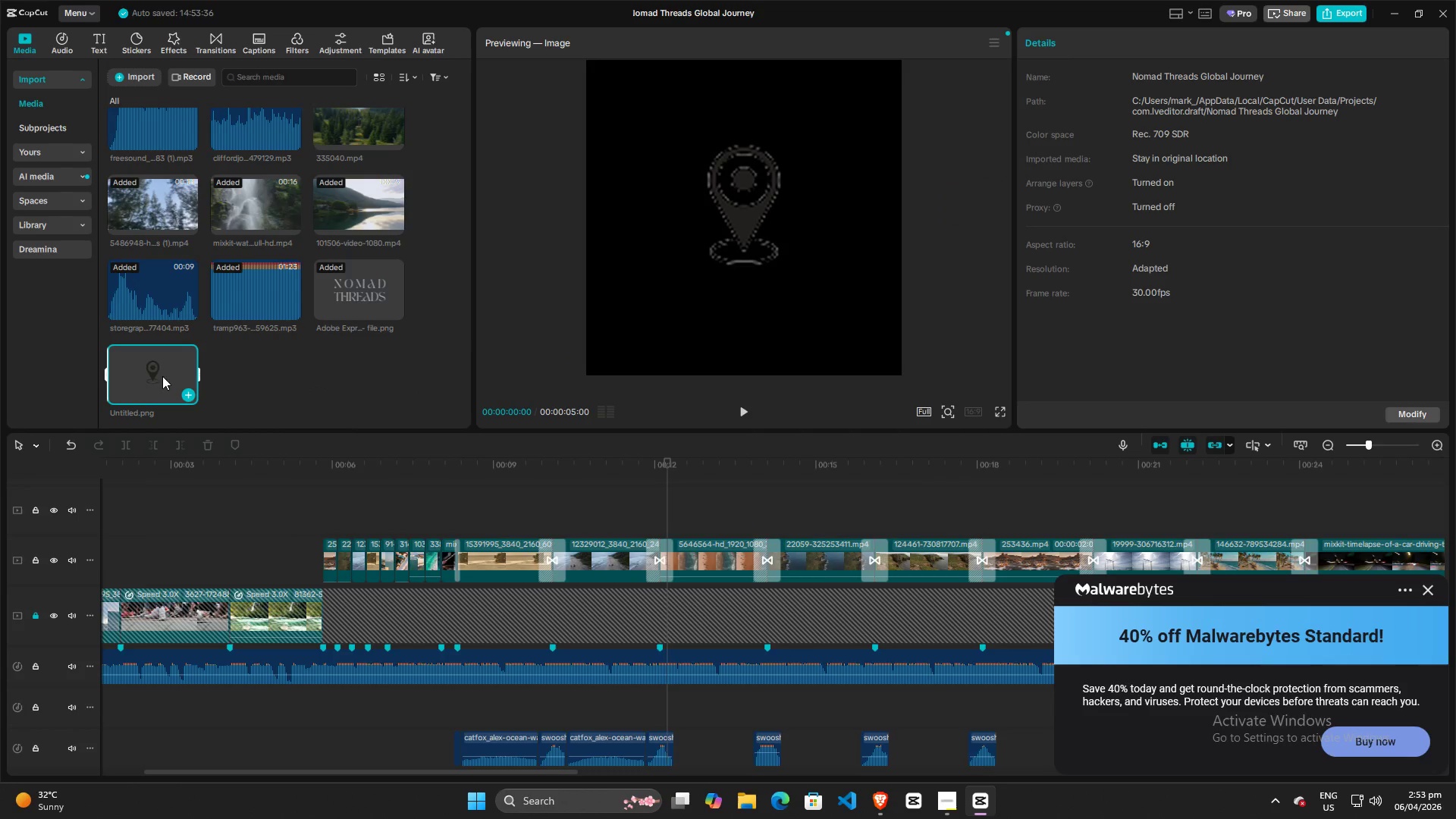 
left_click_drag(start_coordinate=[149, 377], to_coordinate=[473, 509])
 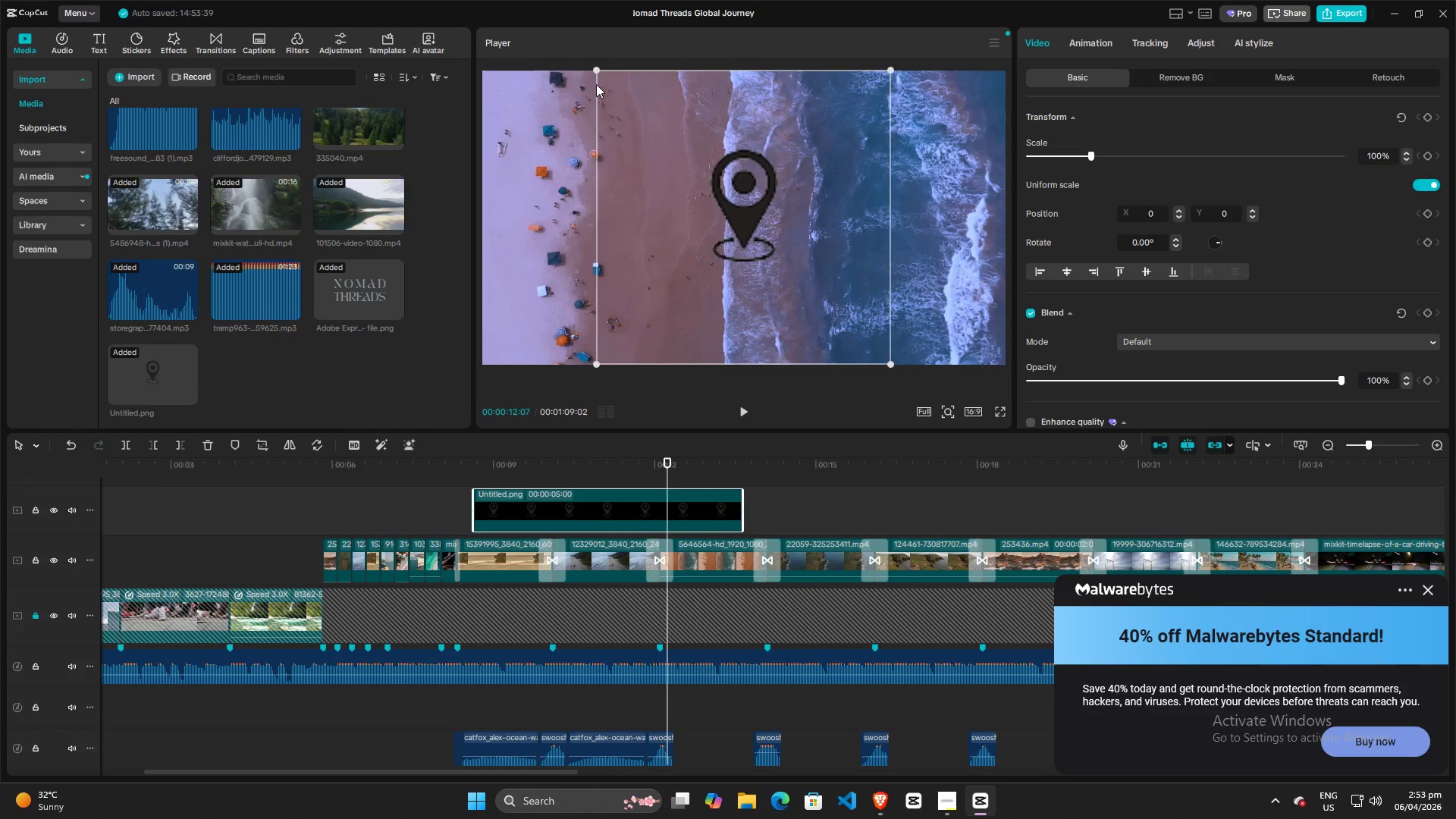 
left_click_drag(start_coordinate=[596, 68], to_coordinate=[757, 243])
 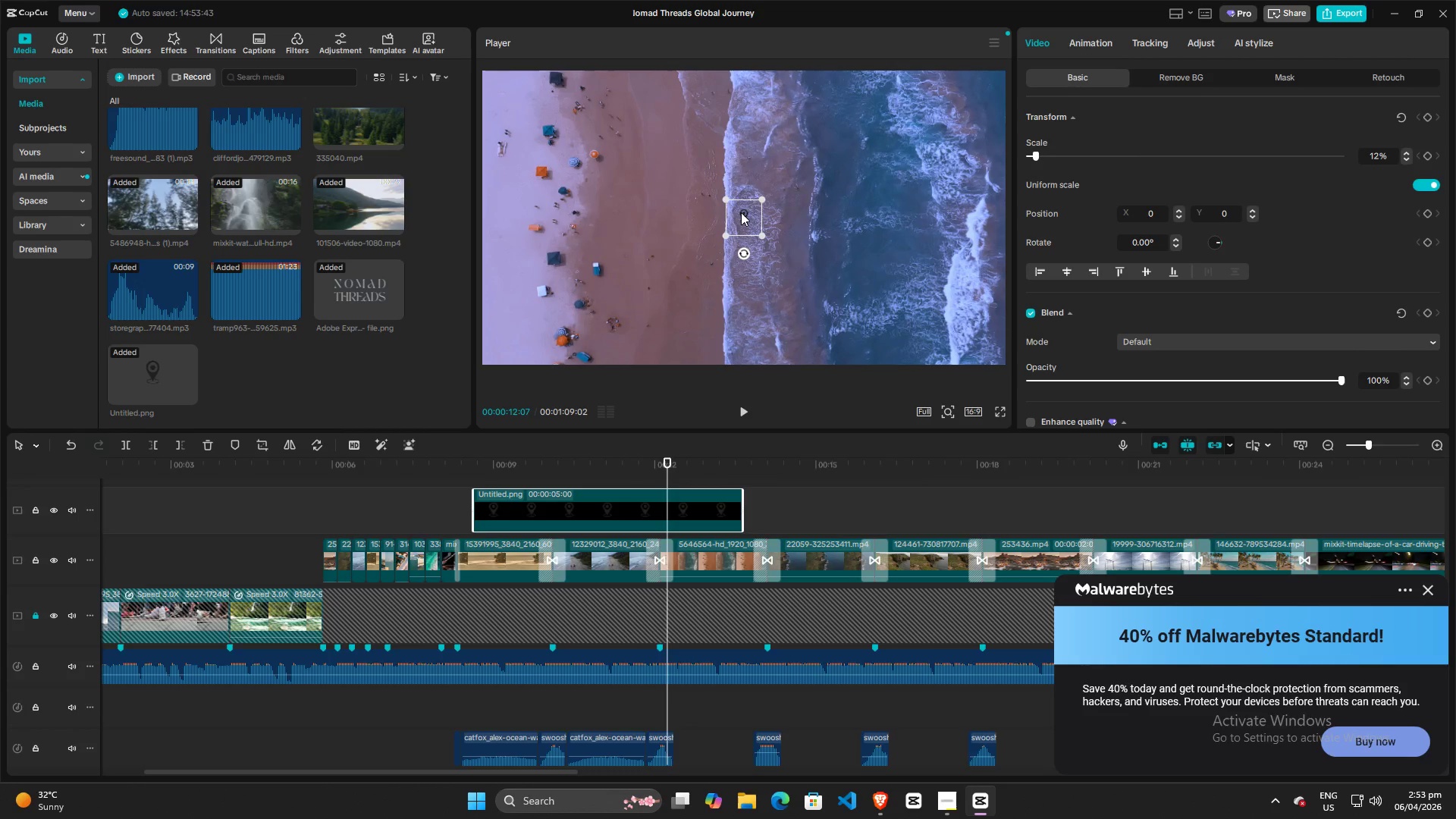 
left_click_drag(start_coordinate=[741, 212], to_coordinate=[497, 341])
 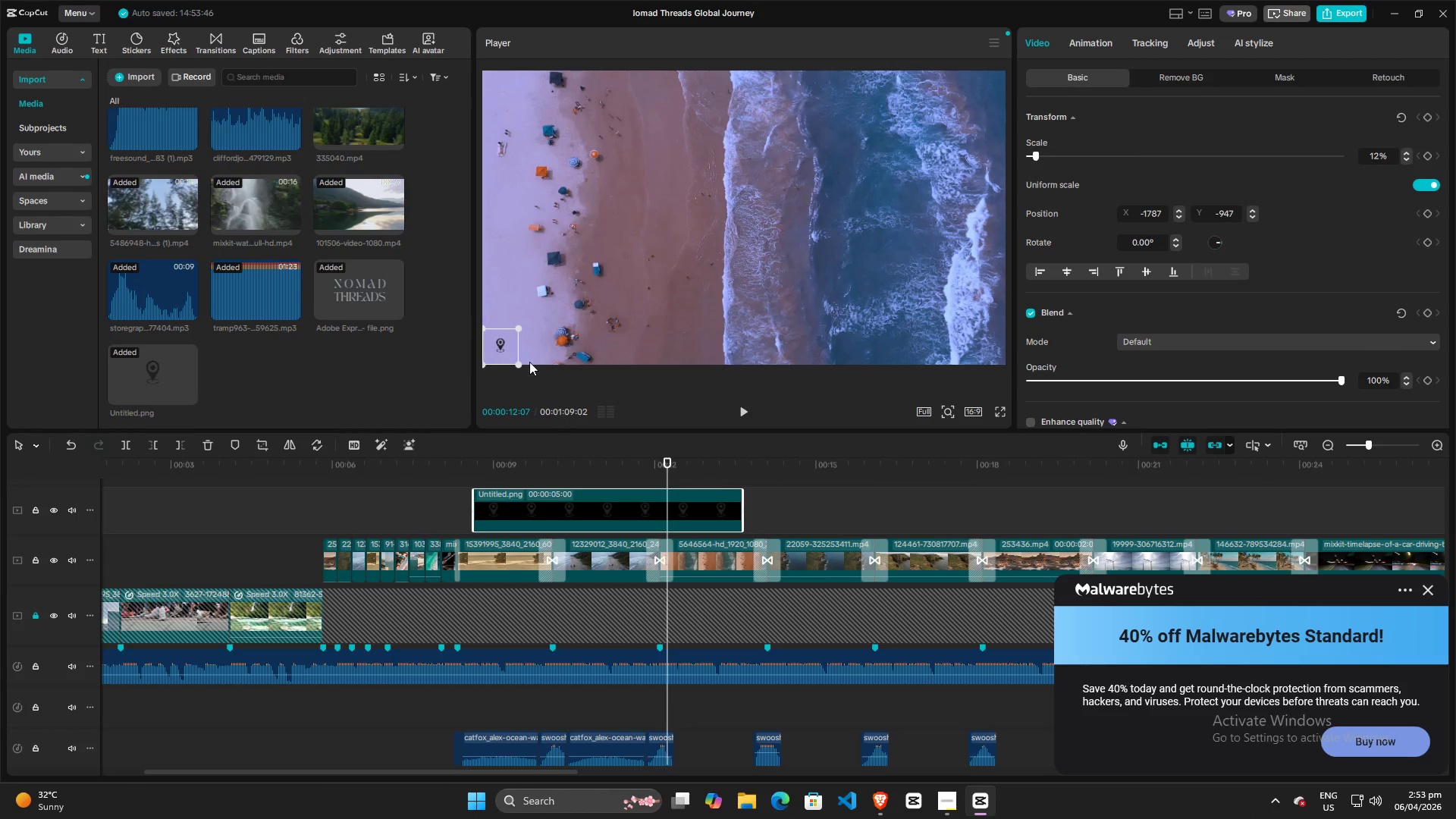 
left_click_drag(start_coordinate=[519, 328], to_coordinate=[507, 335])
 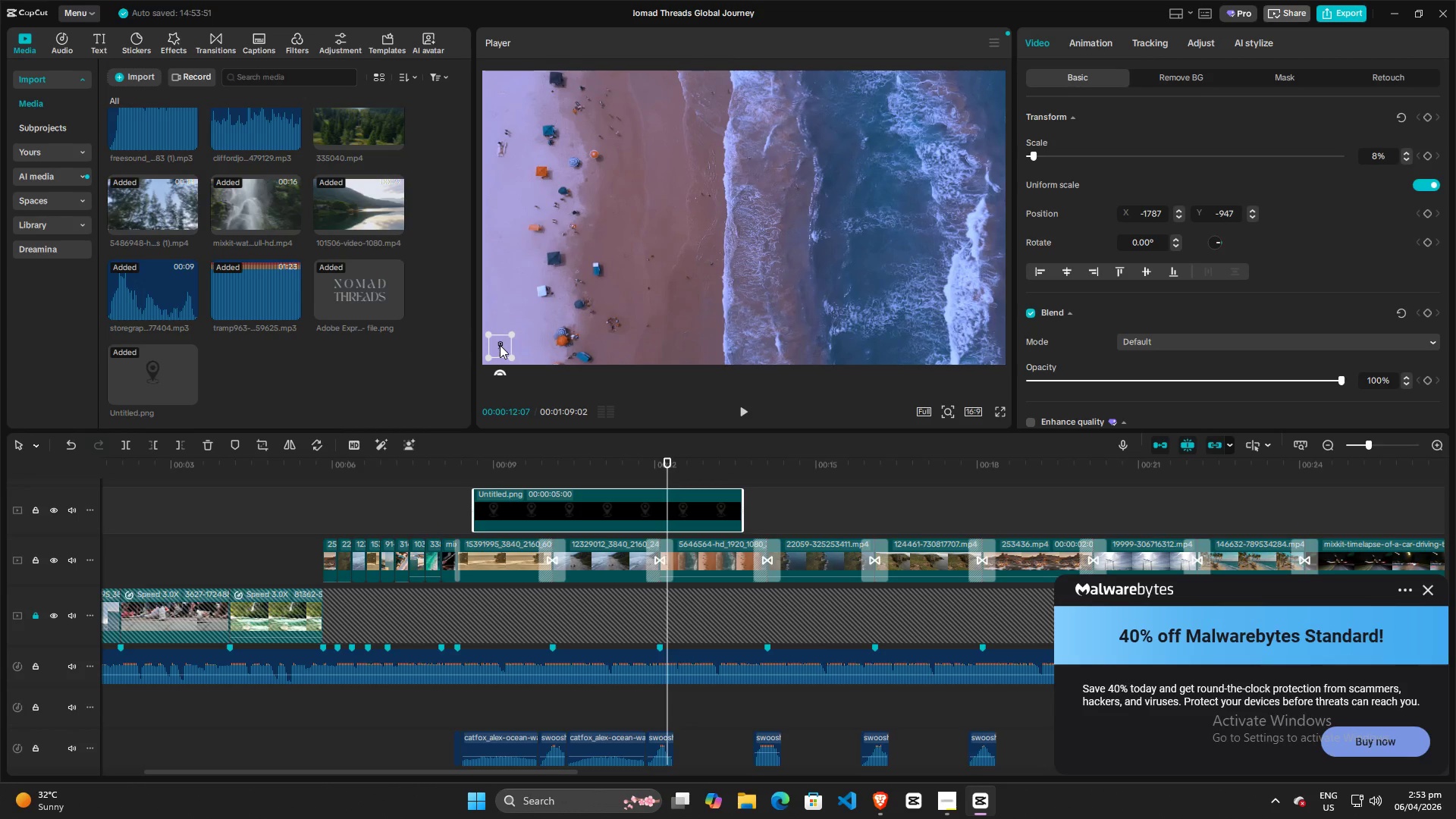 
left_click([500, 345])
 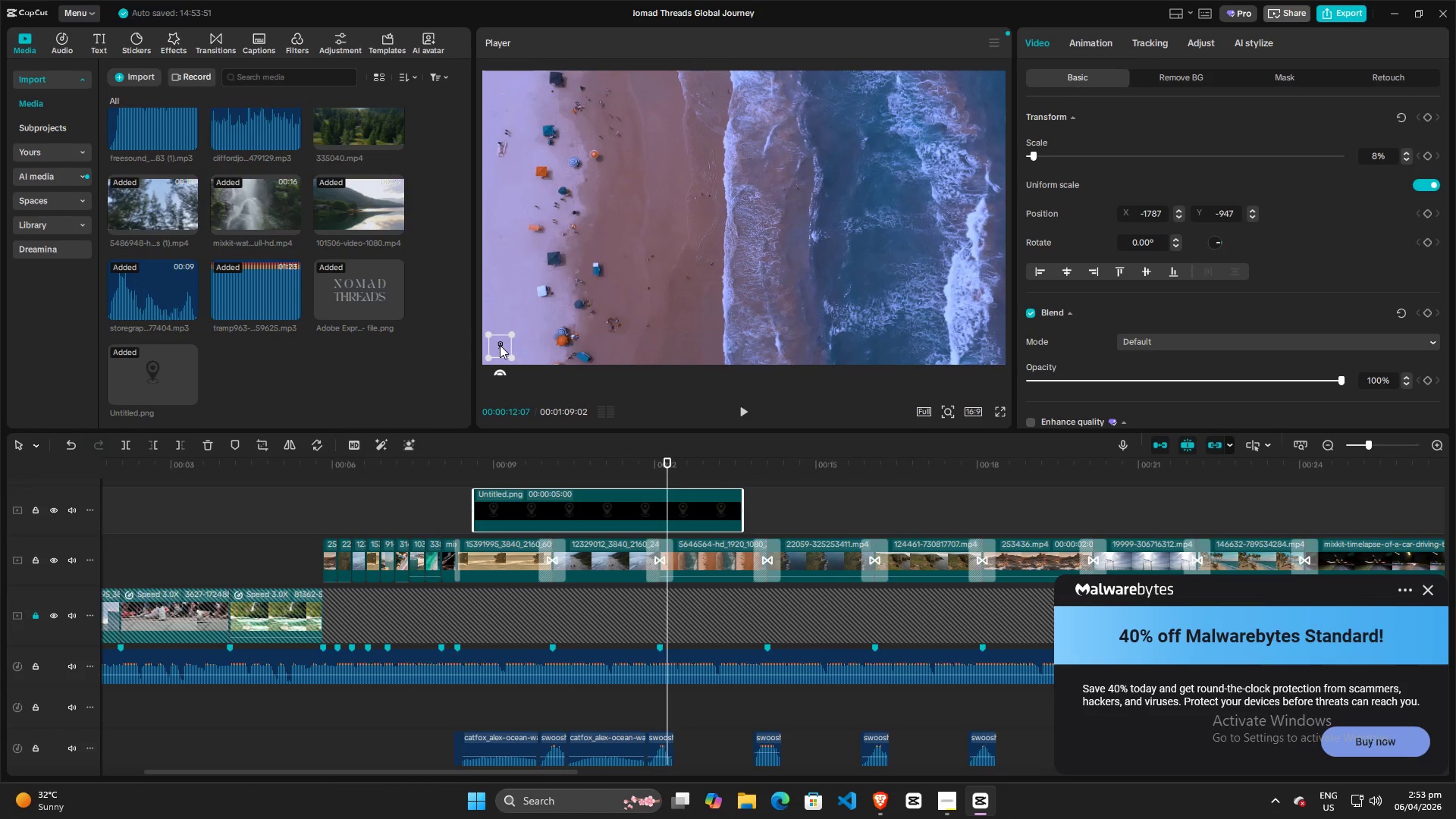 
left_click_drag(start_coordinate=[500, 345], to_coordinate=[491, 354])
 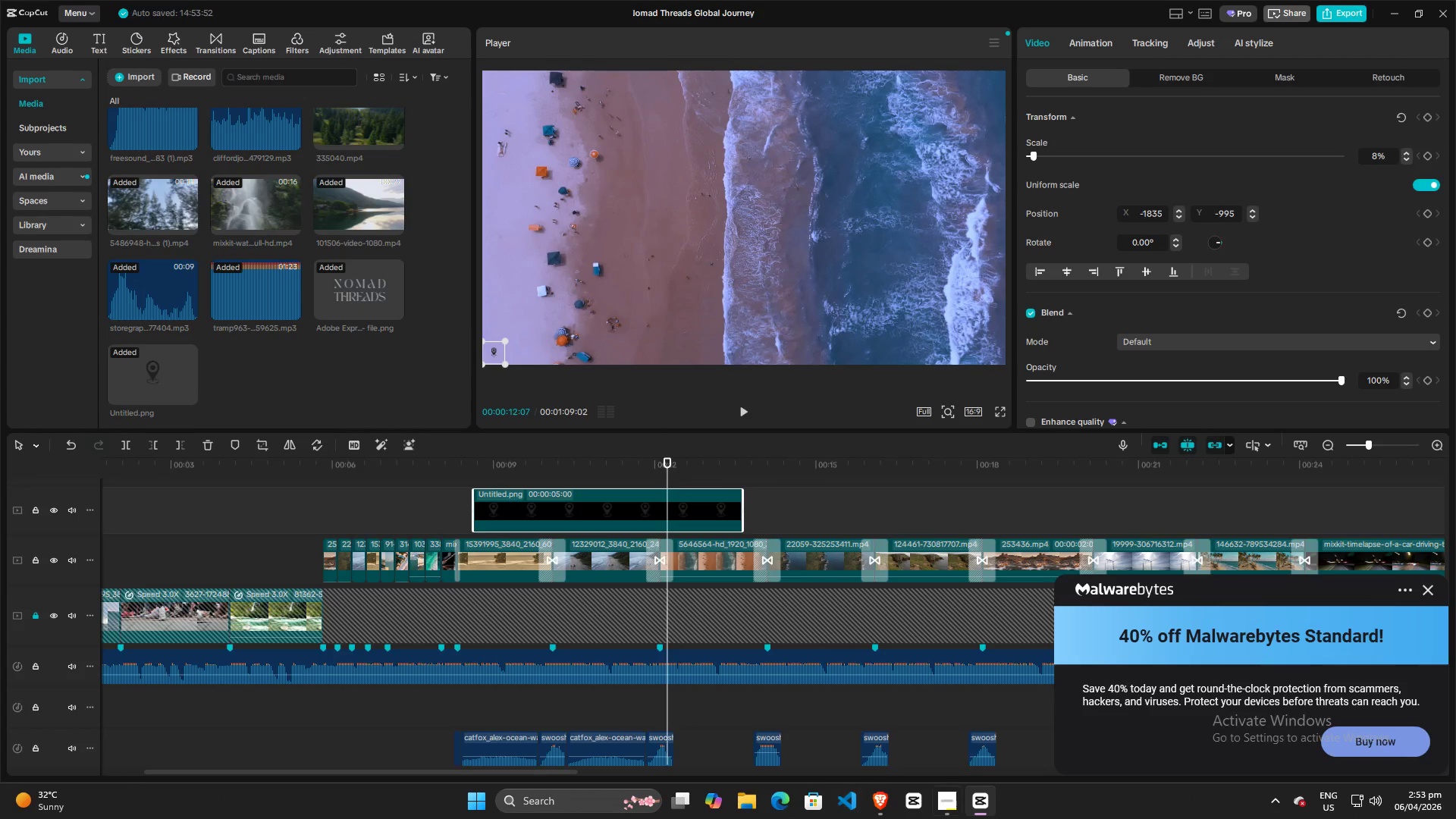 
left_click([889, 806])
 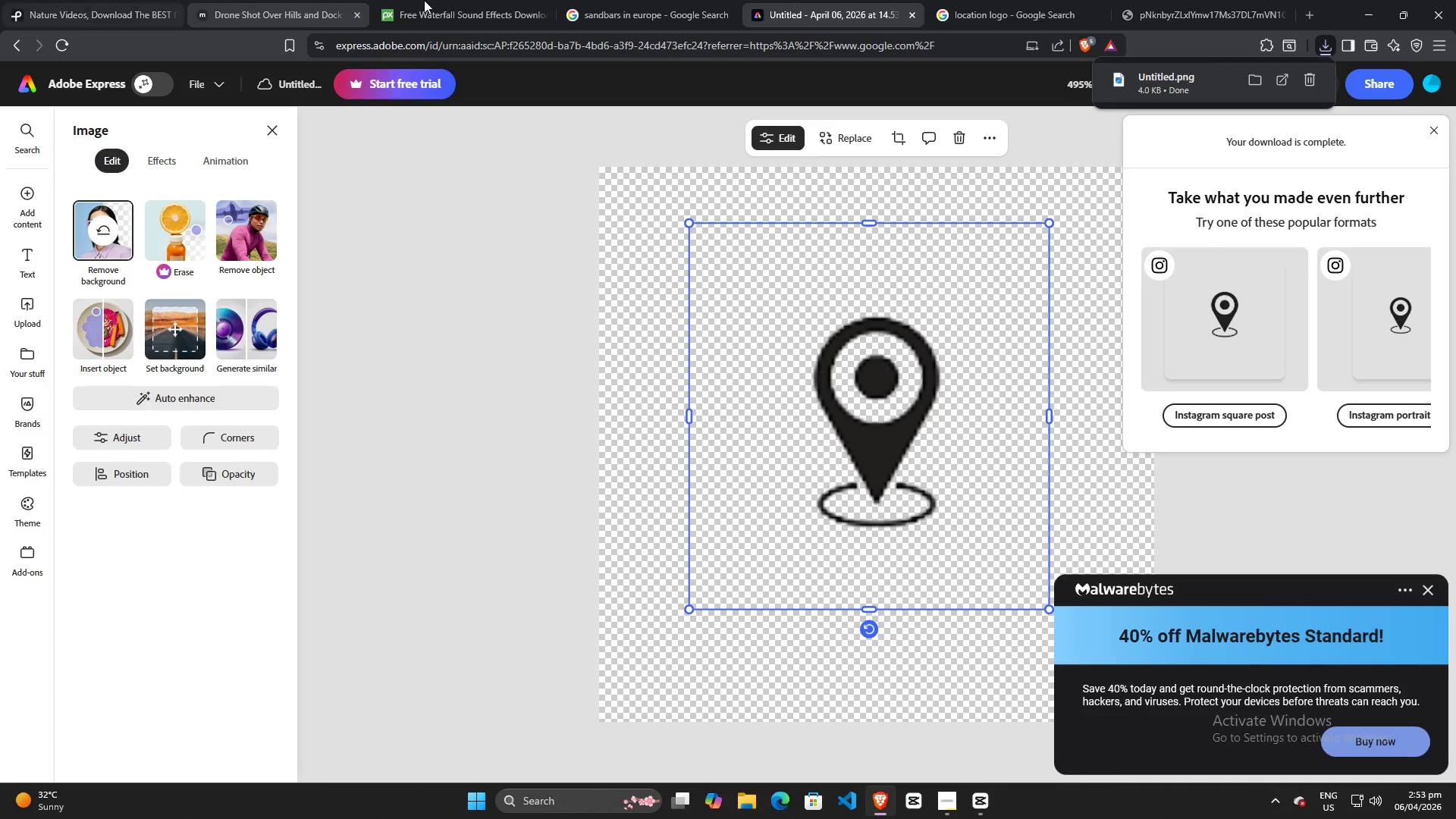 
left_click([1015, 0])
 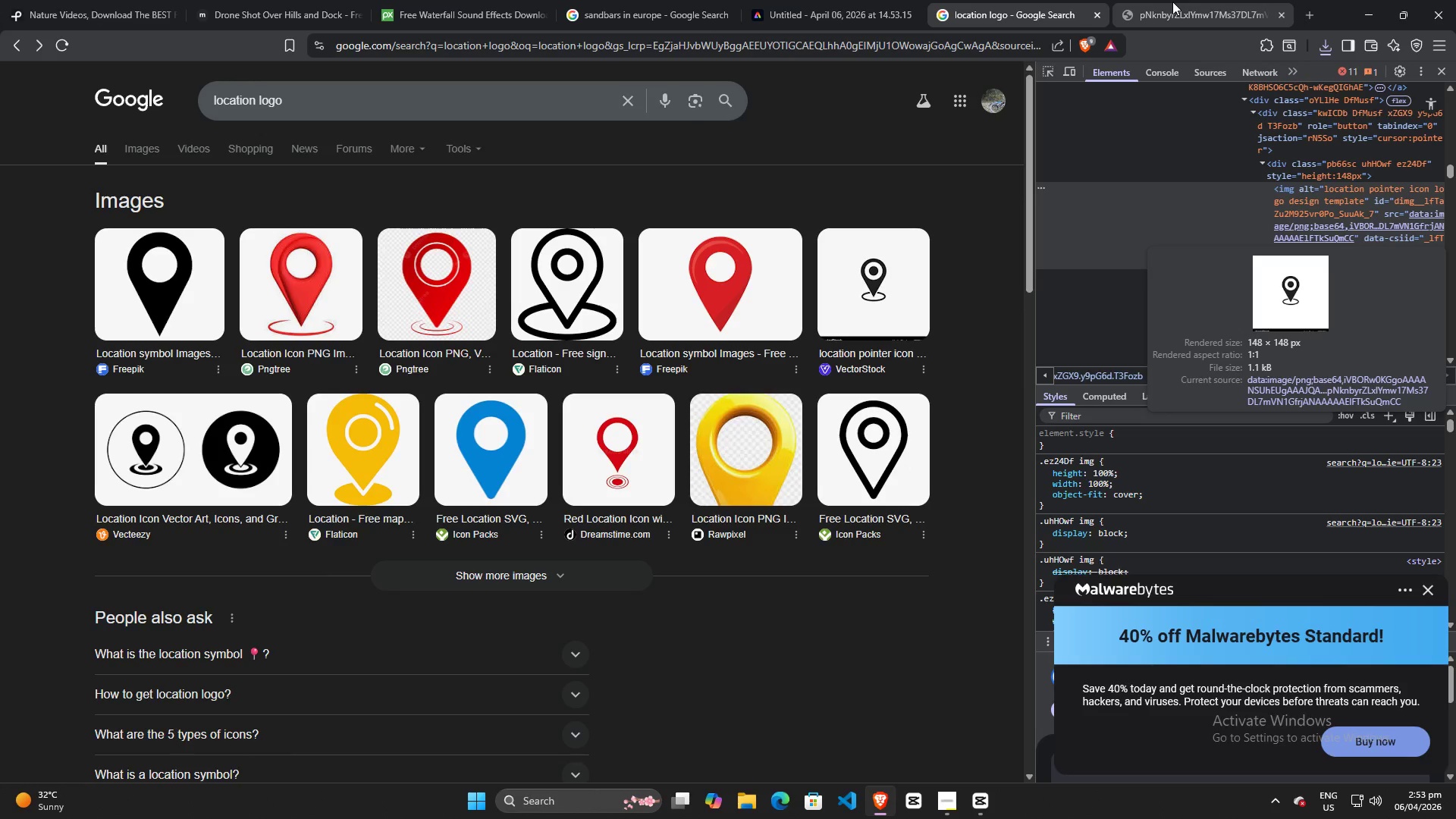 
left_click([1172, 2])
 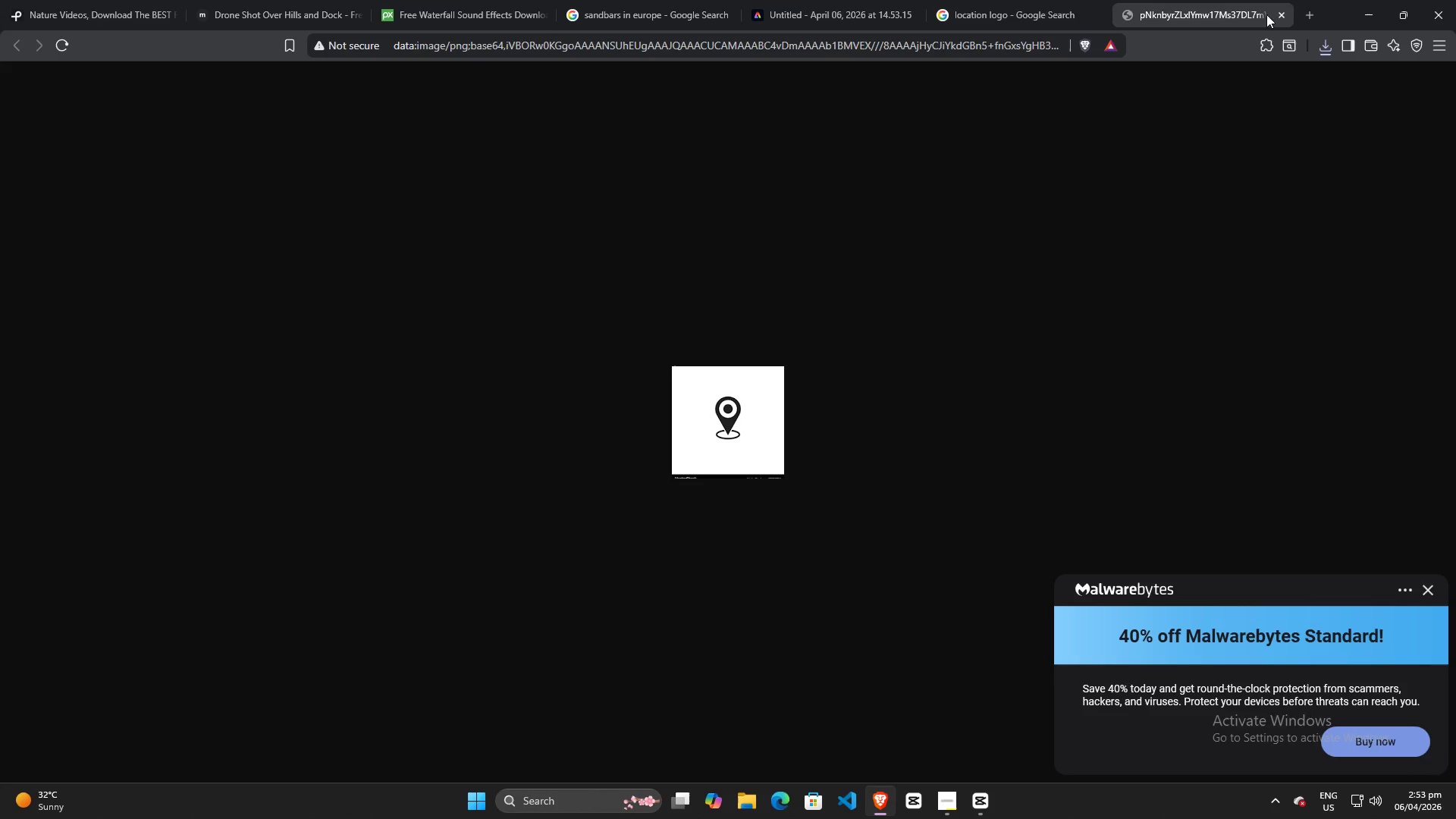 
left_click([1281, 14])
 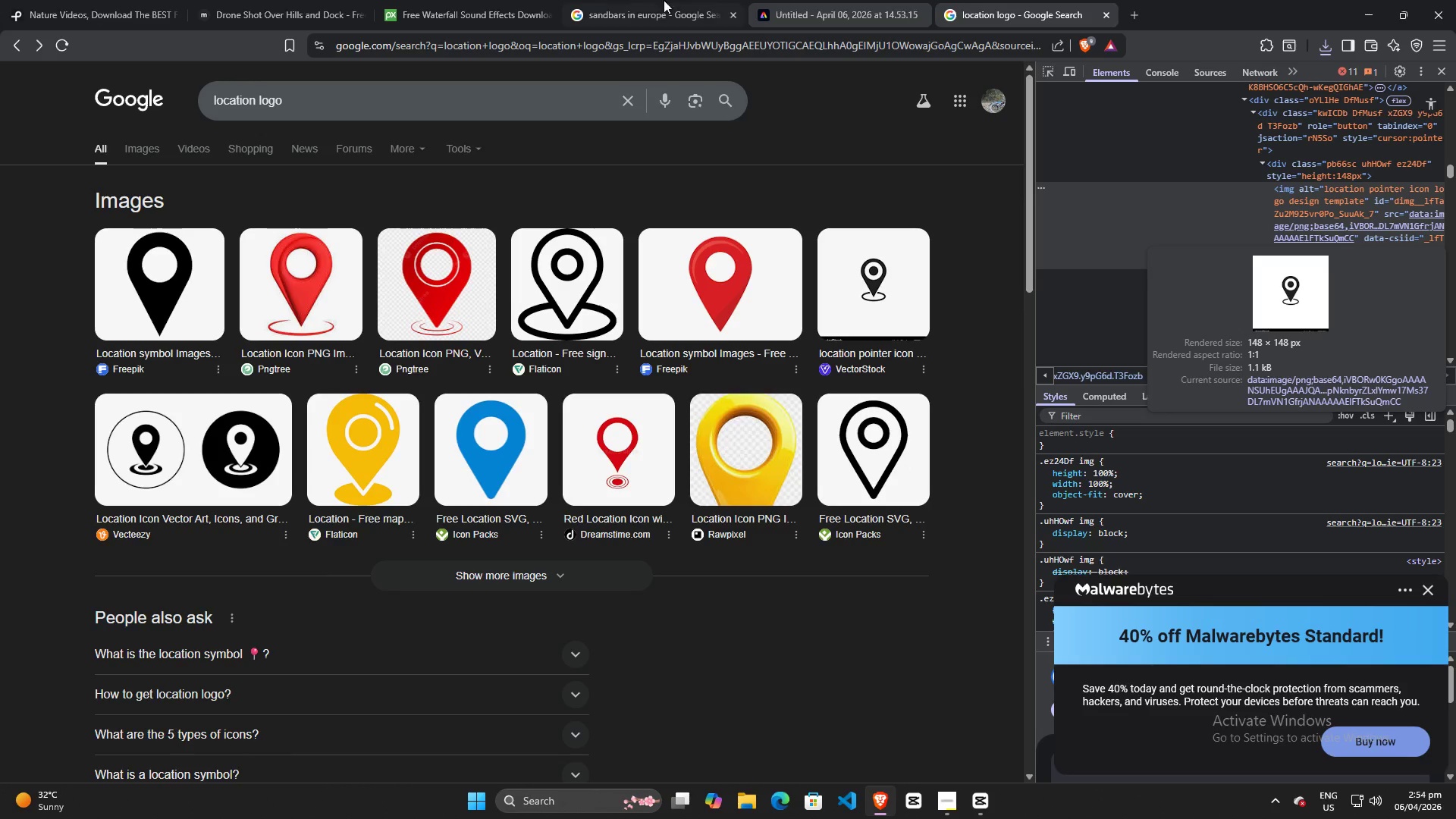 
left_click([630, 0])
 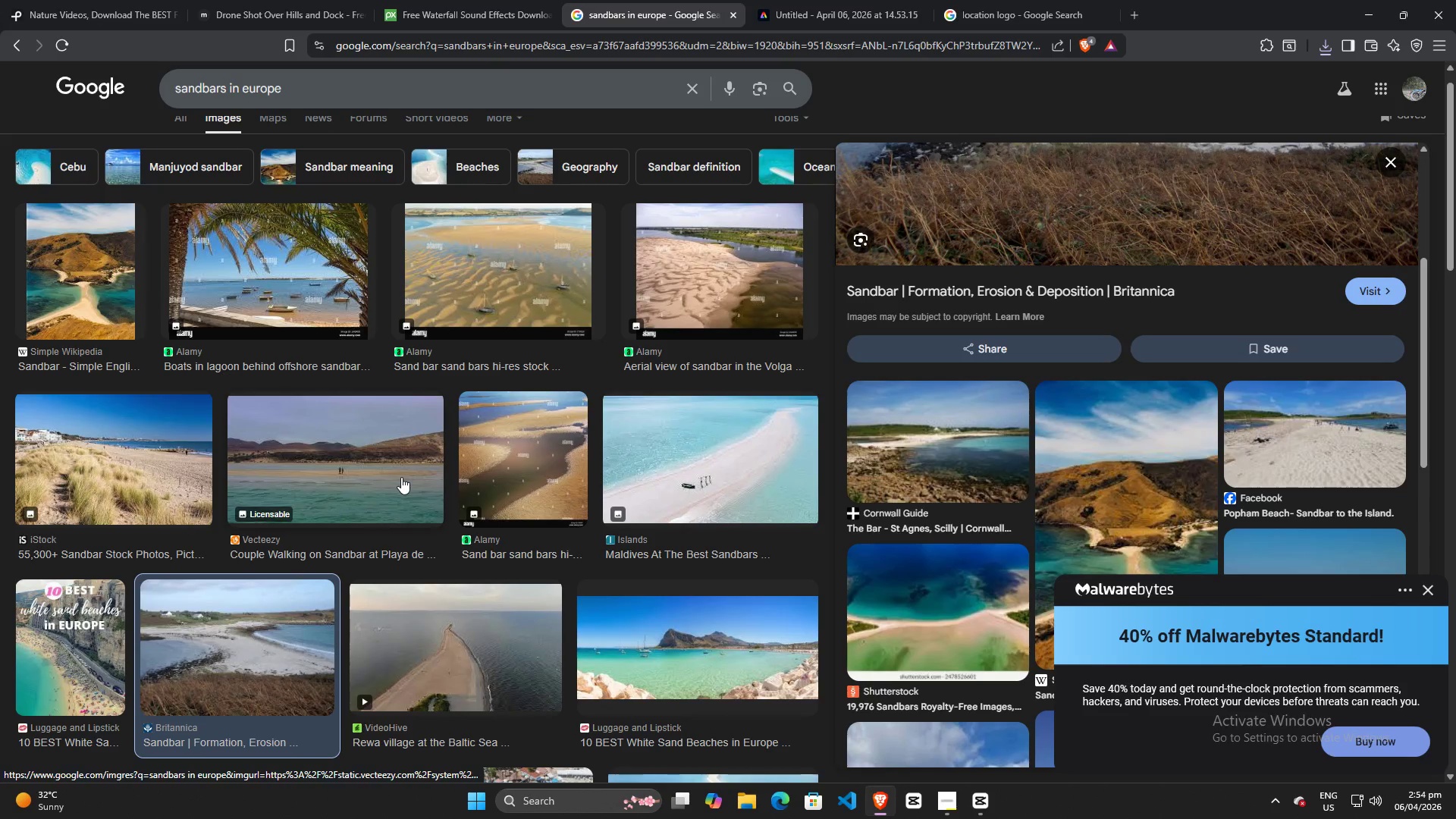 
scroll: coordinate [488, 516], scroll_direction: up, amount: 5.0
 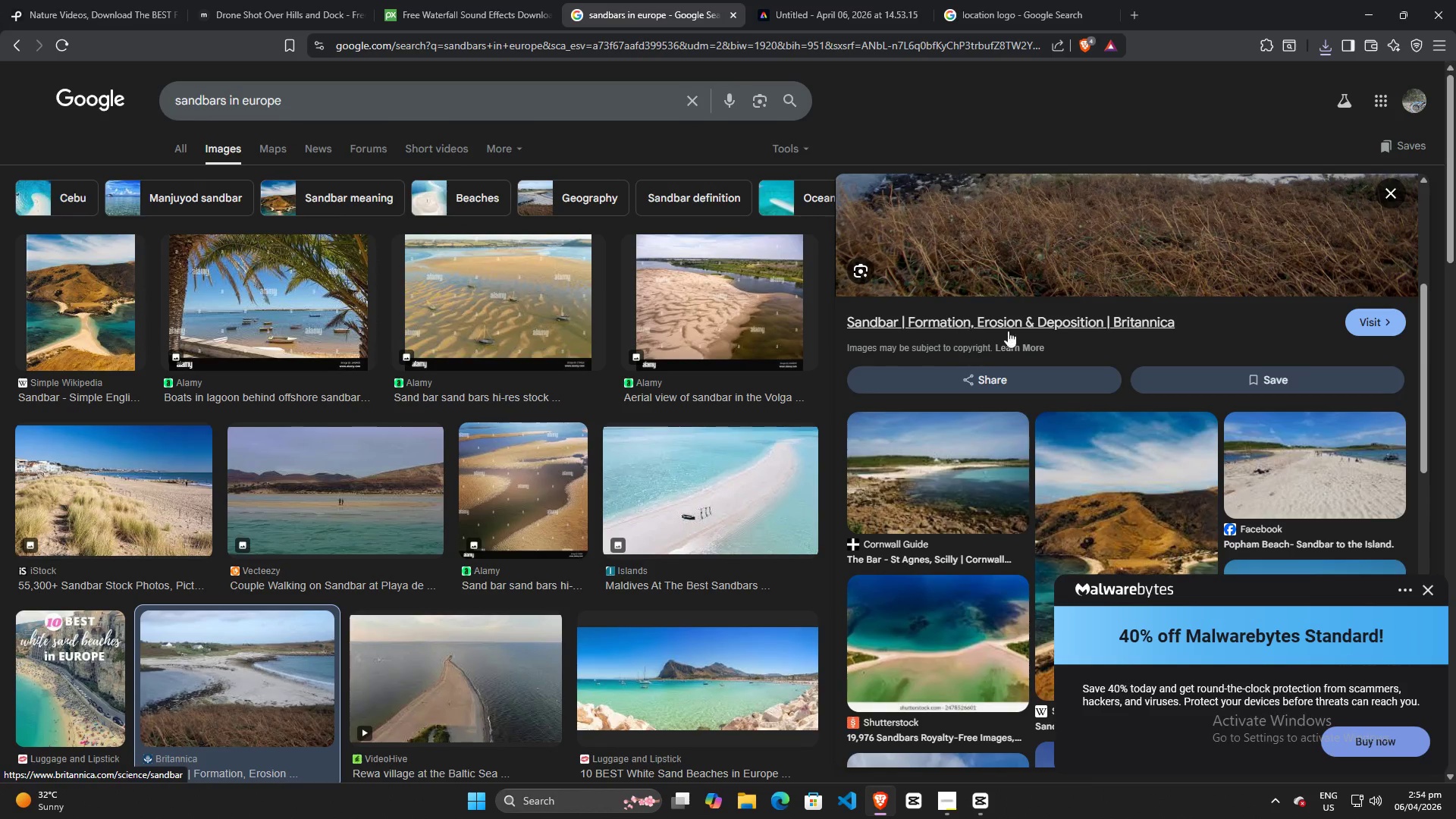 
scroll: coordinate [1048, 566], scroll_direction: down, amount: 3.0
 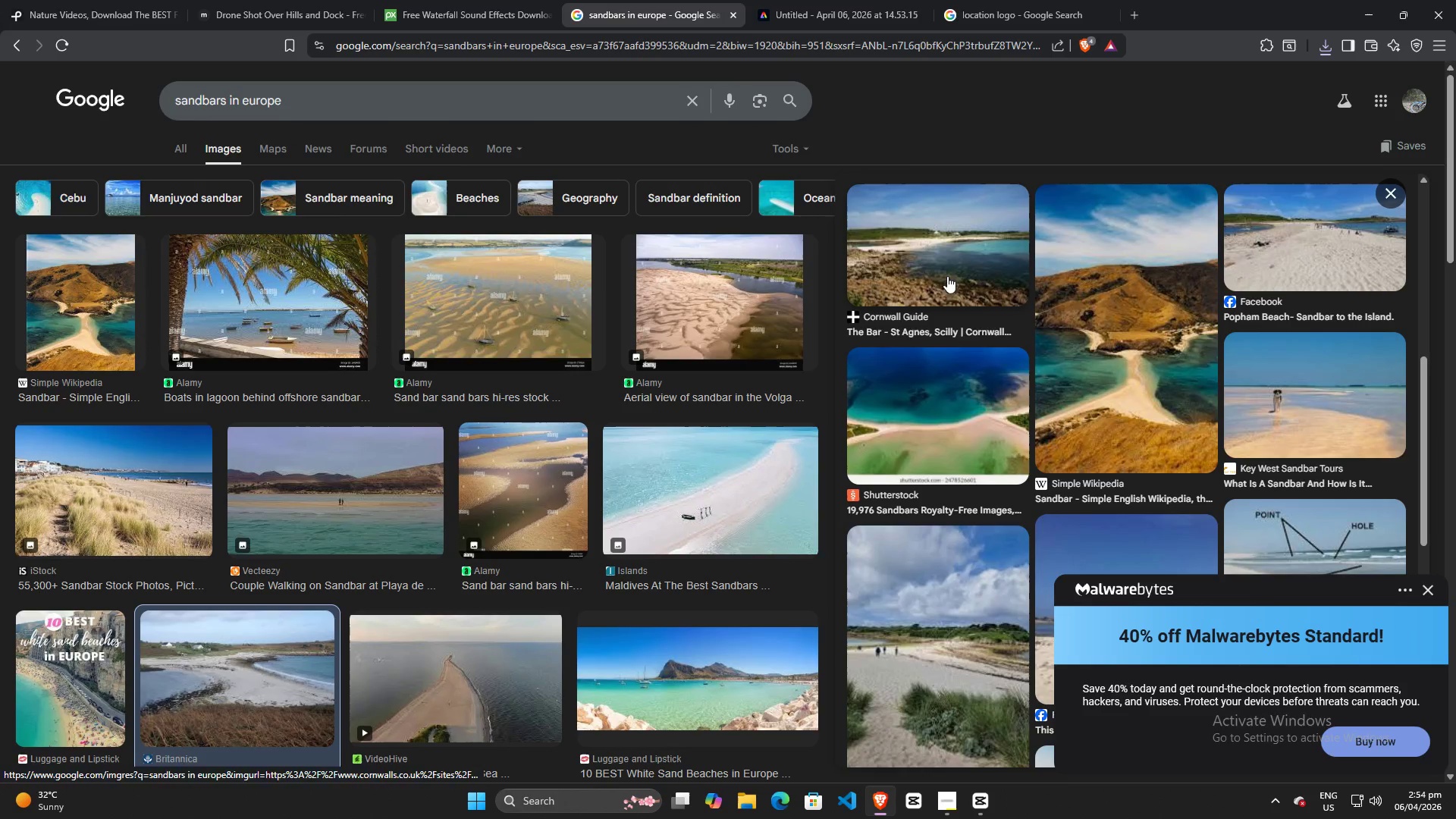 
key(Alt+AltLeft)
 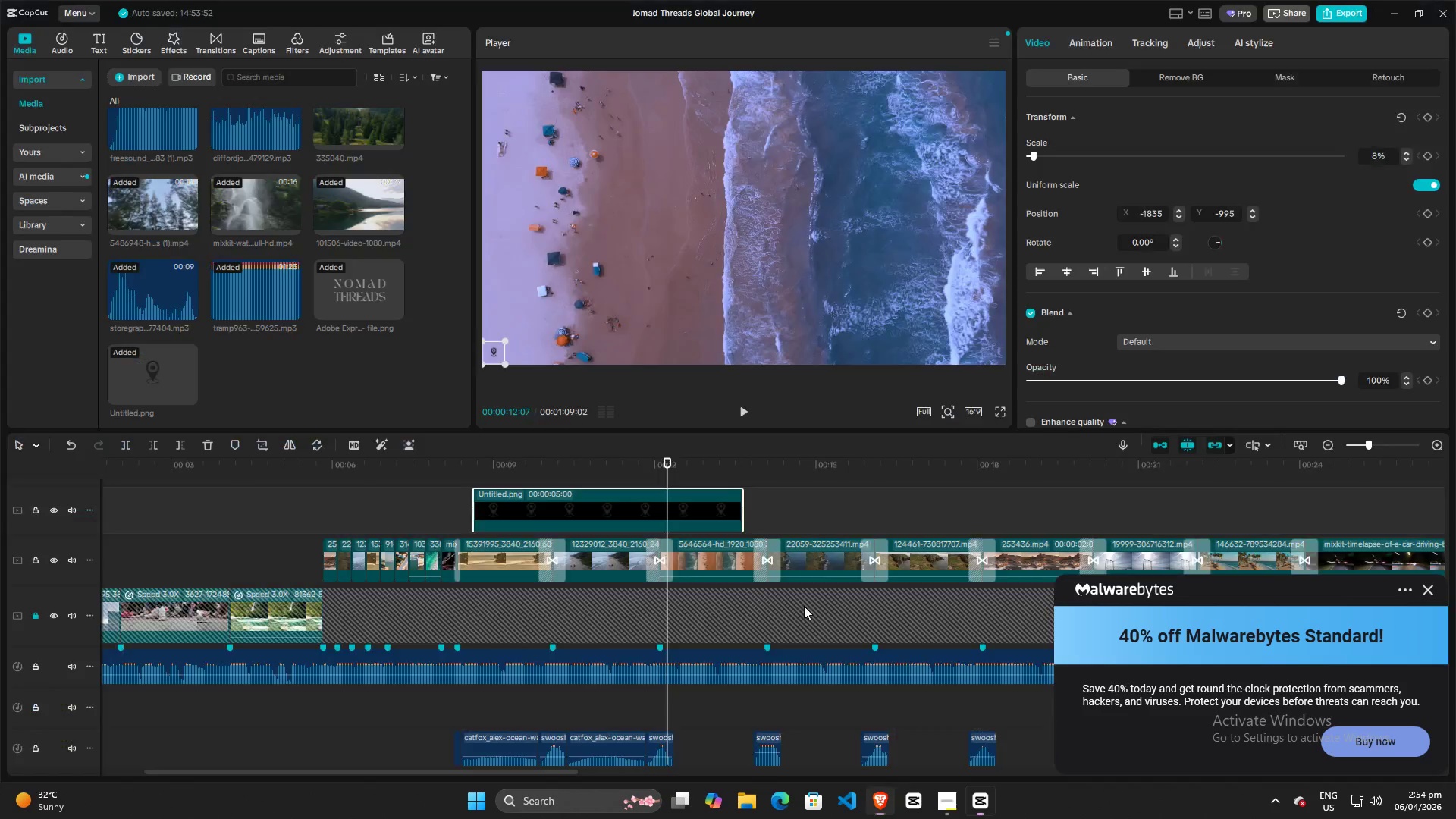 
key(Alt+Tab)
 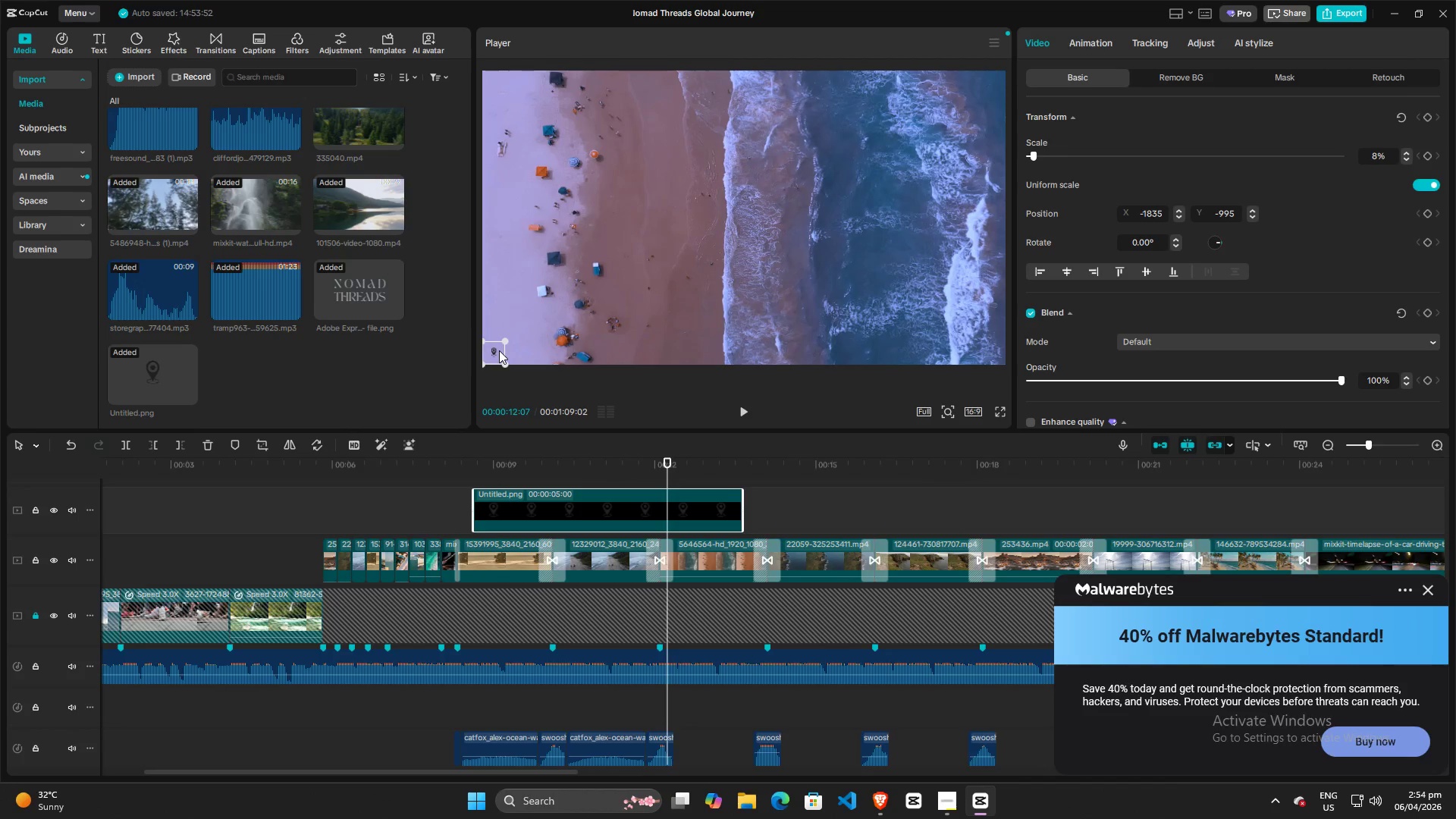 
left_click([507, 562])
 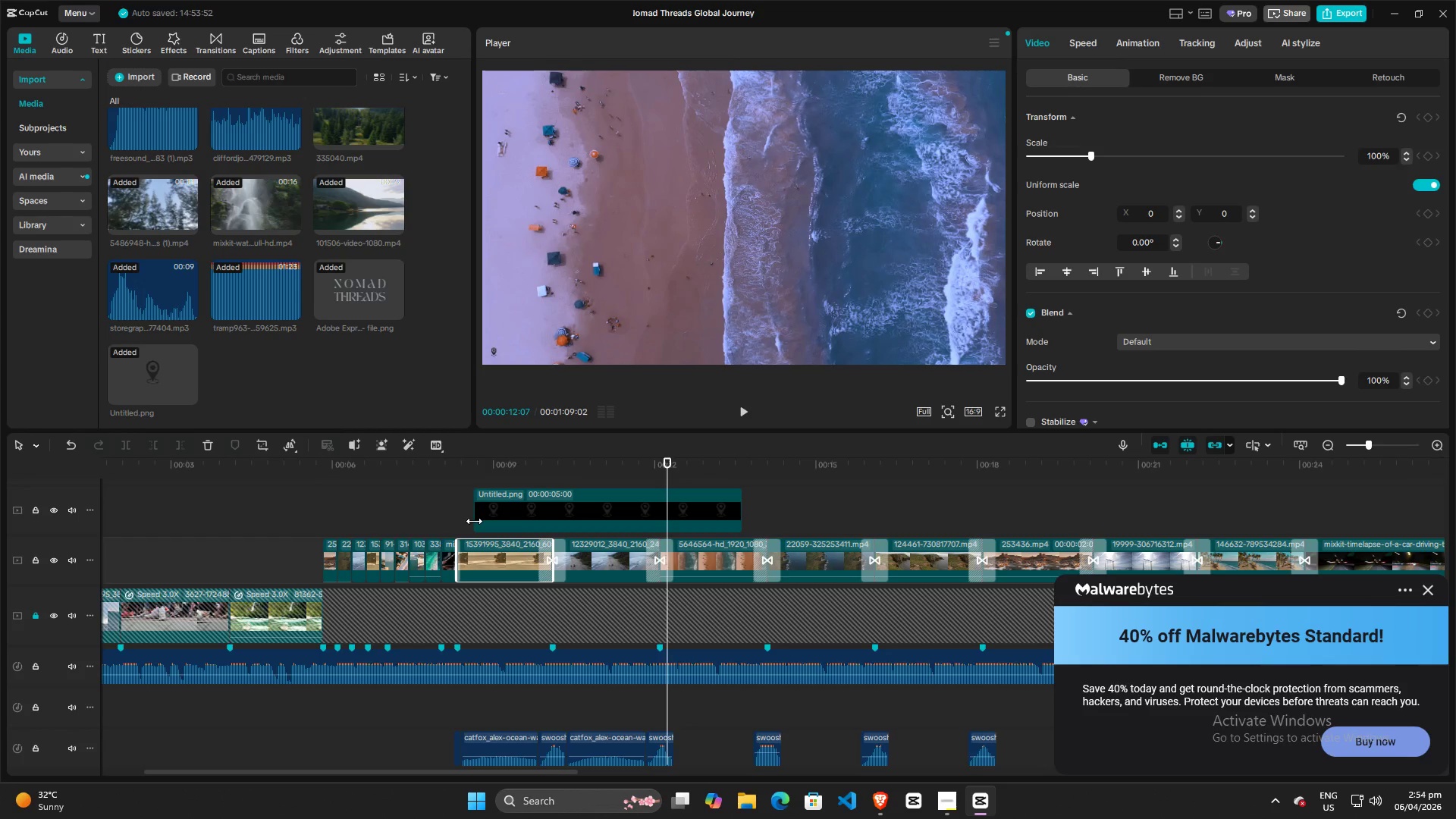 
left_click([460, 515])
 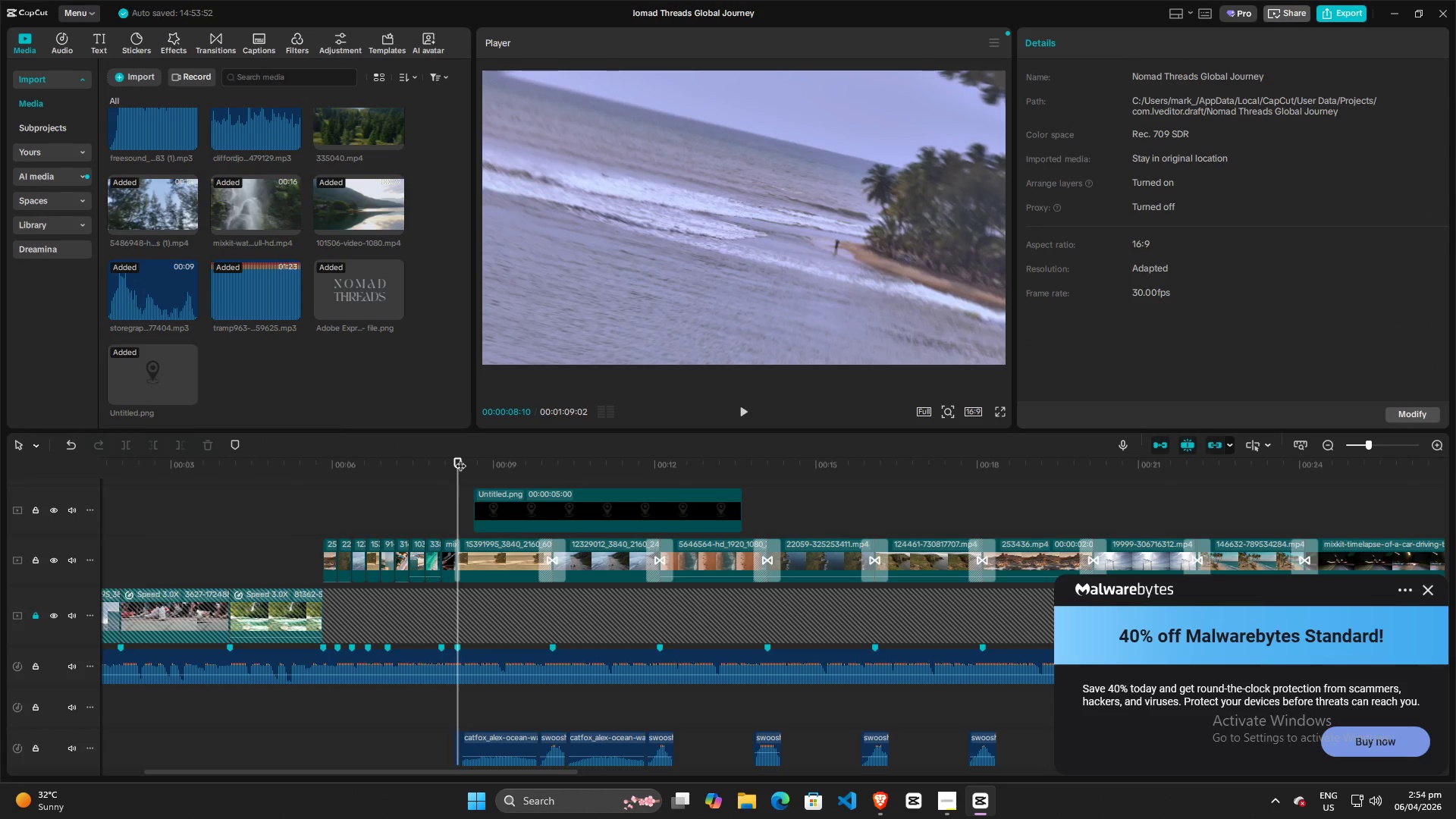 
left_click_drag(start_coordinate=[460, 458], to_coordinate=[474, 461])
 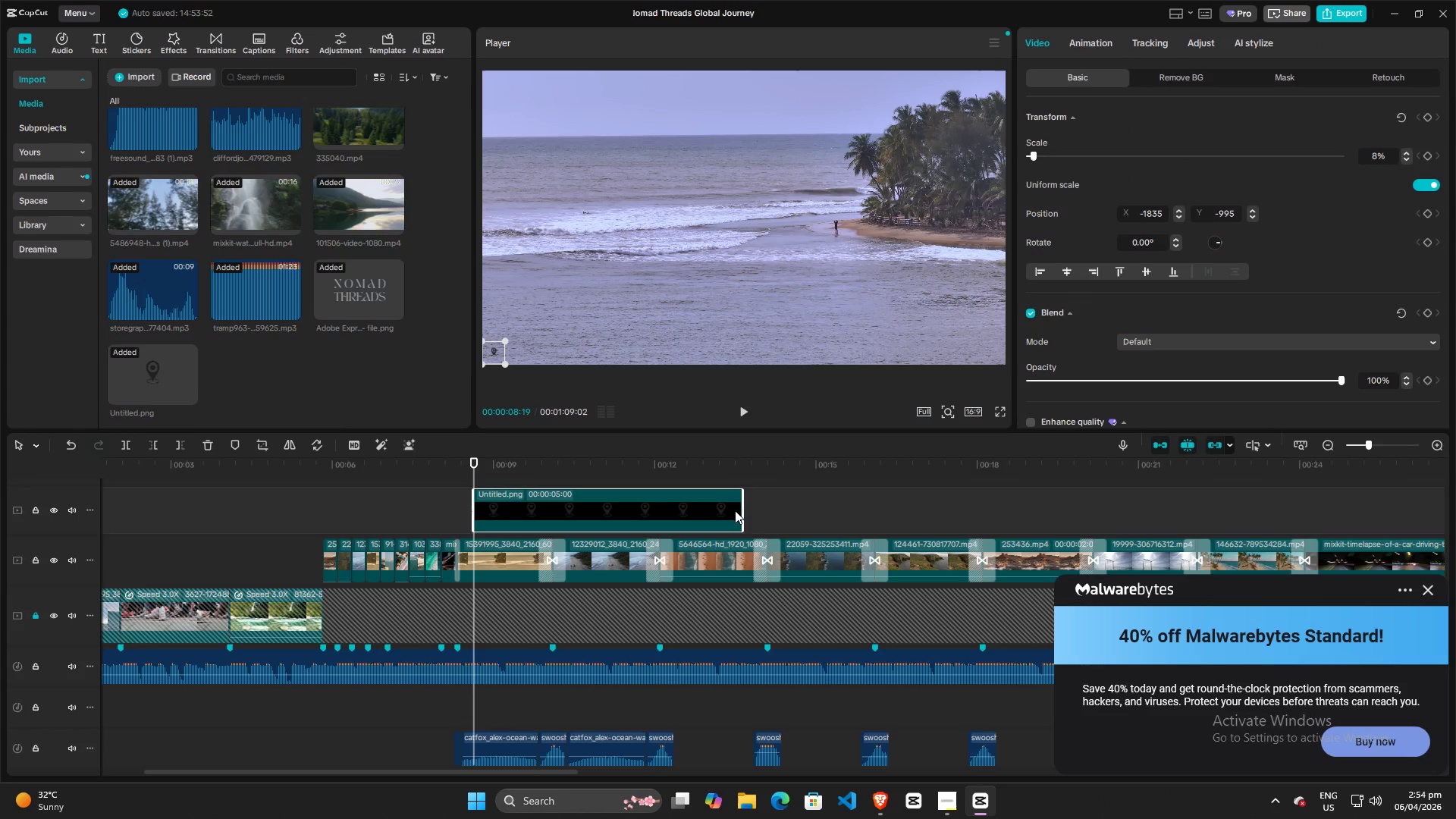 
left_click_drag(start_coordinate=[743, 510], to_coordinate=[485, 512])
 